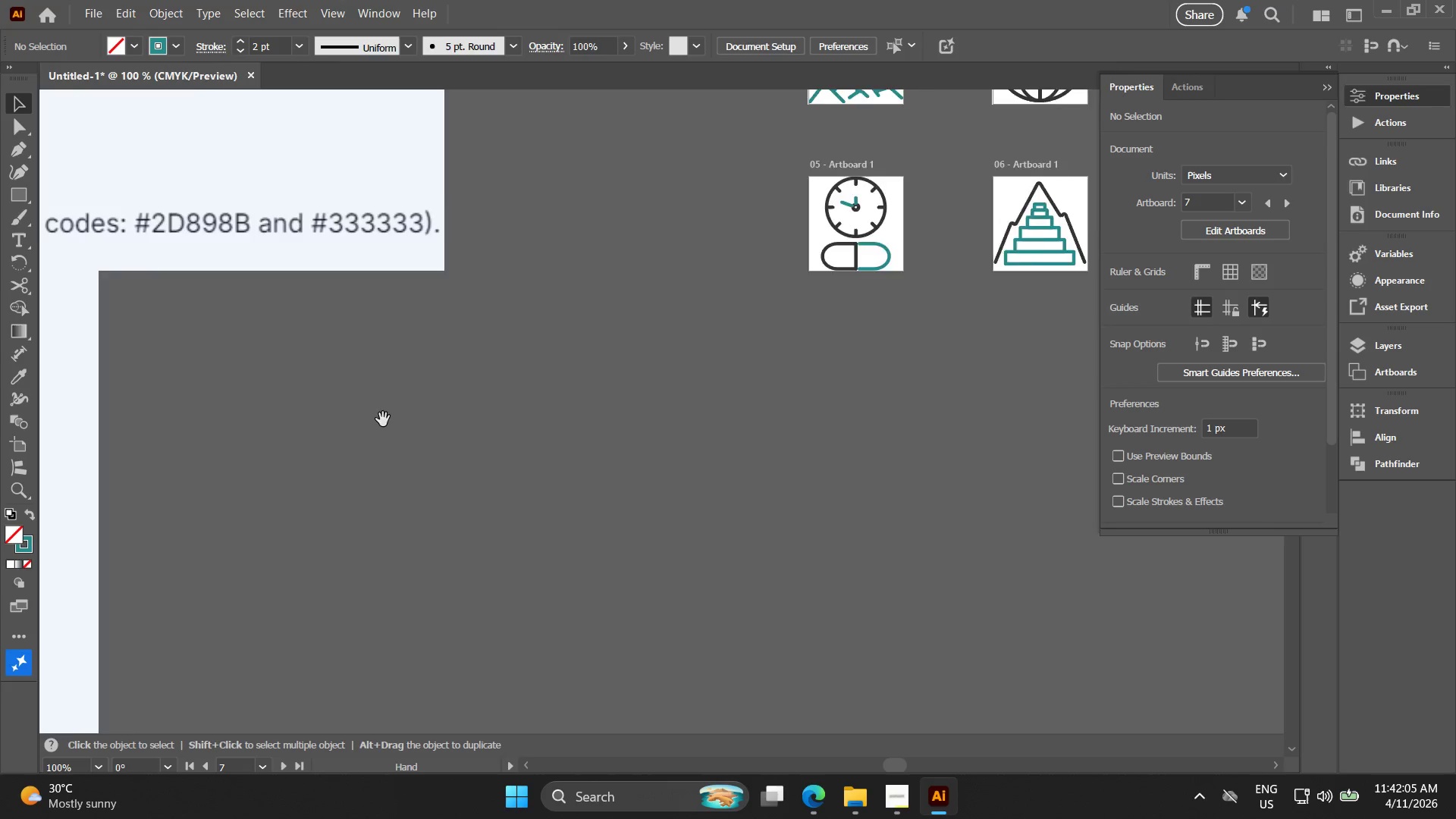 
left_click_drag(start_coordinate=[386, 419], to_coordinate=[1001, 518])
 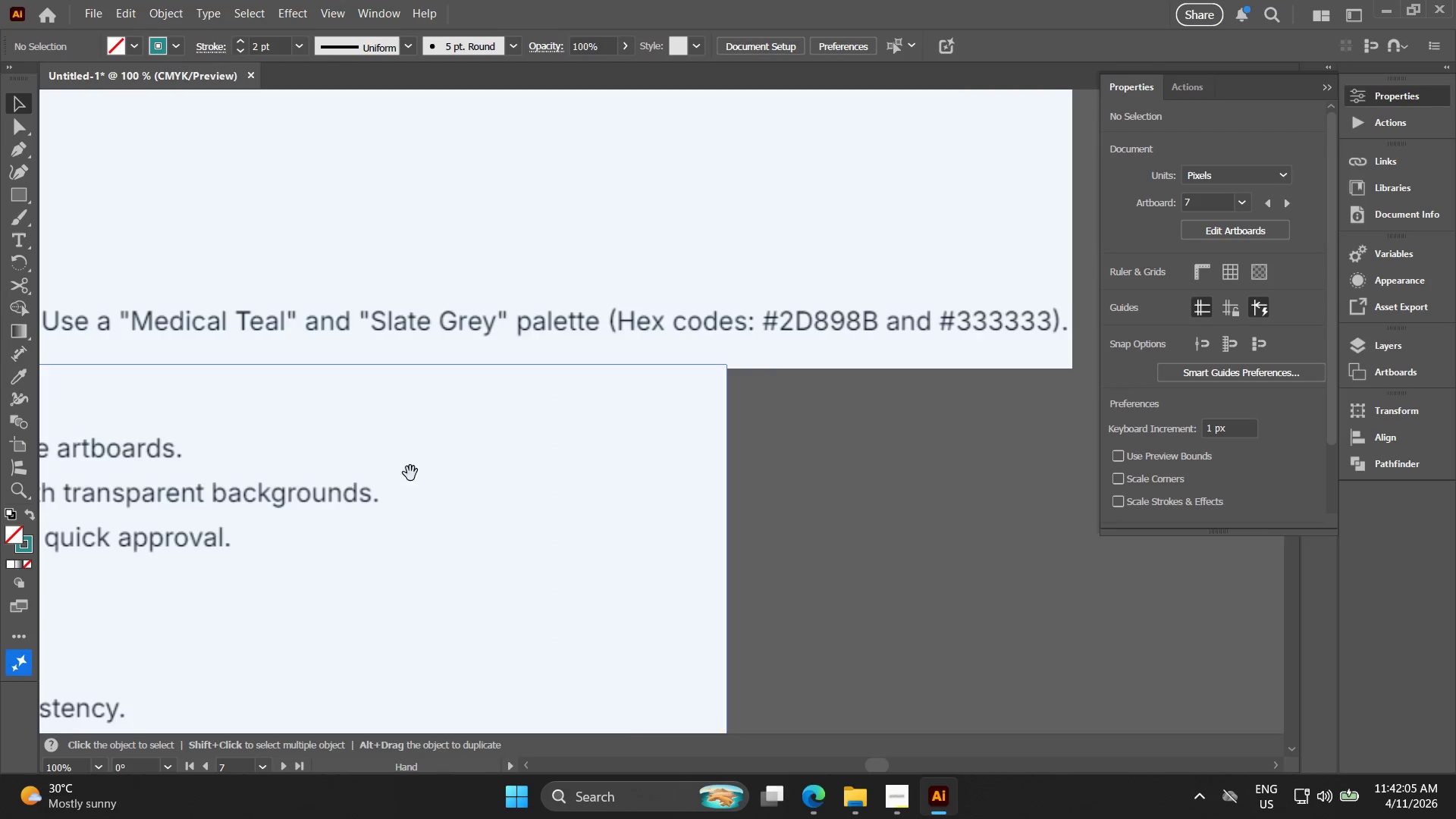 
left_click_drag(start_coordinate=[411, 472], to_coordinate=[962, 460])
 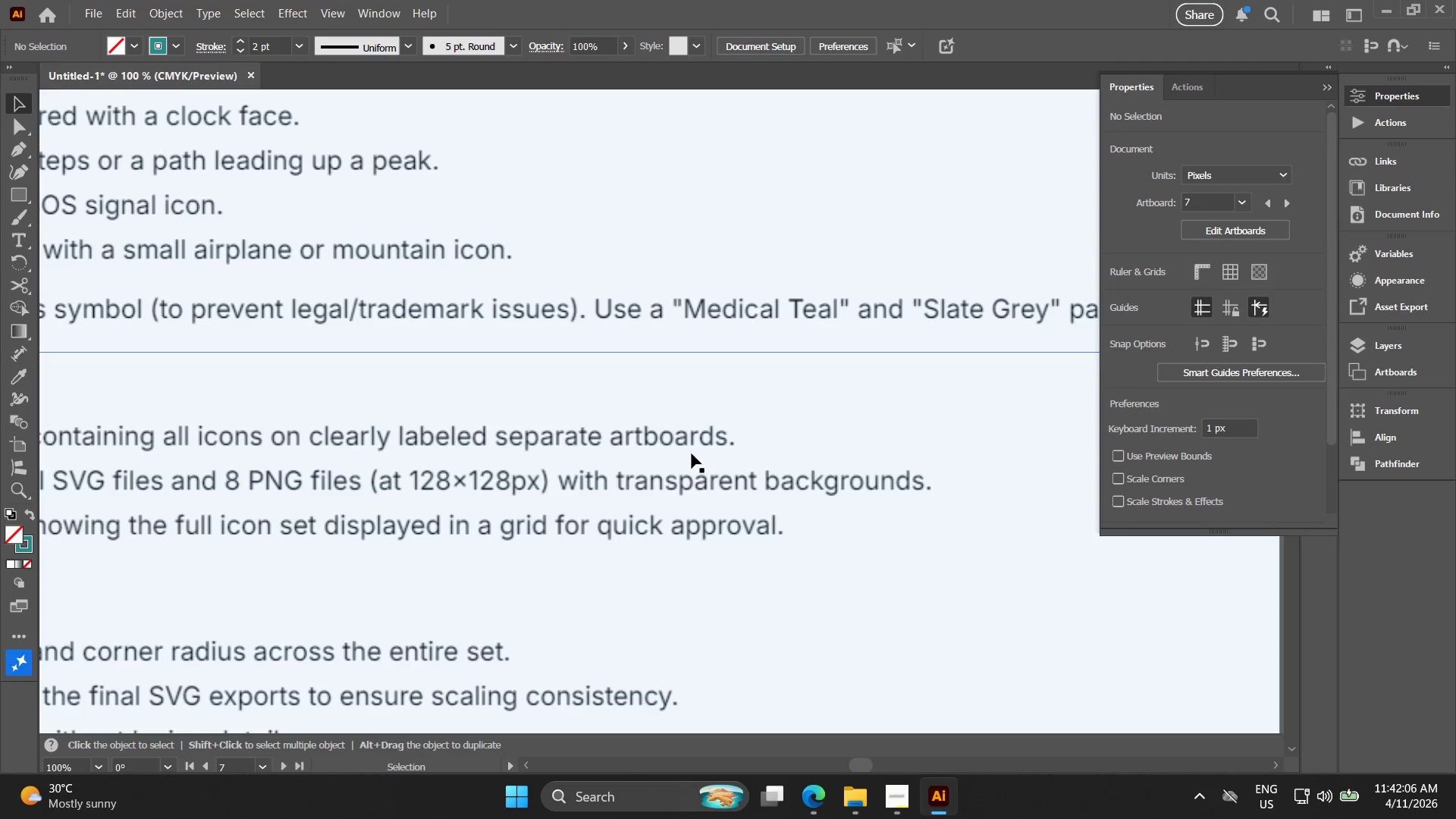 
key(Alt+AltLeft)
 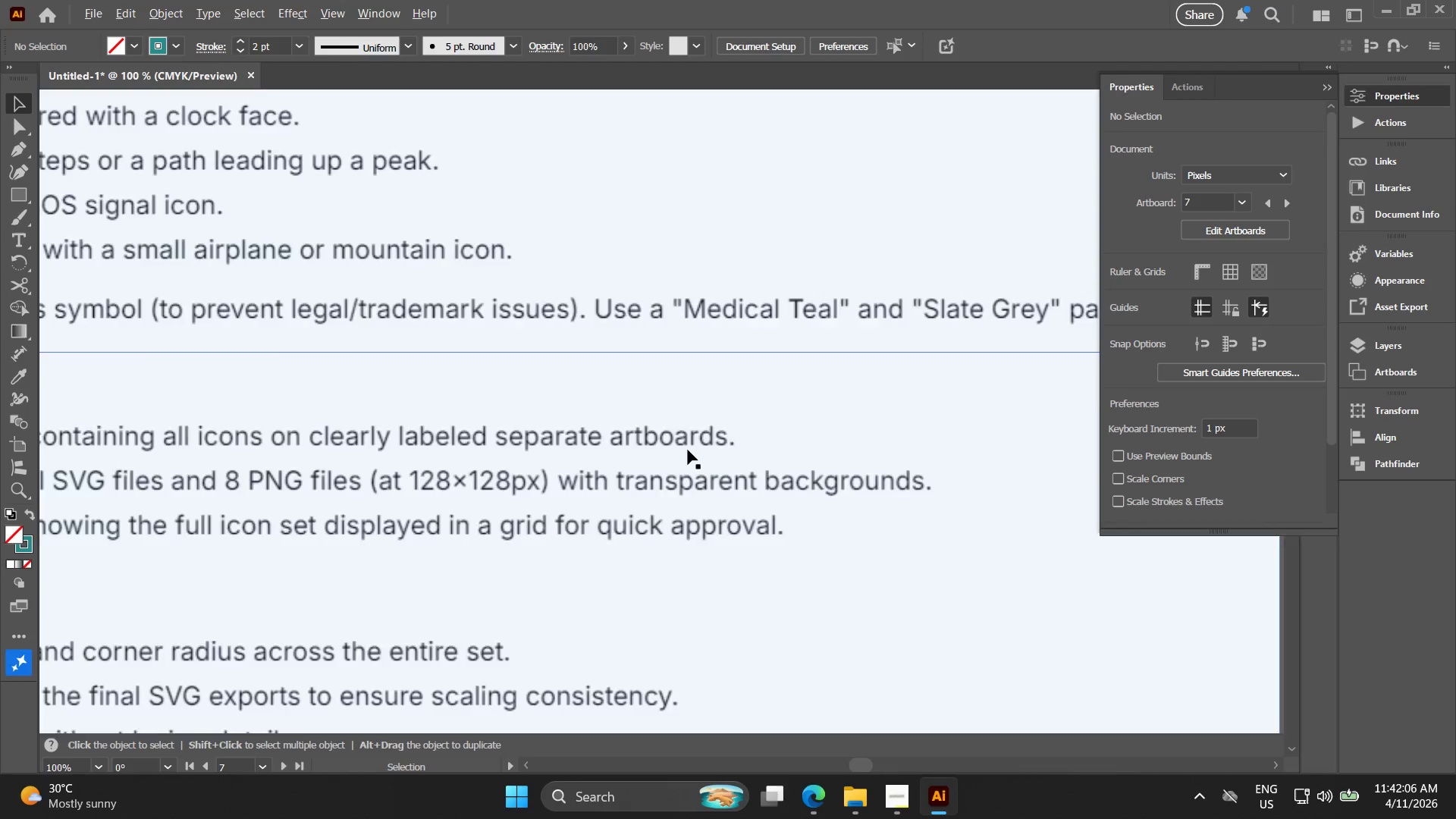 
scroll: coordinate [686, 450], scroll_direction: down, amount: 1.0
 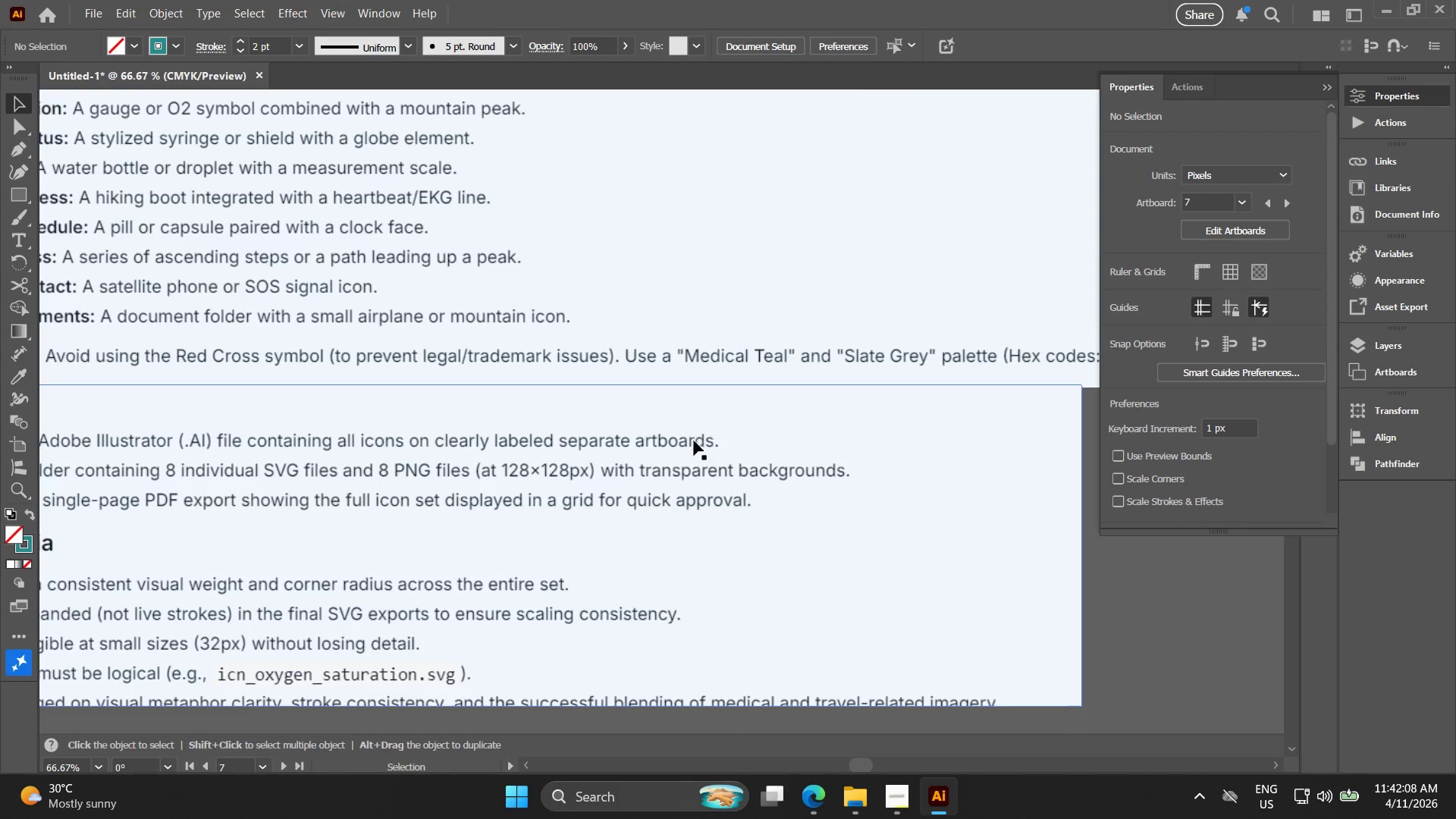 
hold_key(key=Space, duration=1.39)
 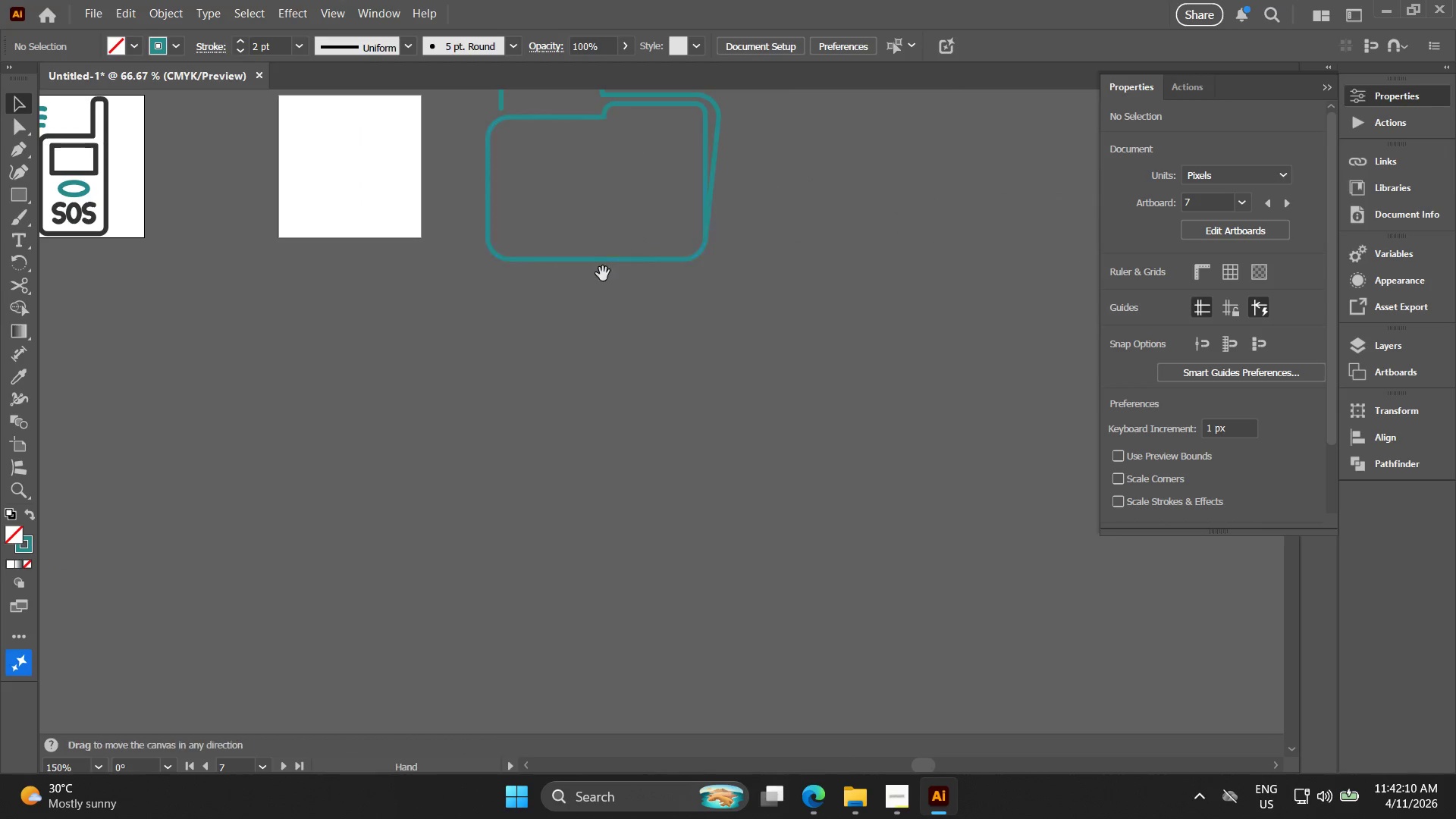 
left_click_drag(start_coordinate=[946, 494], to_coordinate=[387, 370])
 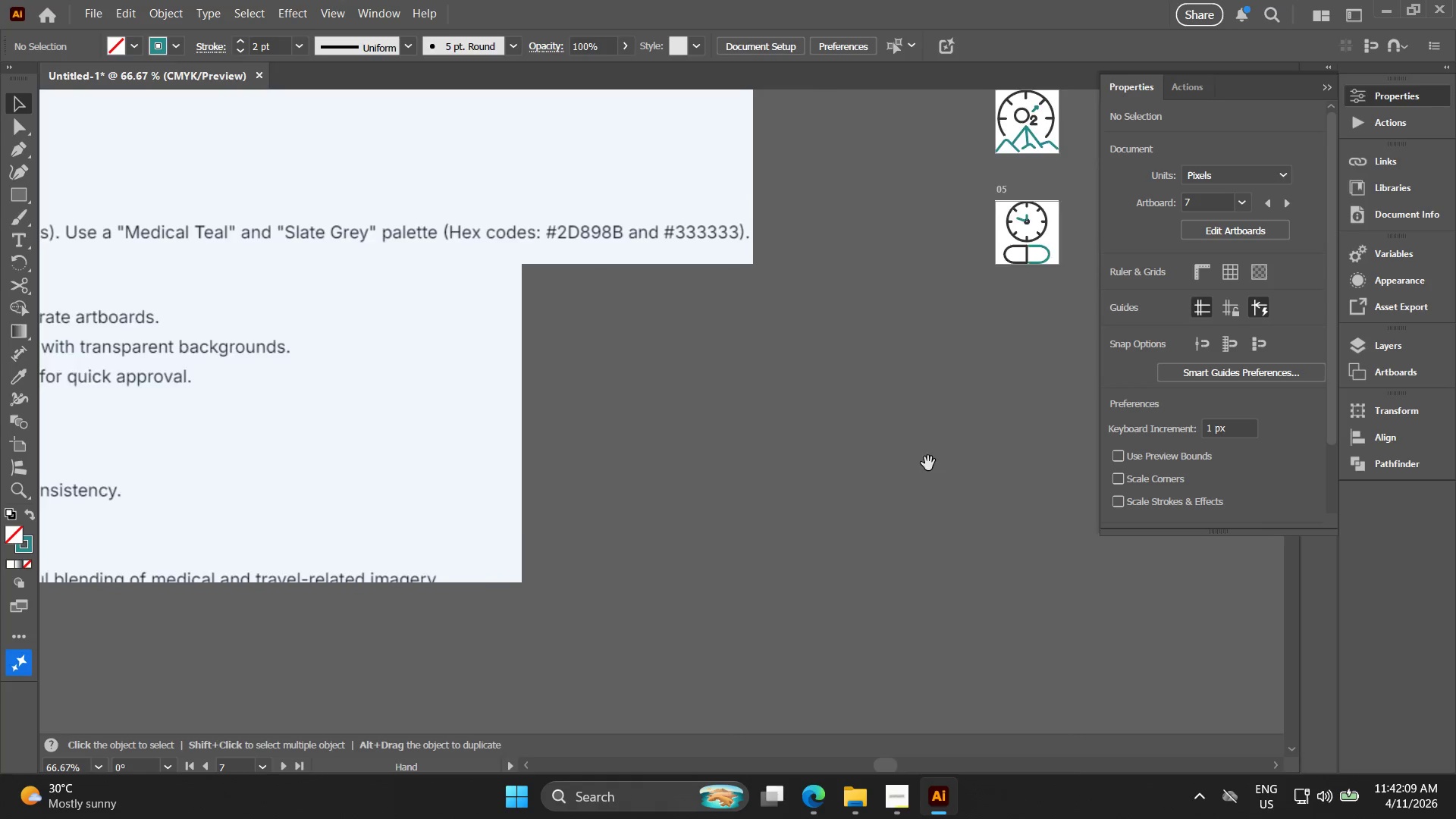 
left_click_drag(start_coordinate=[898, 453], to_coordinate=[239, 433])
 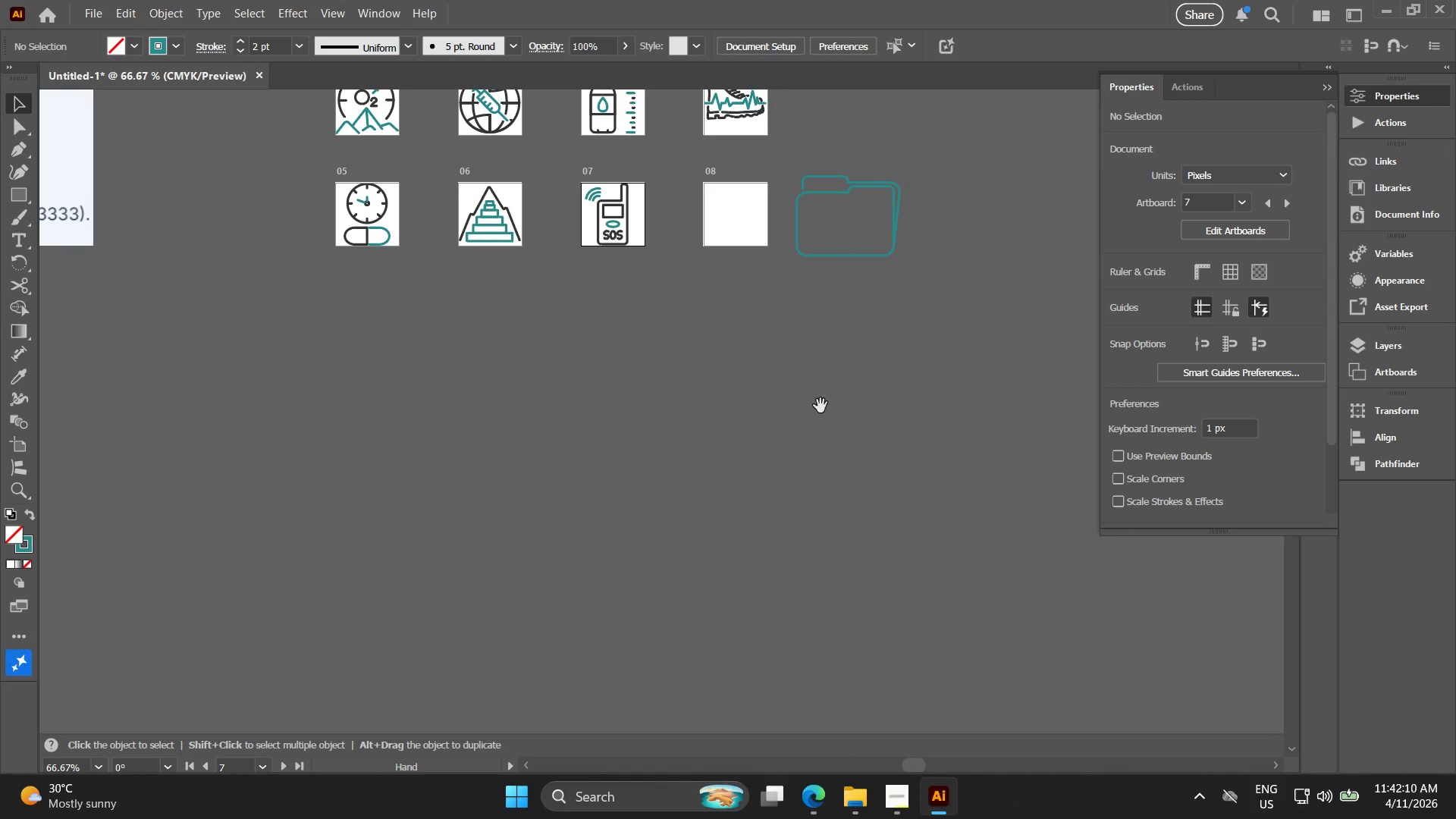 
left_click_drag(start_coordinate=[785, 404], to_coordinate=[538, 404])
 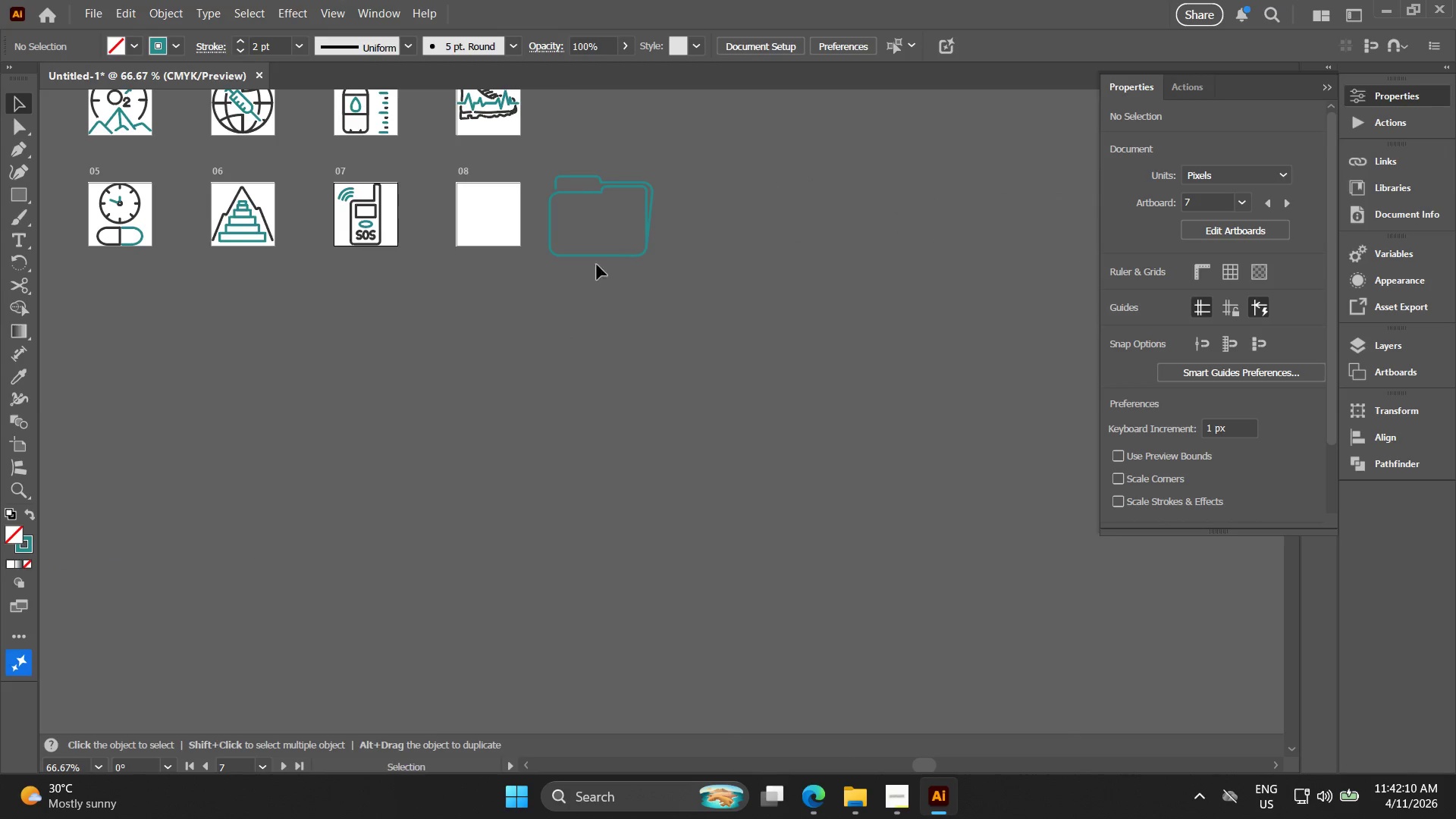 
key(Alt+AltLeft)
 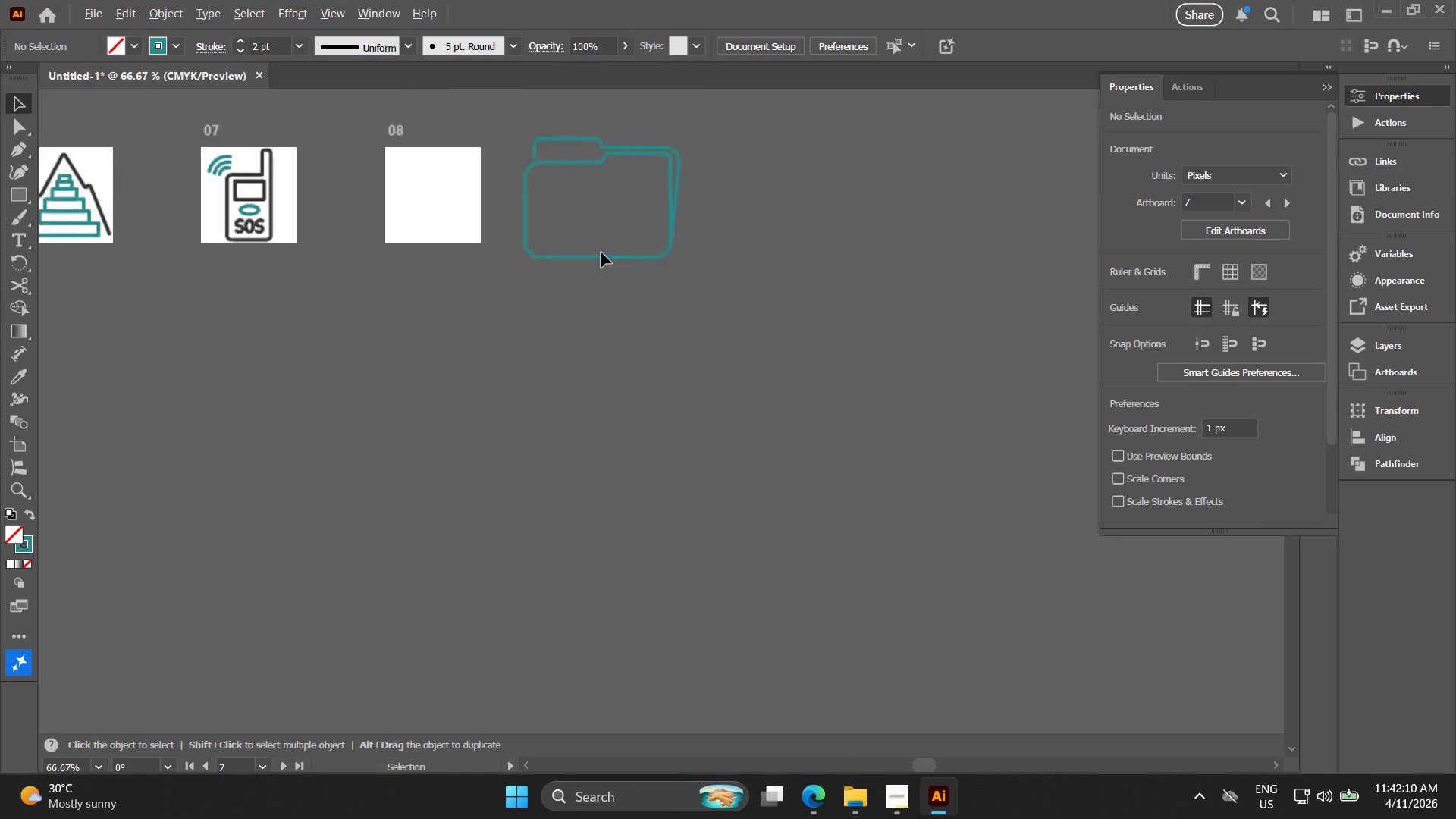 
hold_key(key=Space, duration=0.36)
 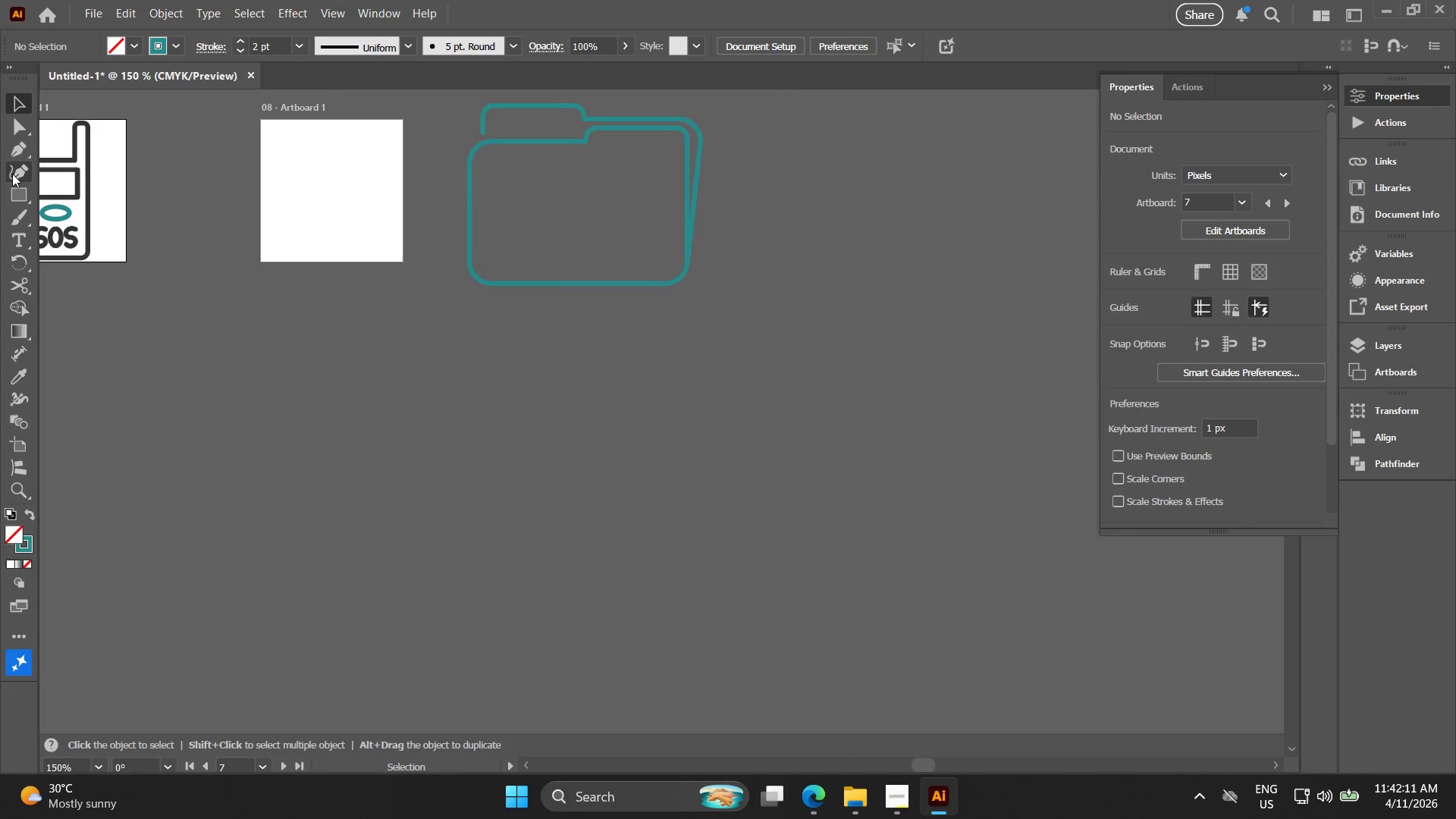 
left_click_drag(start_coordinate=[588, 282], to_coordinate=[571, 306])
 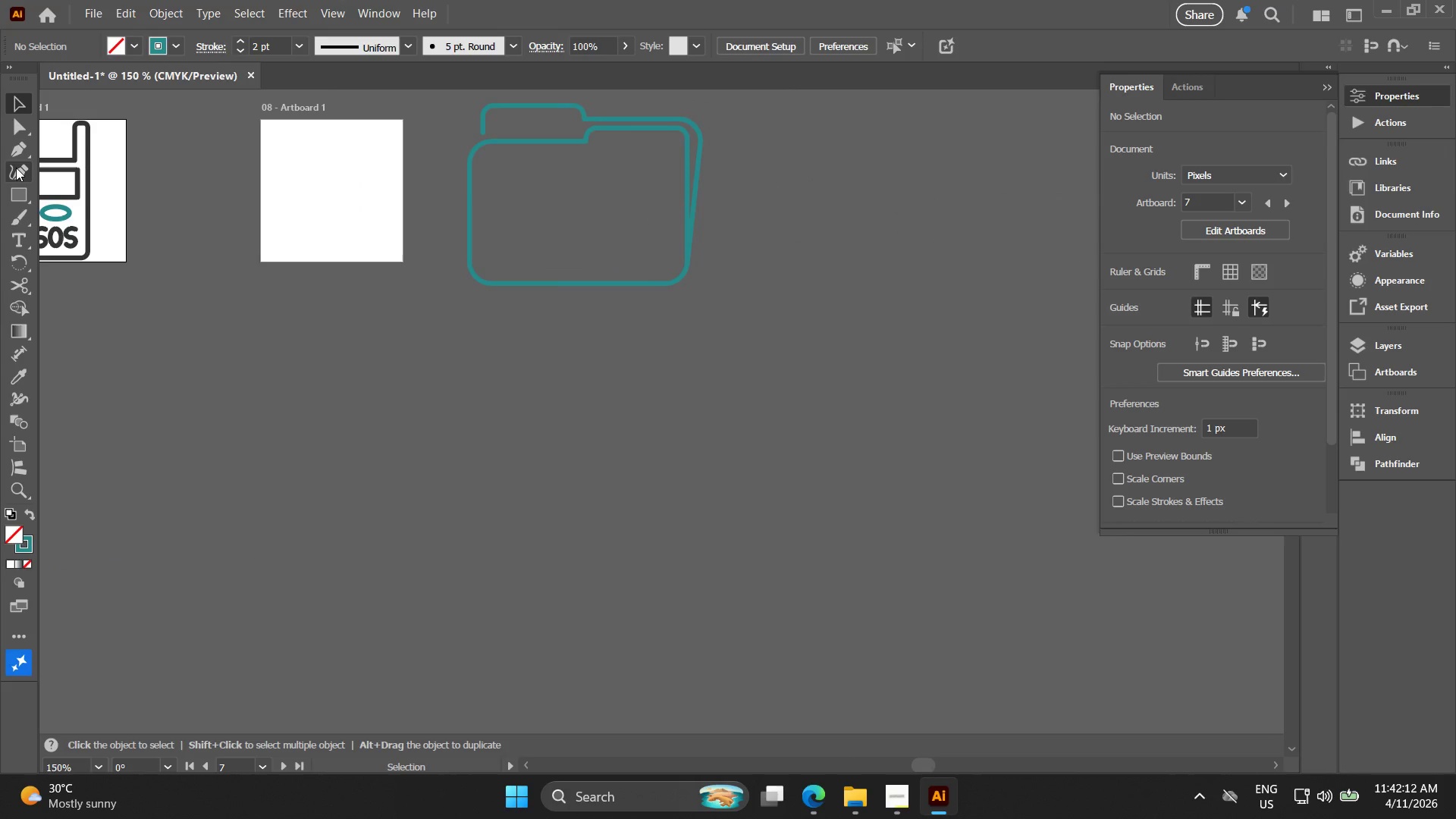 
scroll: coordinate [601, 253], scroll_direction: up, amount: 2.0
 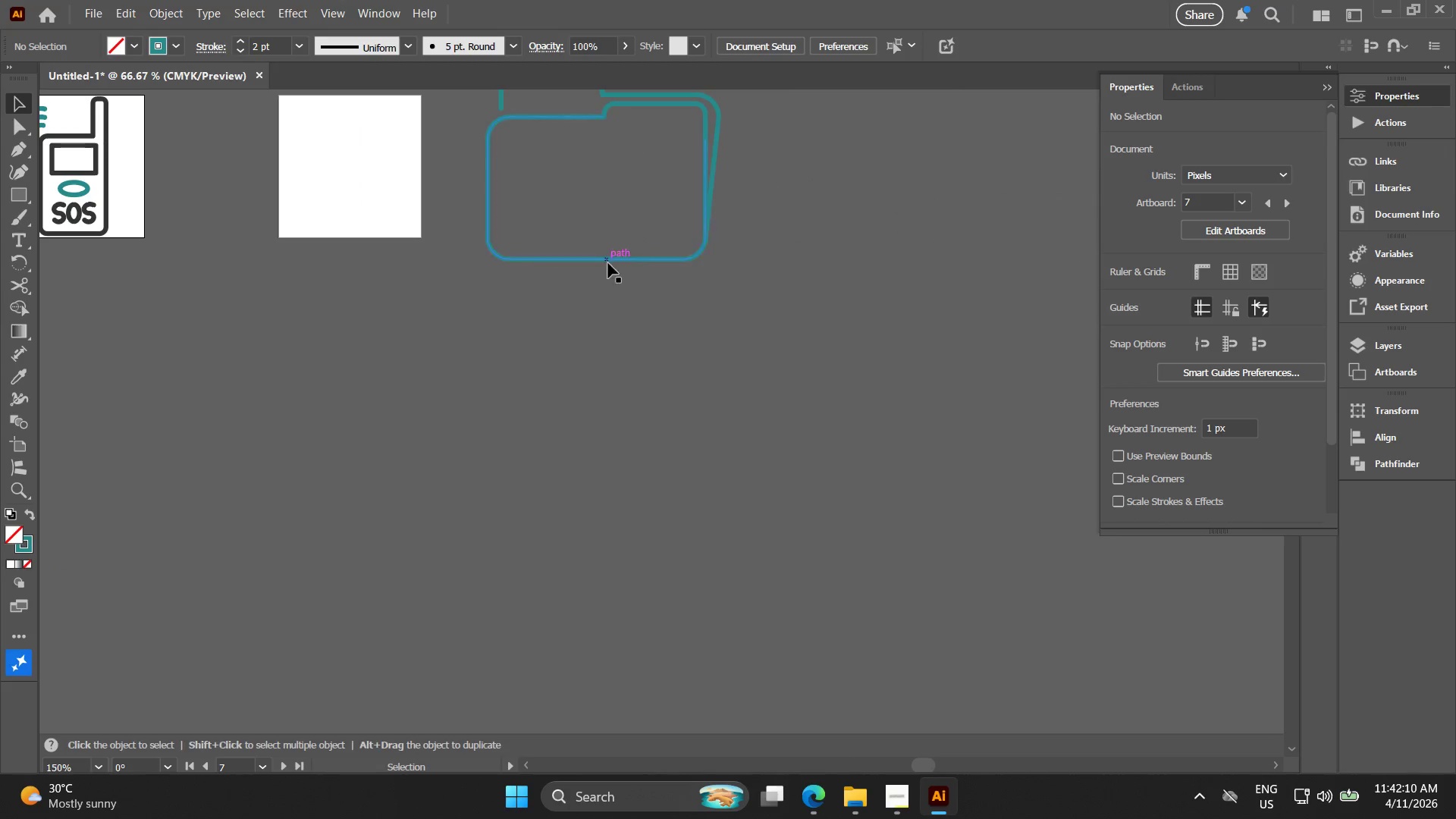 
mouse_move([1, 154])
 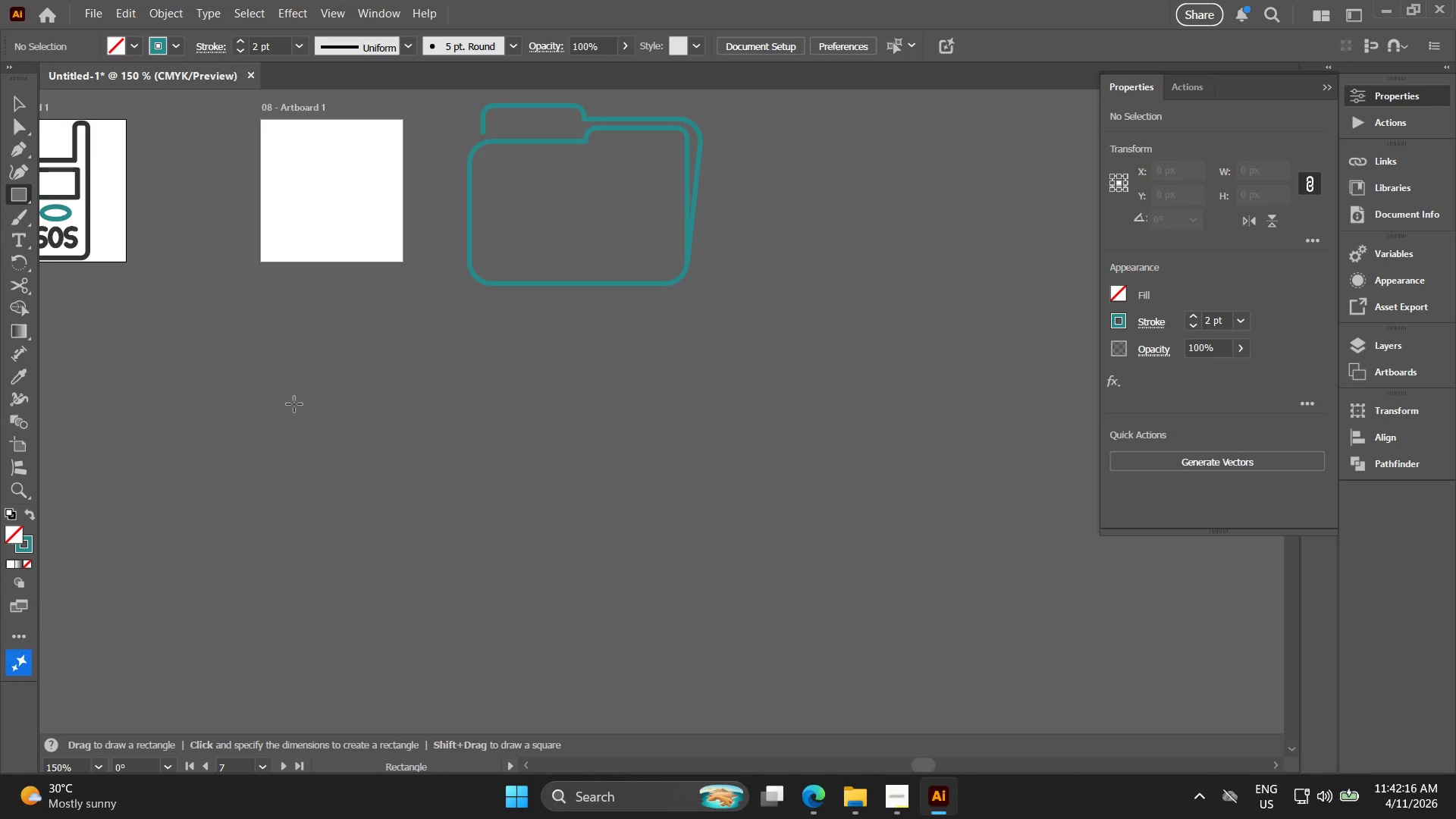 
left_click_drag(start_coordinate=[347, 345], to_coordinate=[436, 488])
 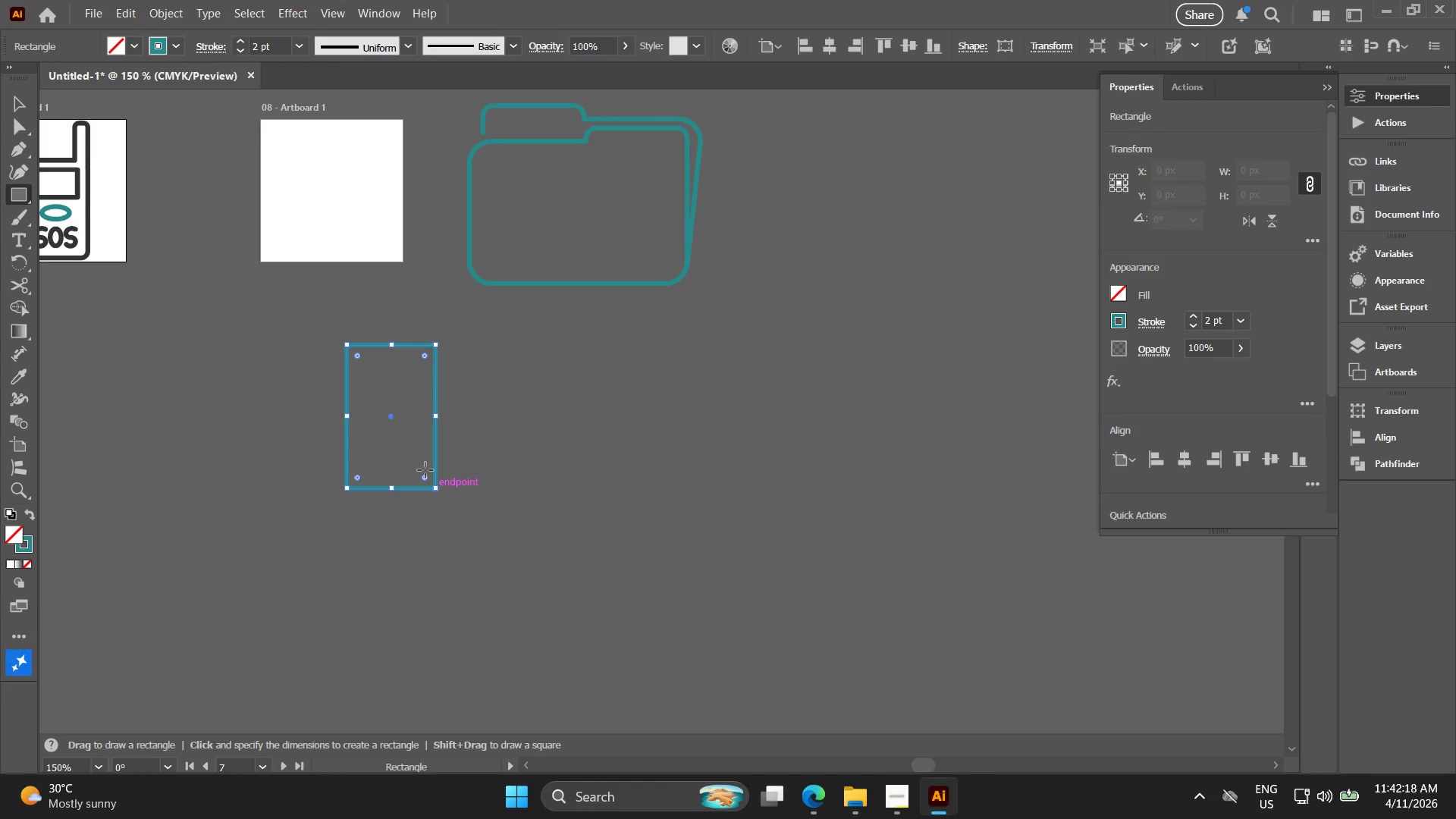 
key(V)
 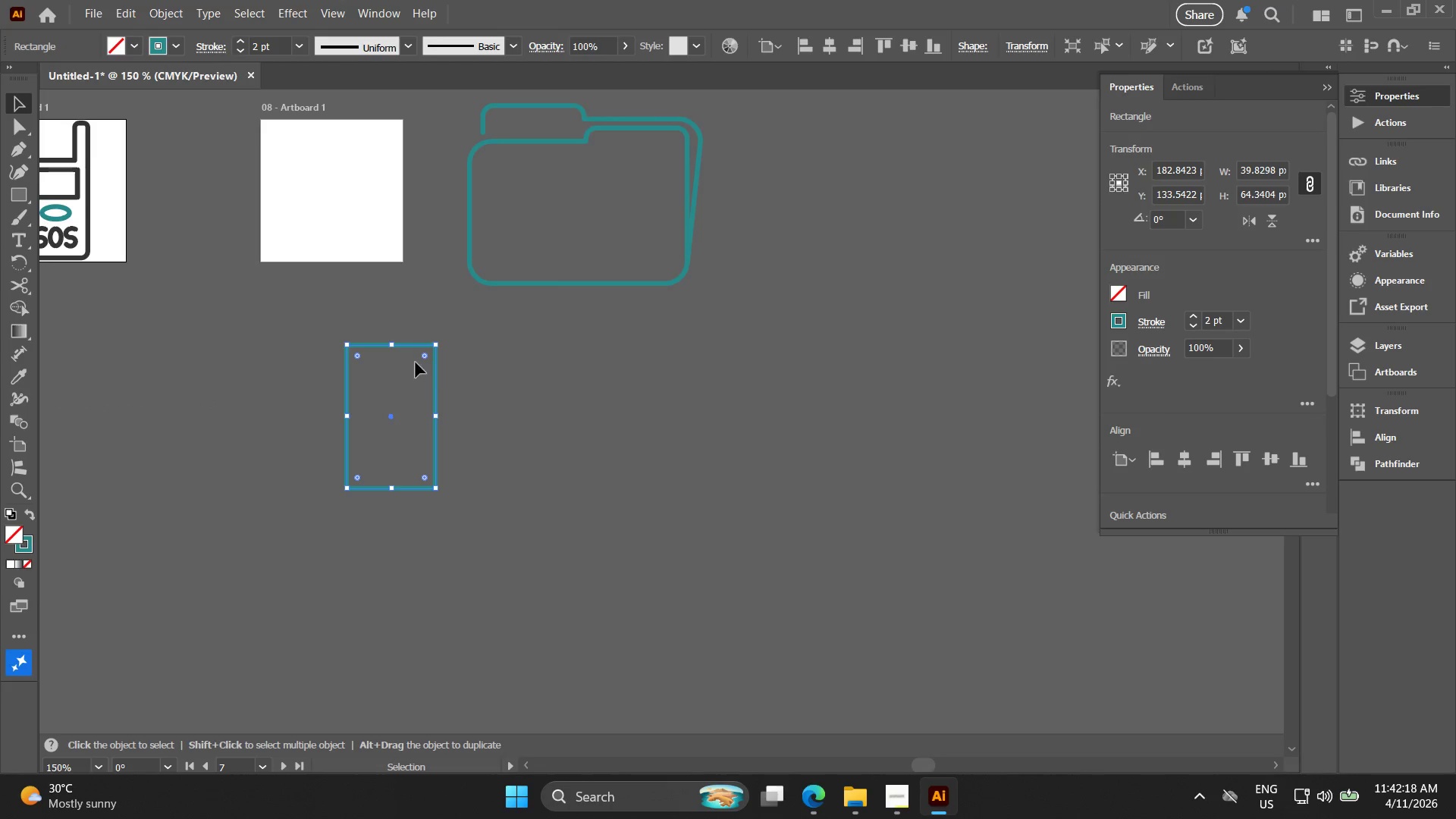 
hold_key(key=ControlLeft, duration=1.48)
left_click_drag(start_coordinate=[426, 355], to_coordinate=[403, 422])
 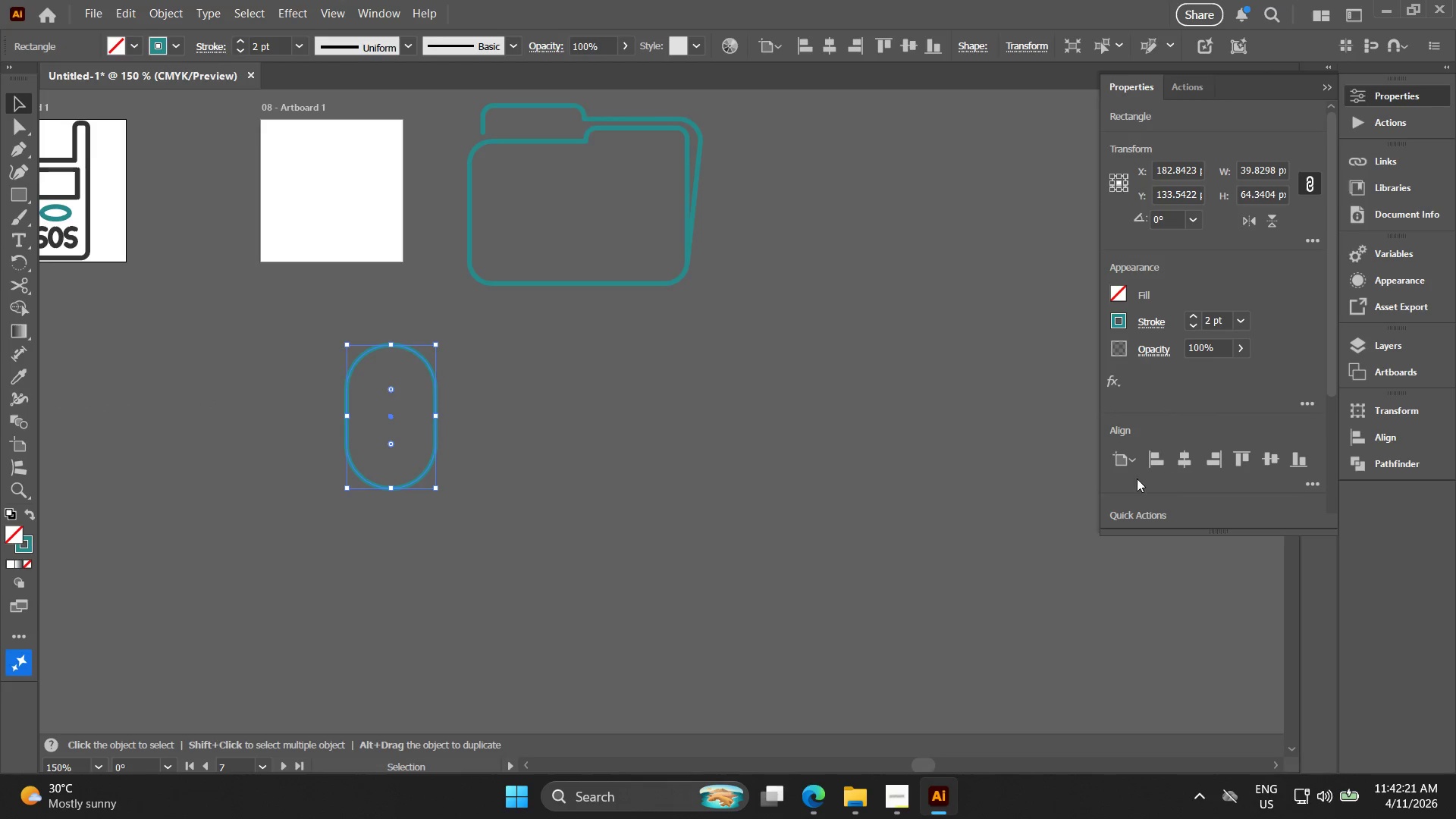 
left_click([1376, 459])
 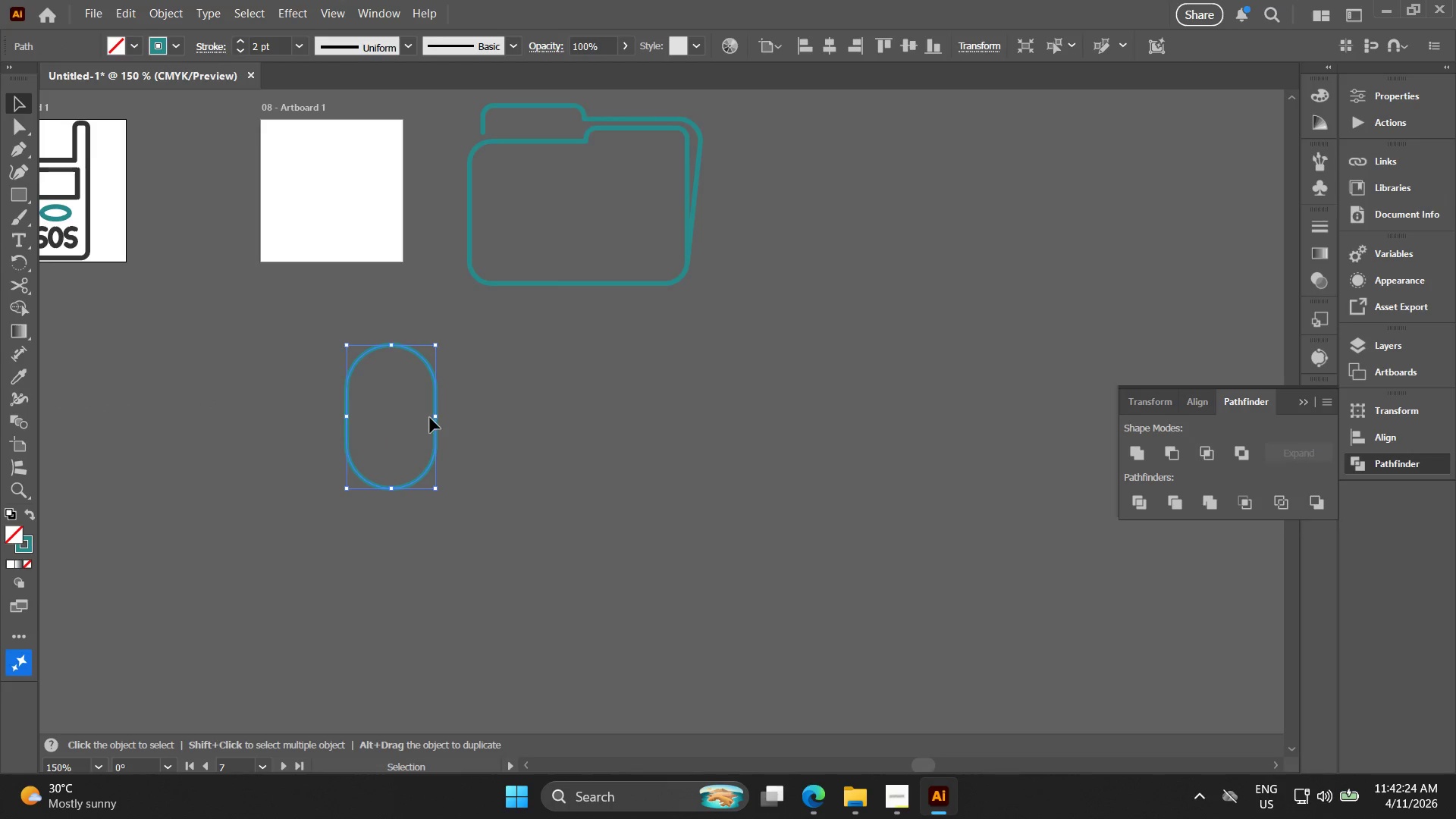 
left_click_drag(start_coordinate=[435, 419], to_coordinate=[419, 420])
 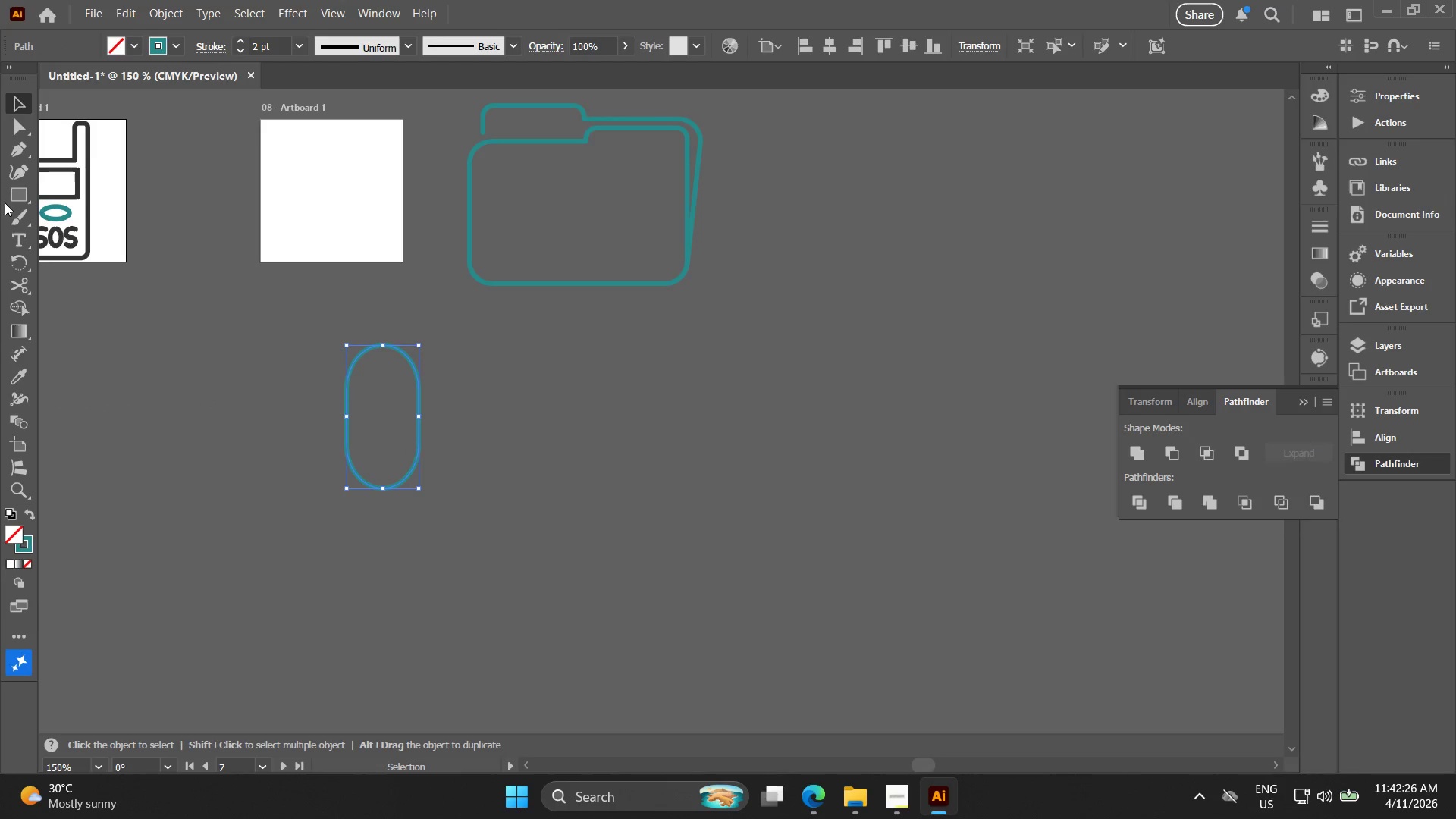 
right_click([14, 198])
 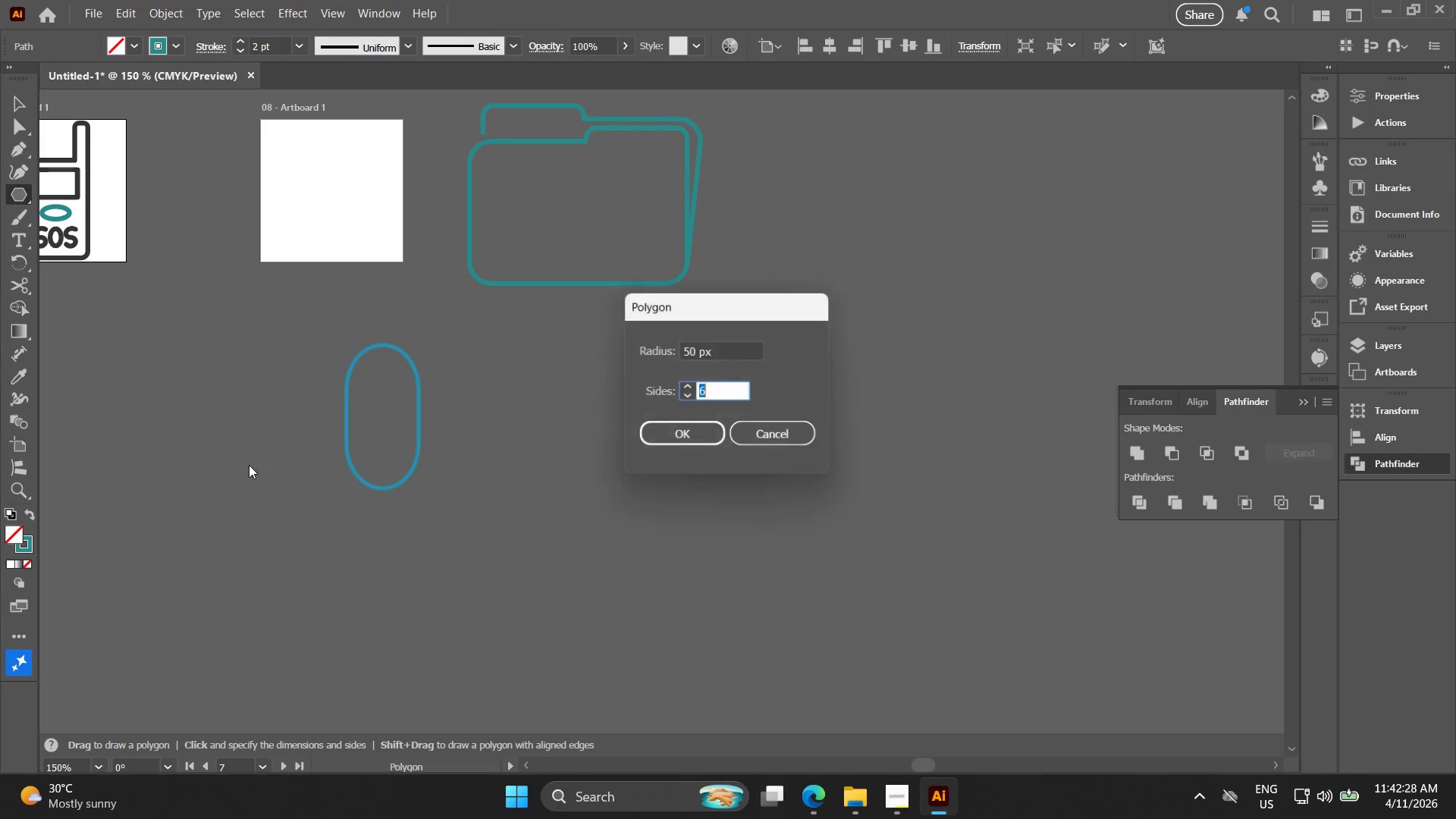 
key(3)
 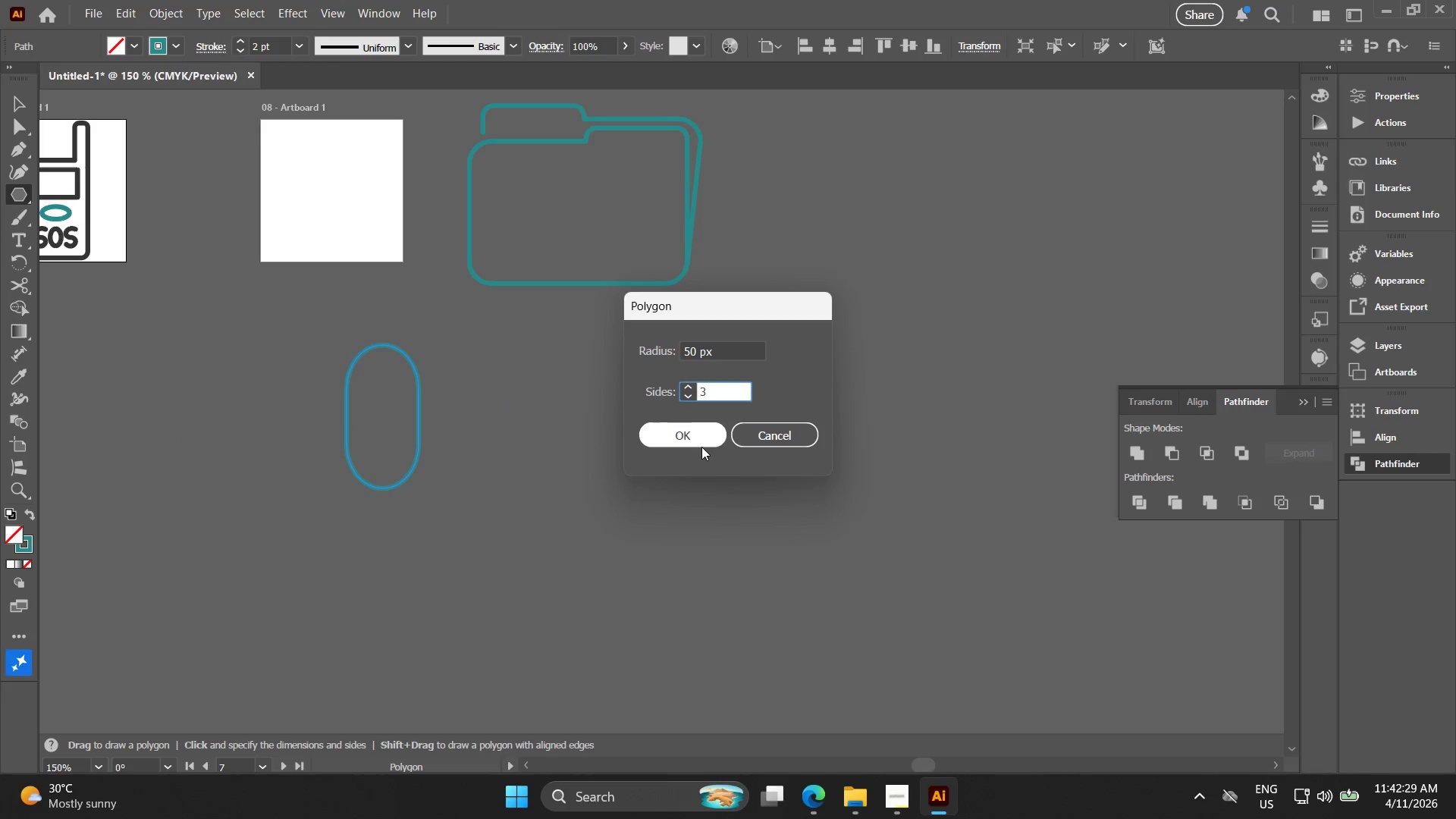 
left_click([701, 446])
 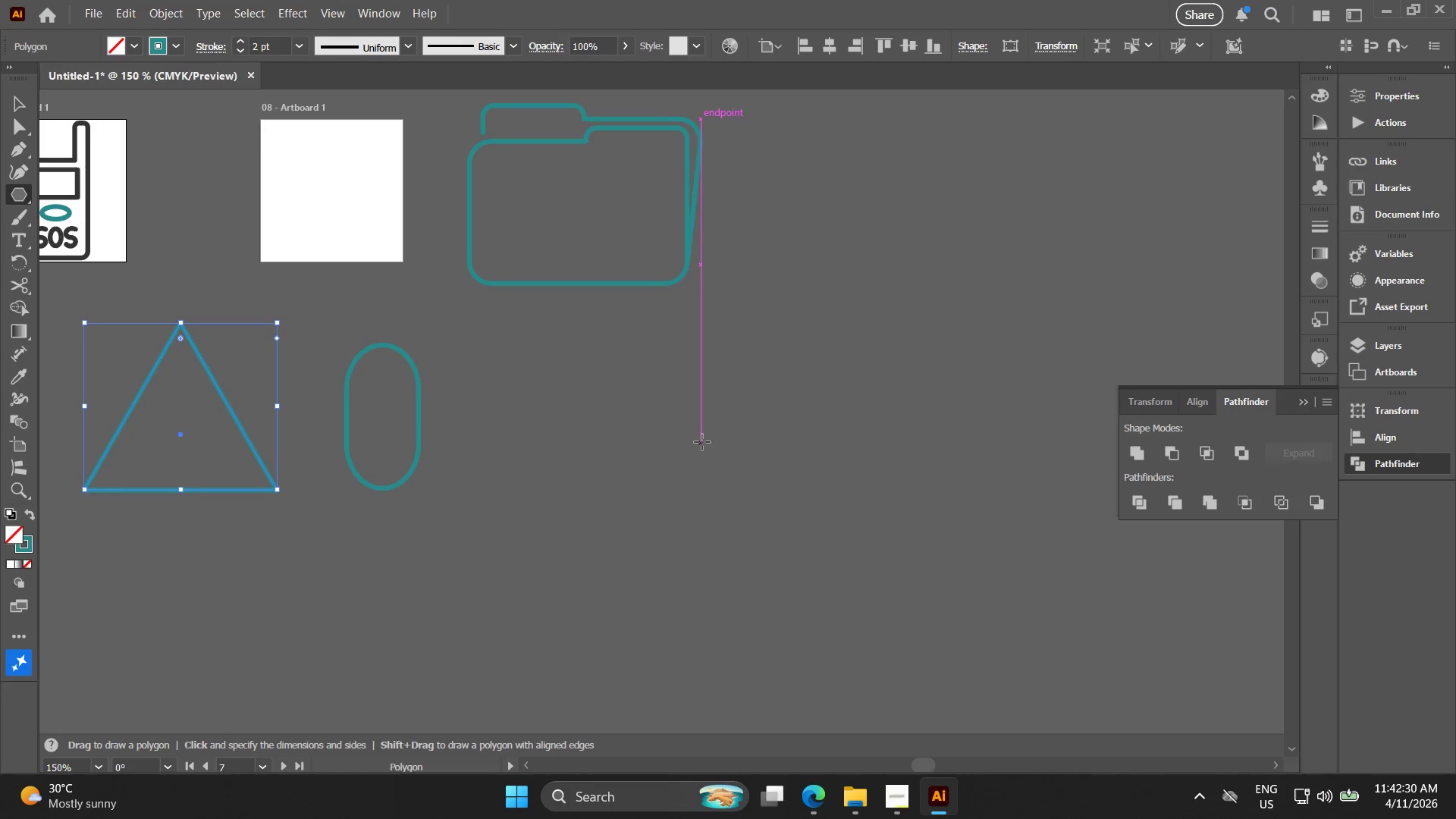 
key(V)
 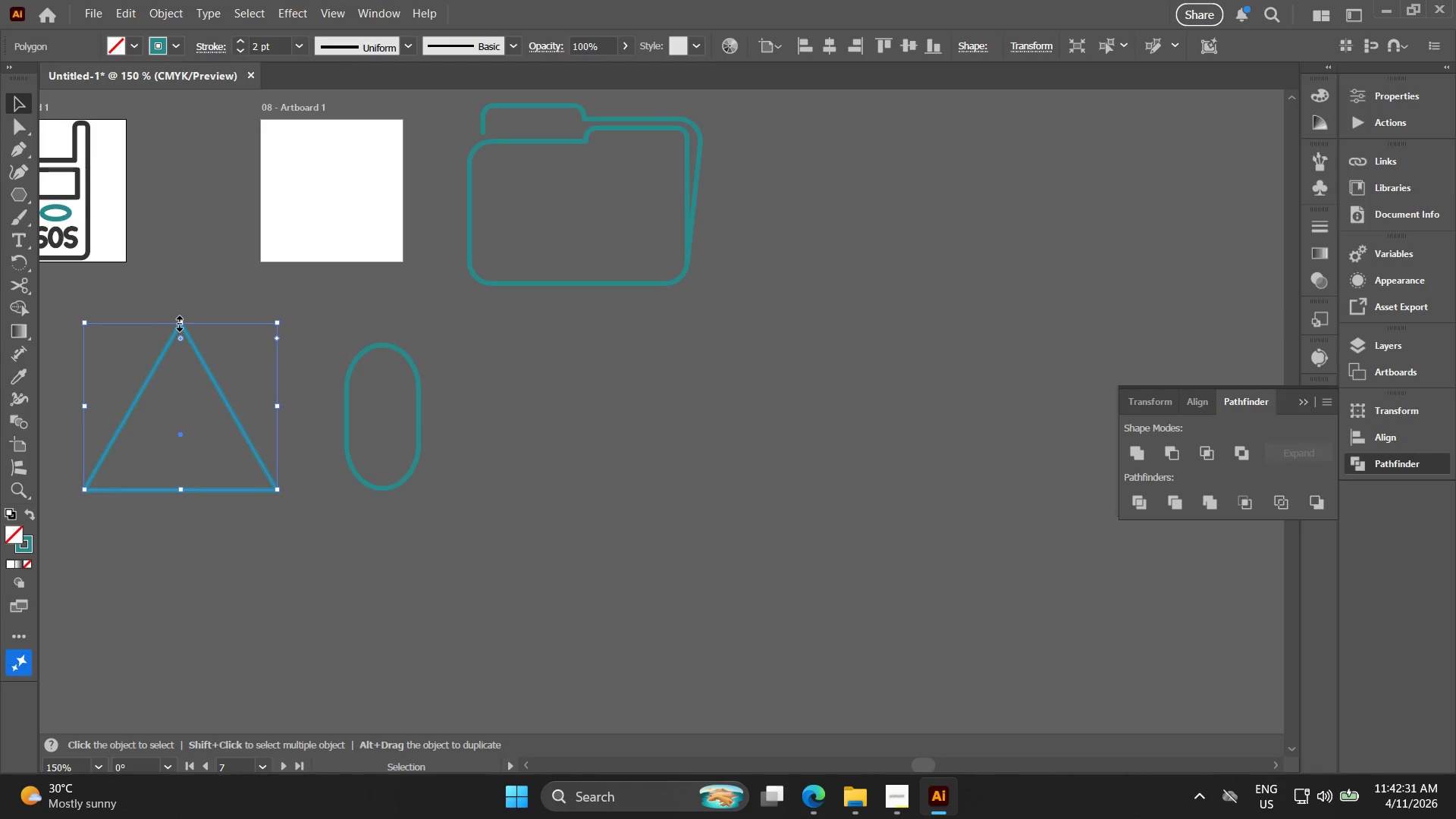 
left_click_drag(start_coordinate=[180, 322], to_coordinate=[183, 419])
 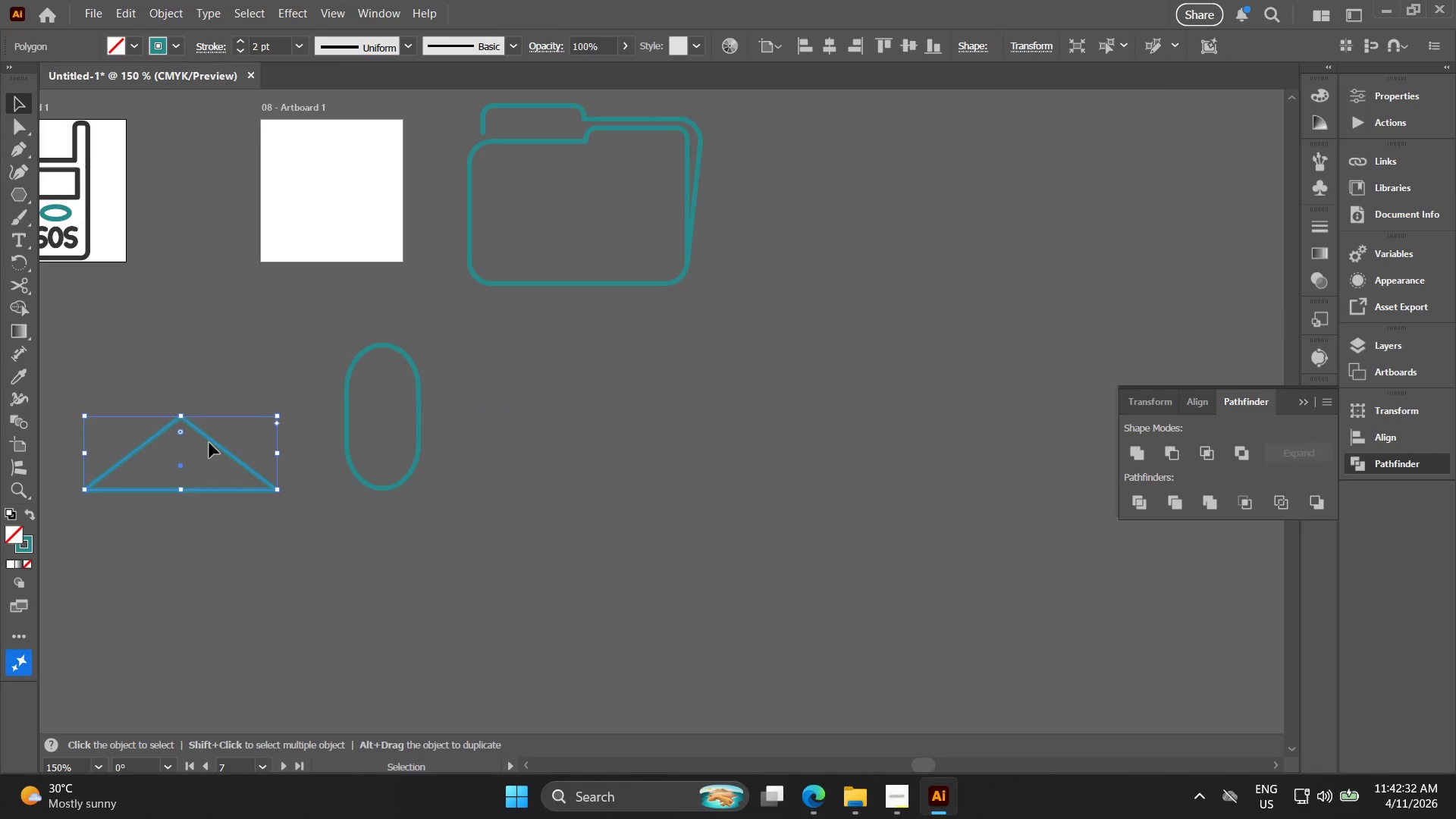 
left_click_drag(start_coordinate=[212, 443], to_coordinate=[417, 394])
 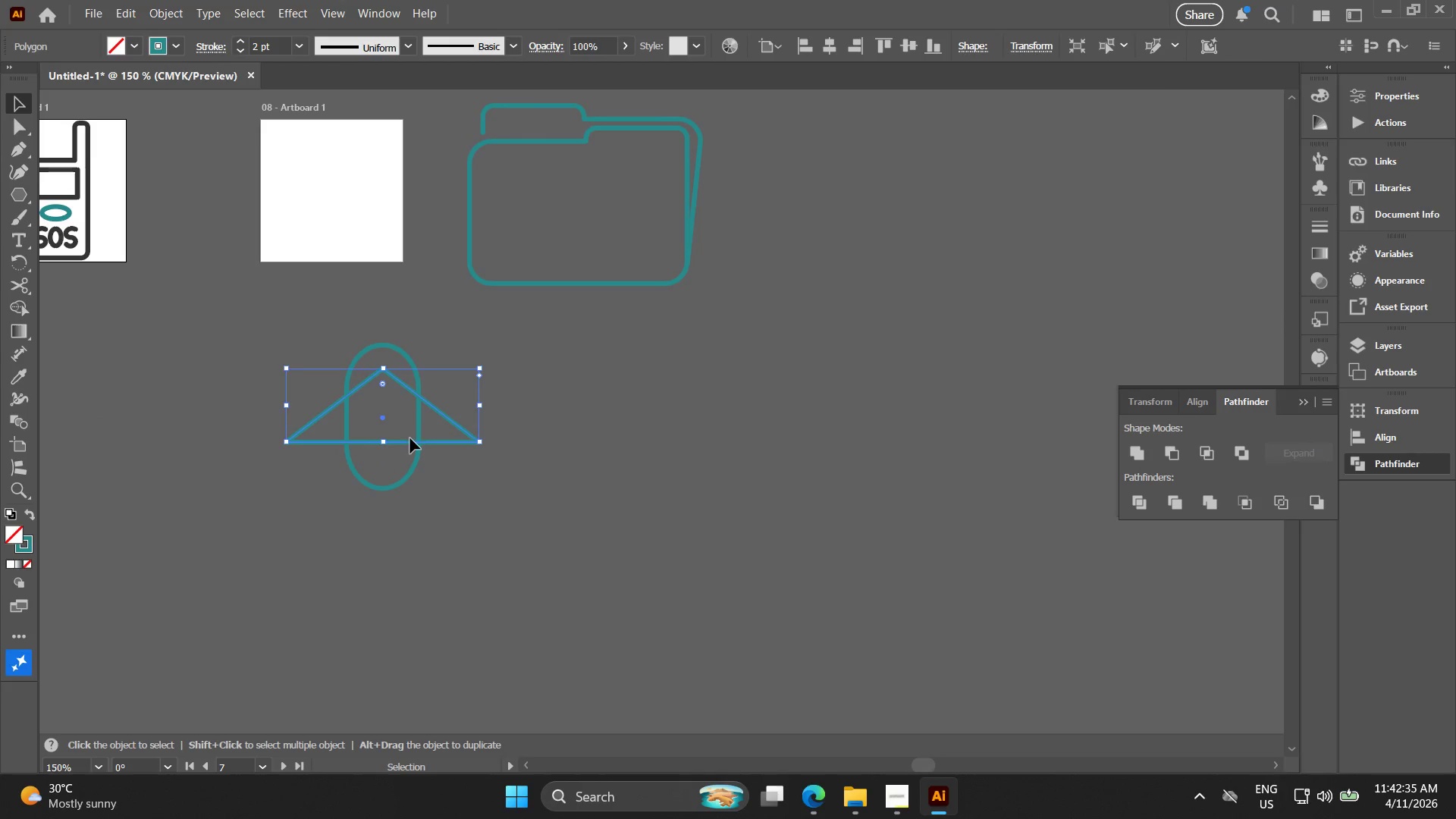 
key(Alt+AltLeft)
 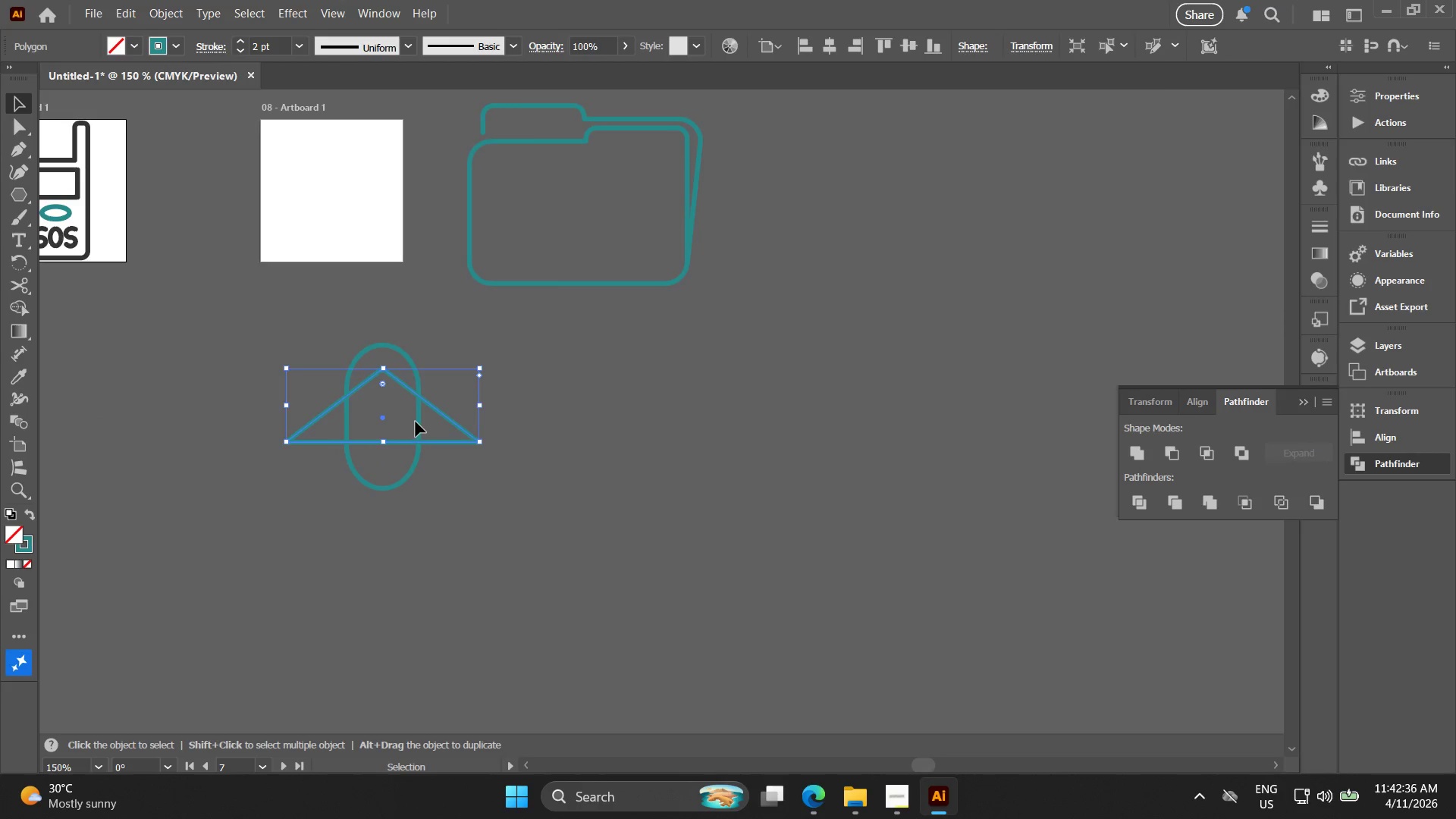 
scroll: coordinate [416, 420], scroll_direction: up, amount: 3.0
 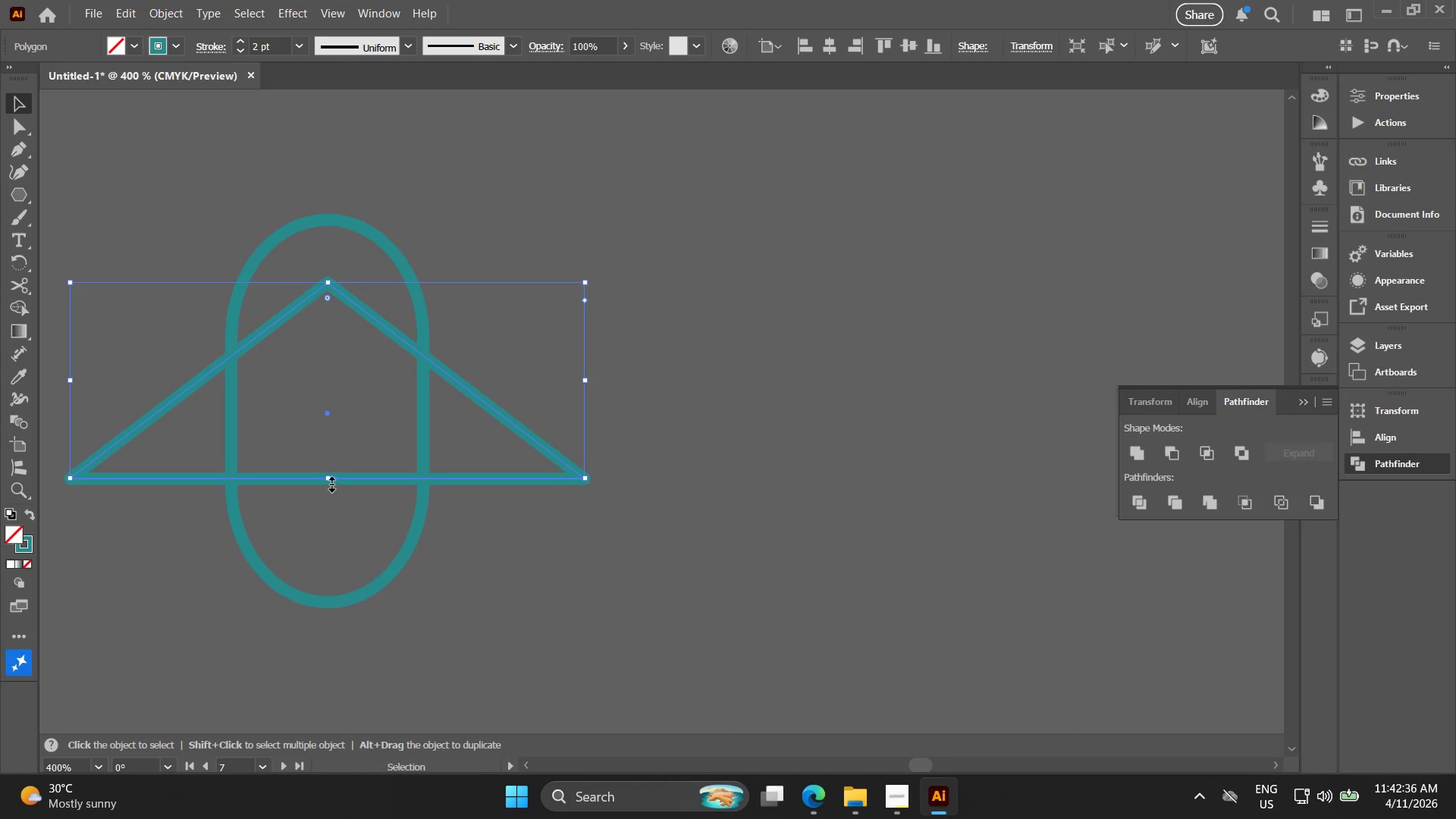 
left_click_drag(start_coordinate=[327, 481], to_coordinate=[337, 419])
 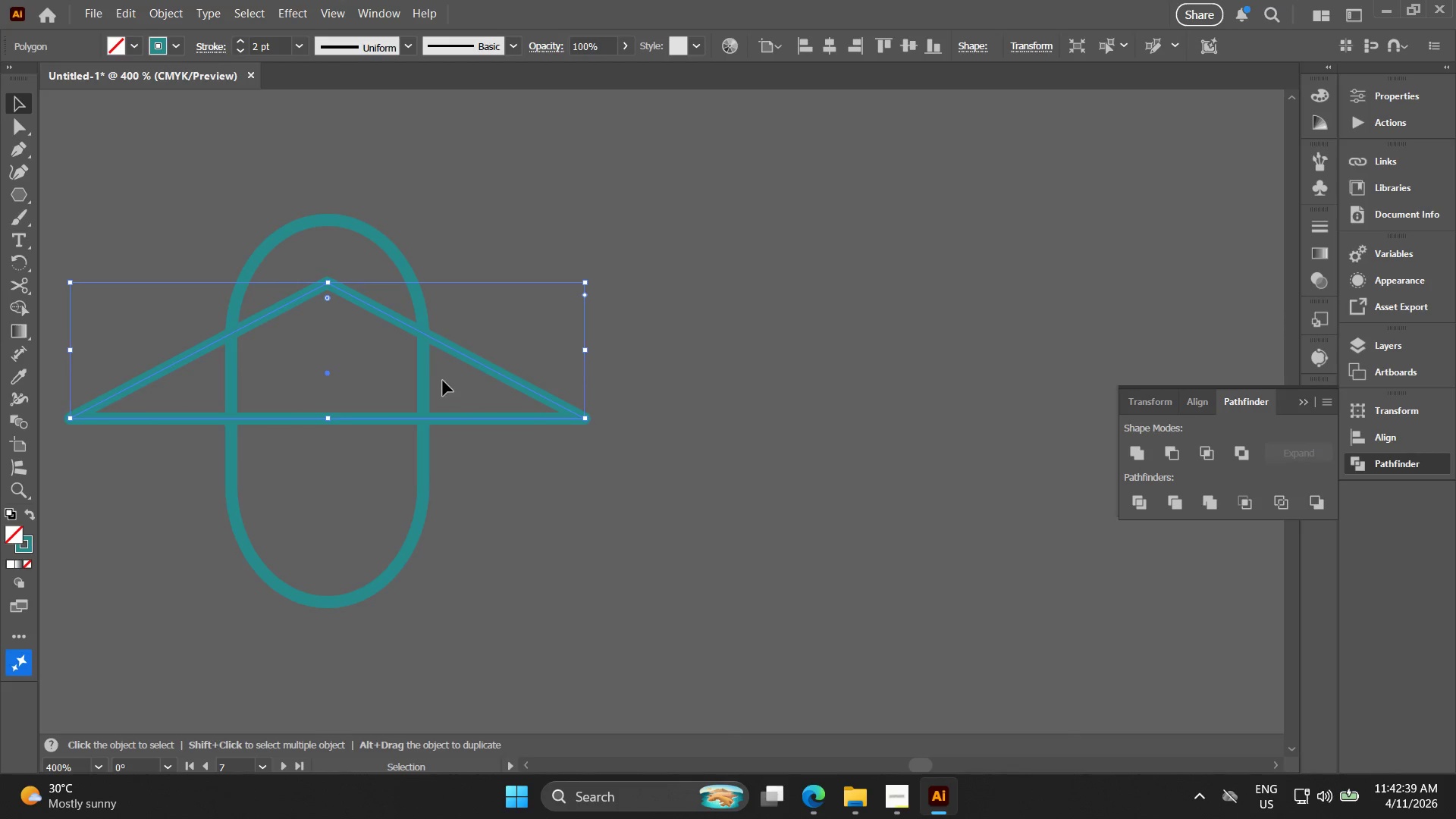 
left_click_drag(start_coordinate=[443, 381], to_coordinate=[404, 371])
 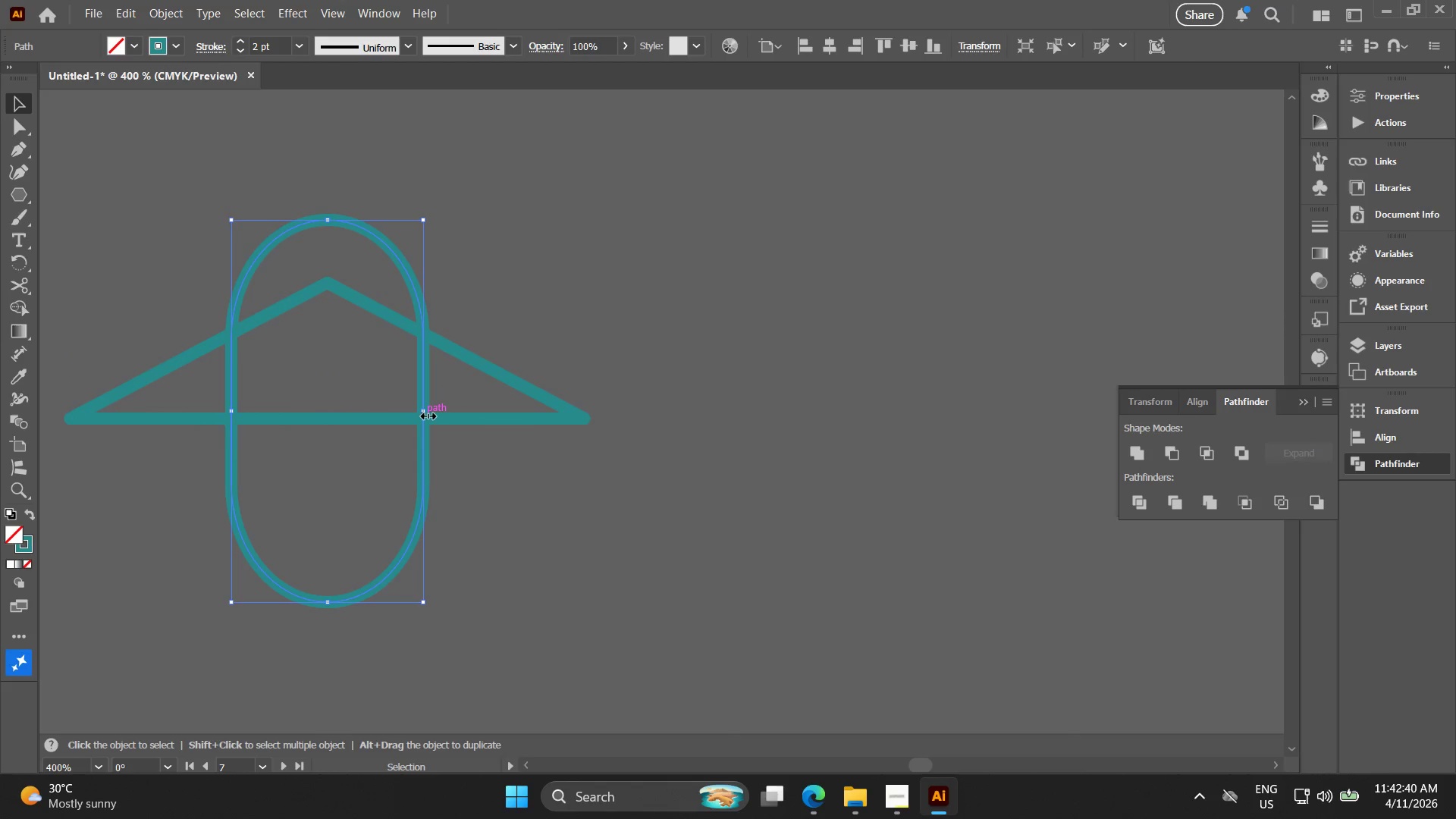 
left_click_drag(start_coordinate=[426, 414], to_coordinate=[356, 408])
 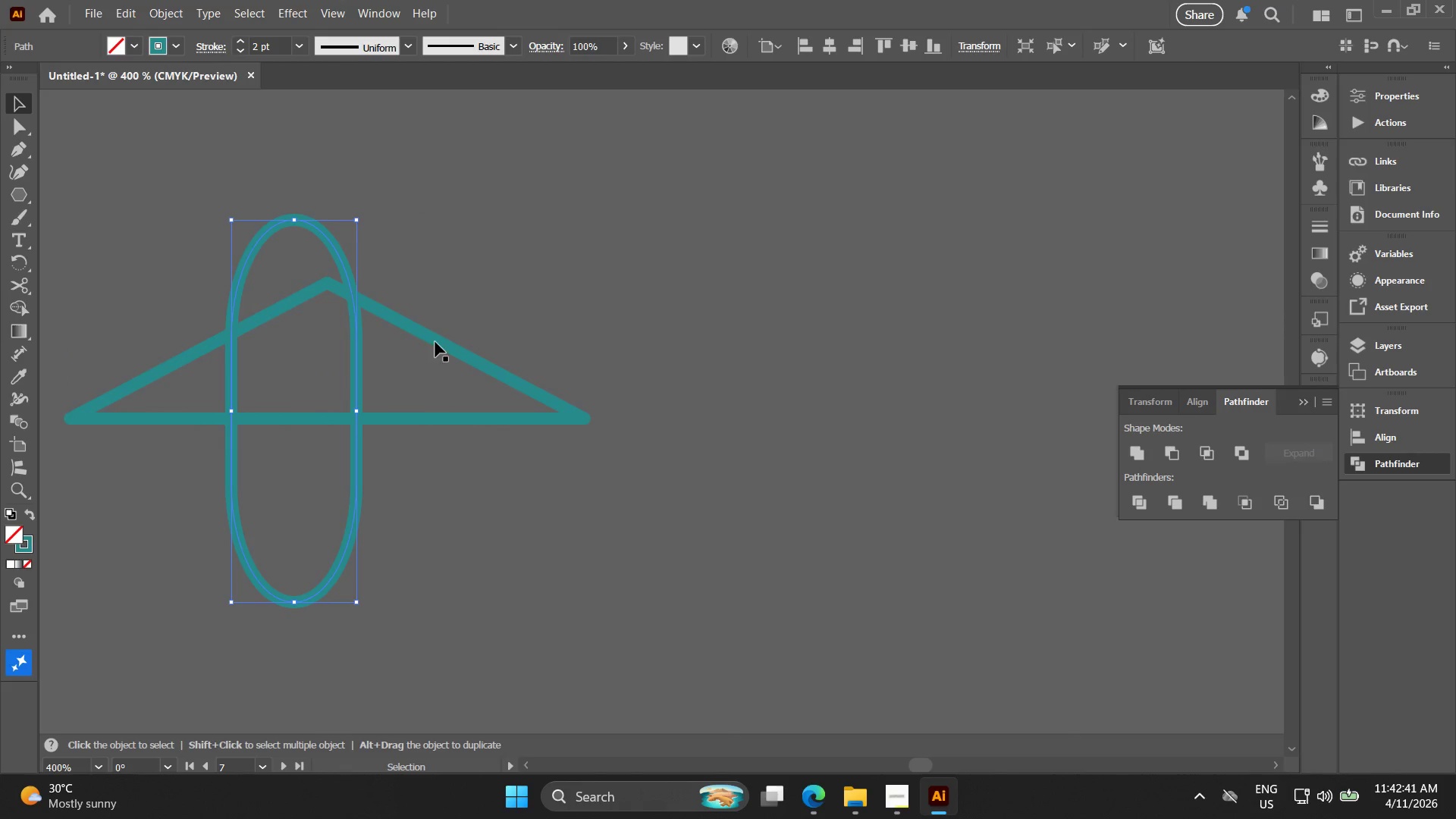 
left_click_drag(start_coordinate=[438, 341], to_coordinate=[405, 351])
 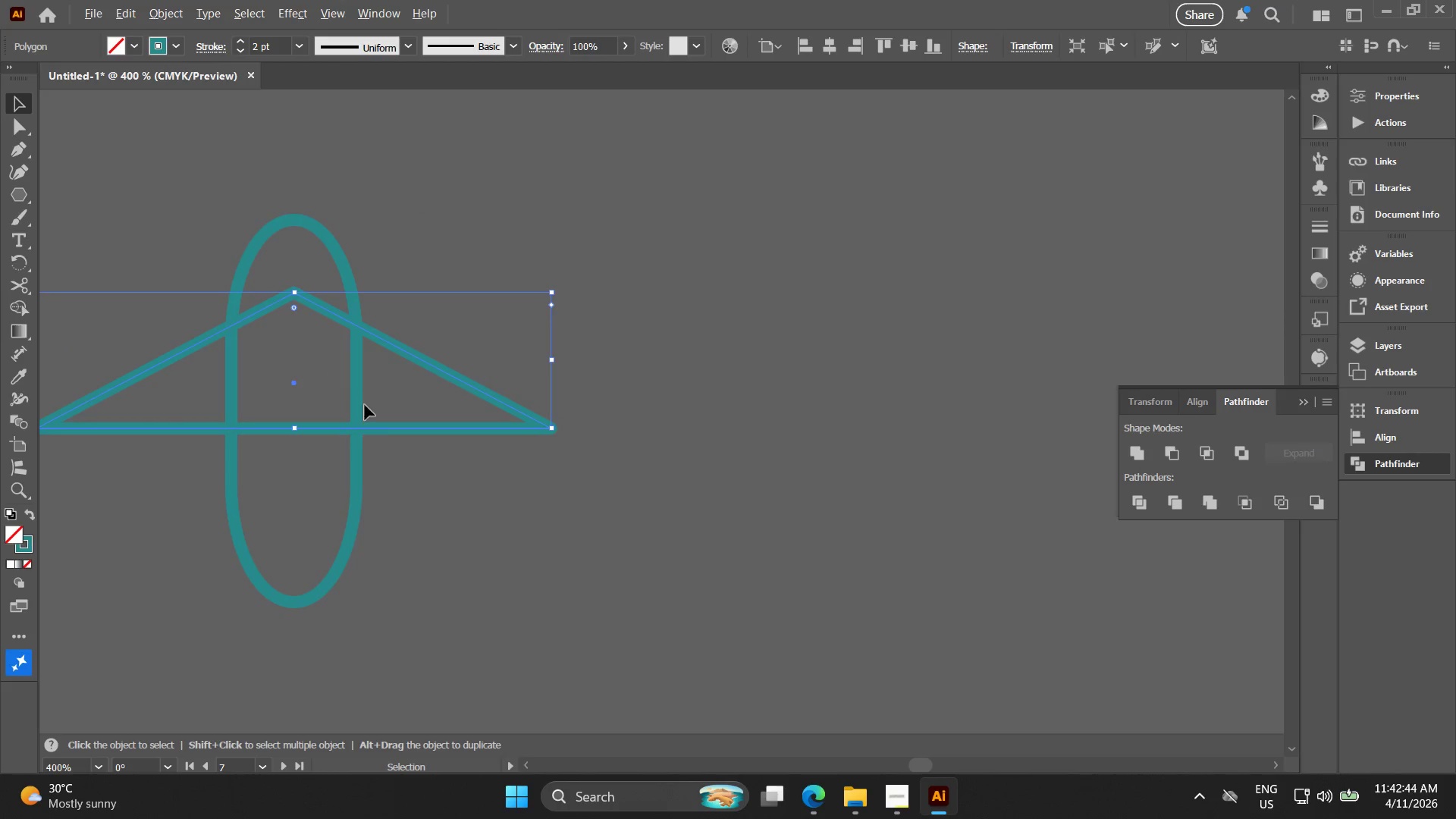 
hold_key(key=AltLeft, duration=1.52)
left_click_drag(start_coordinate=[327, 427], to_coordinate=[331, 657])
 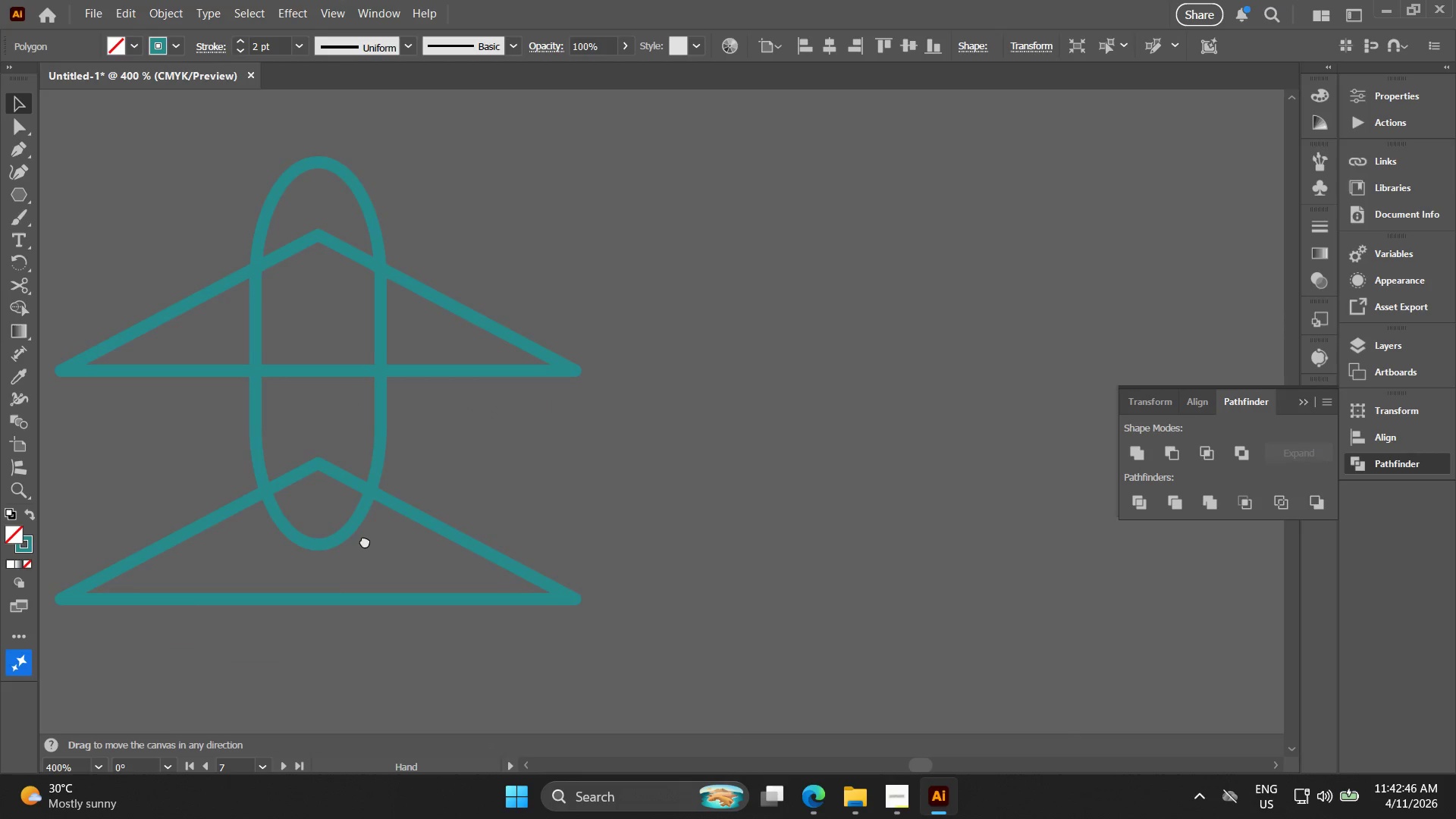 
hold_key(key=AltLeft, duration=0.89)
 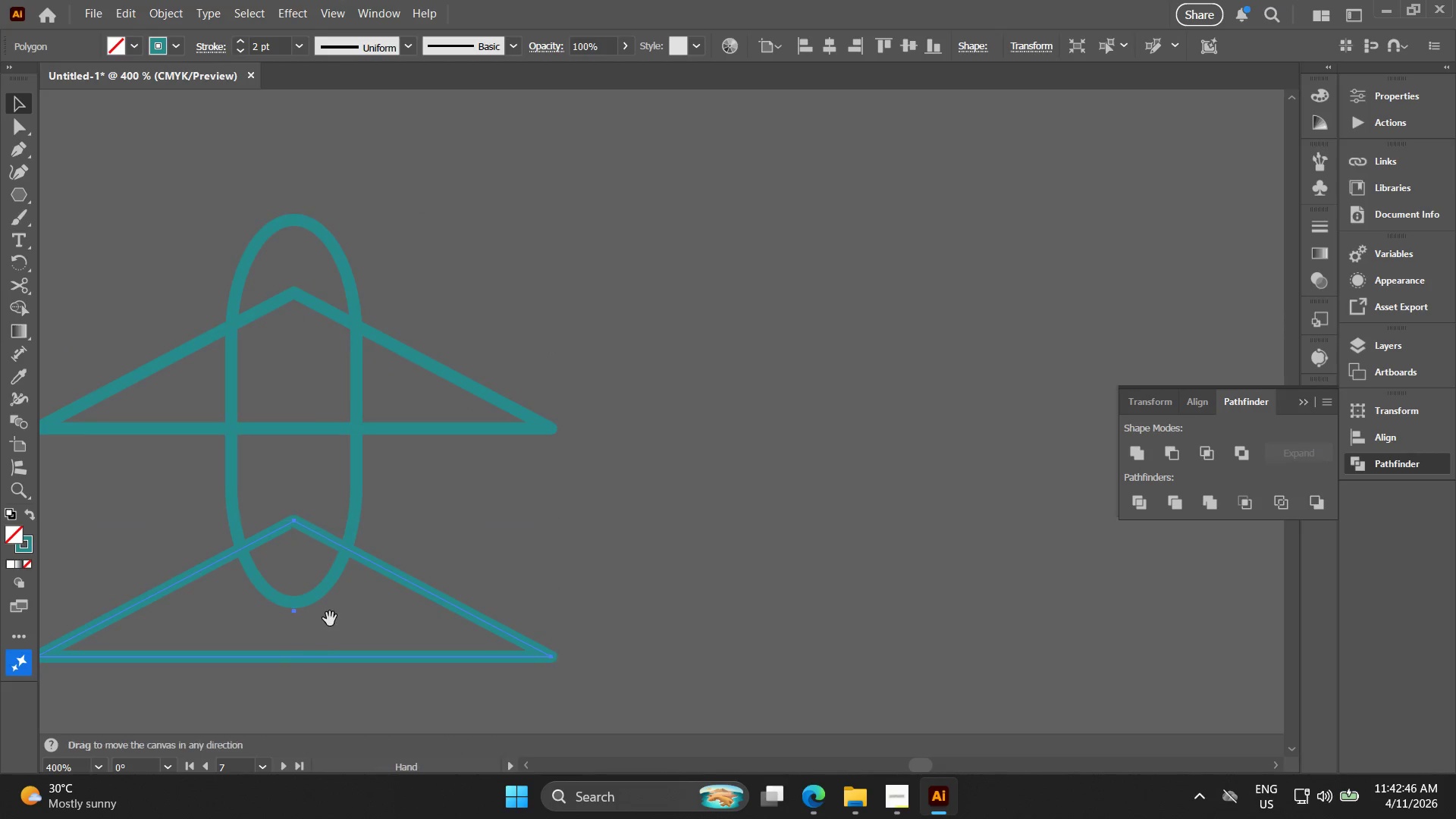 
hold_key(key=Space, duration=0.48)
 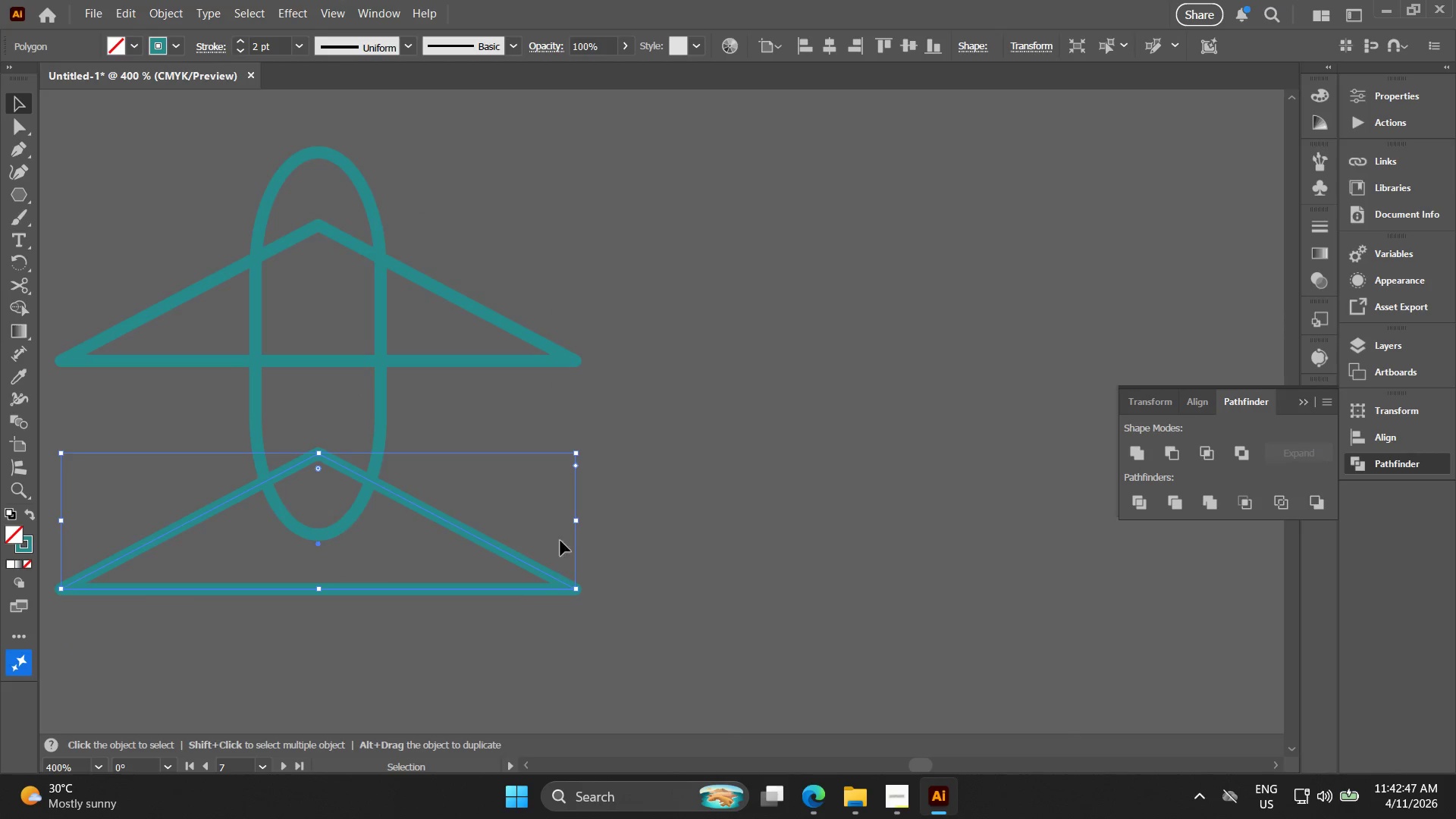 
left_click_drag(start_coordinate=[340, 599], to_coordinate=[365, 531])
 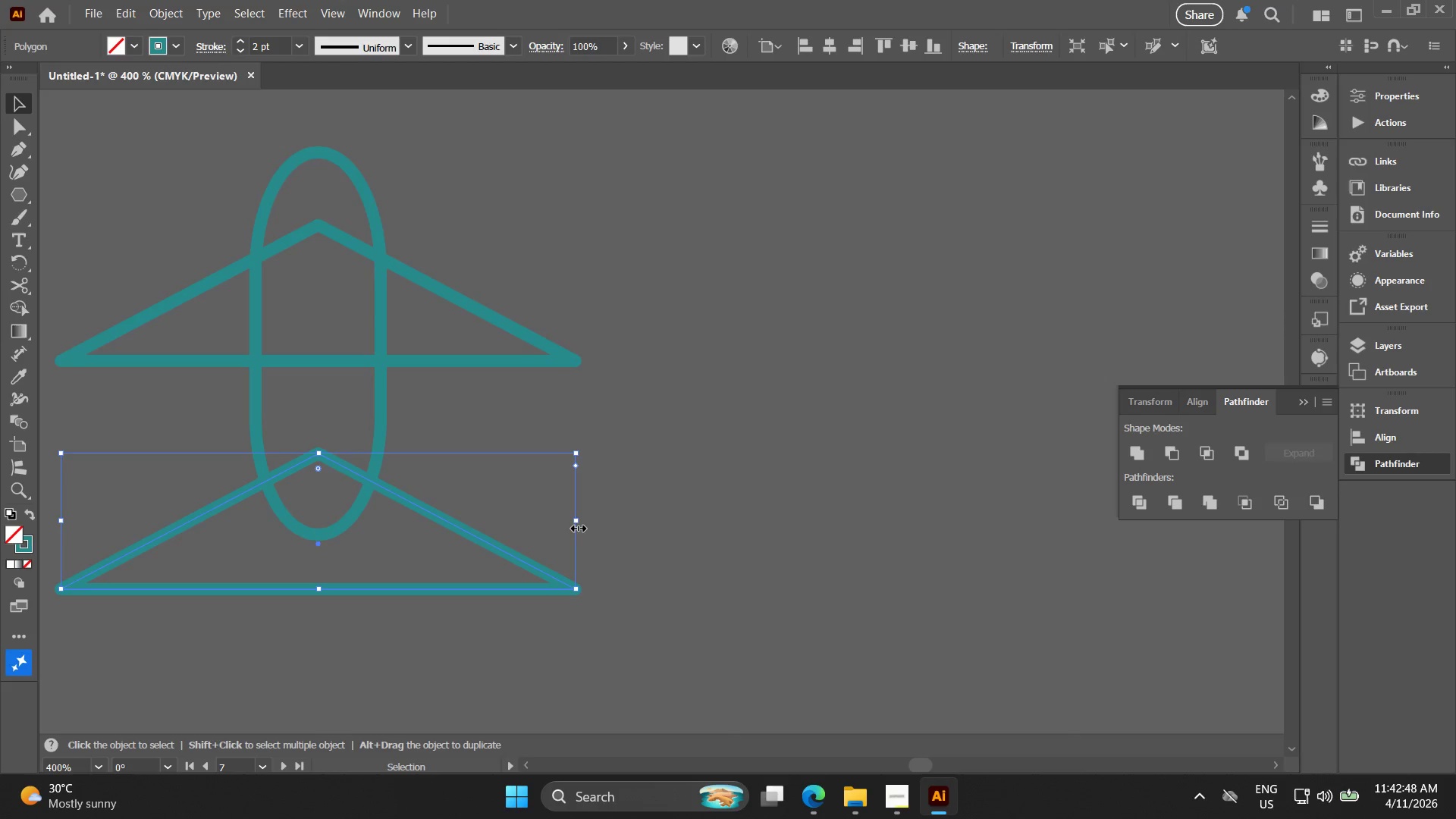 
left_click_drag(start_coordinate=[576, 520], to_coordinate=[525, 532])
 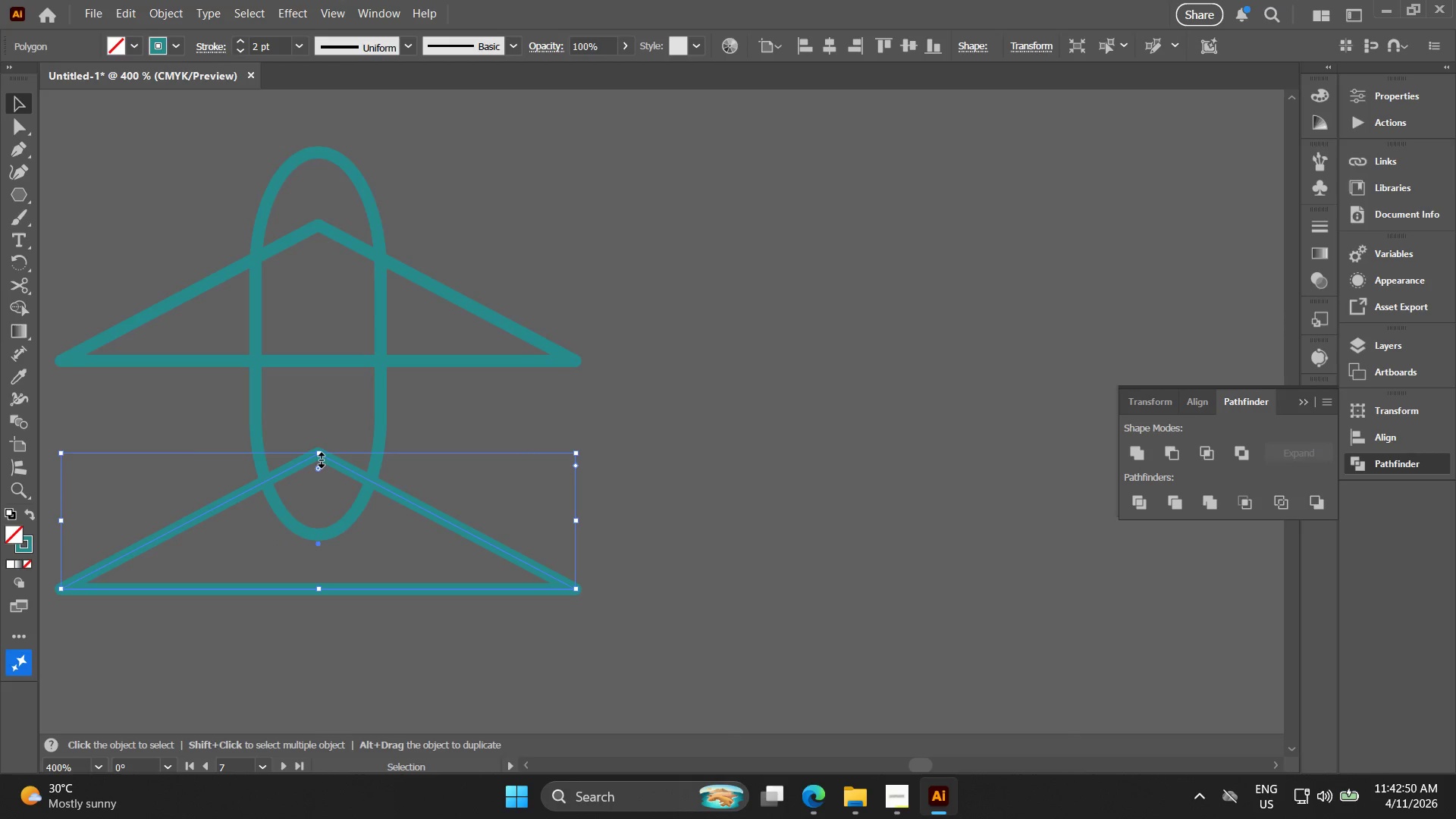 
key(Control+Z)
 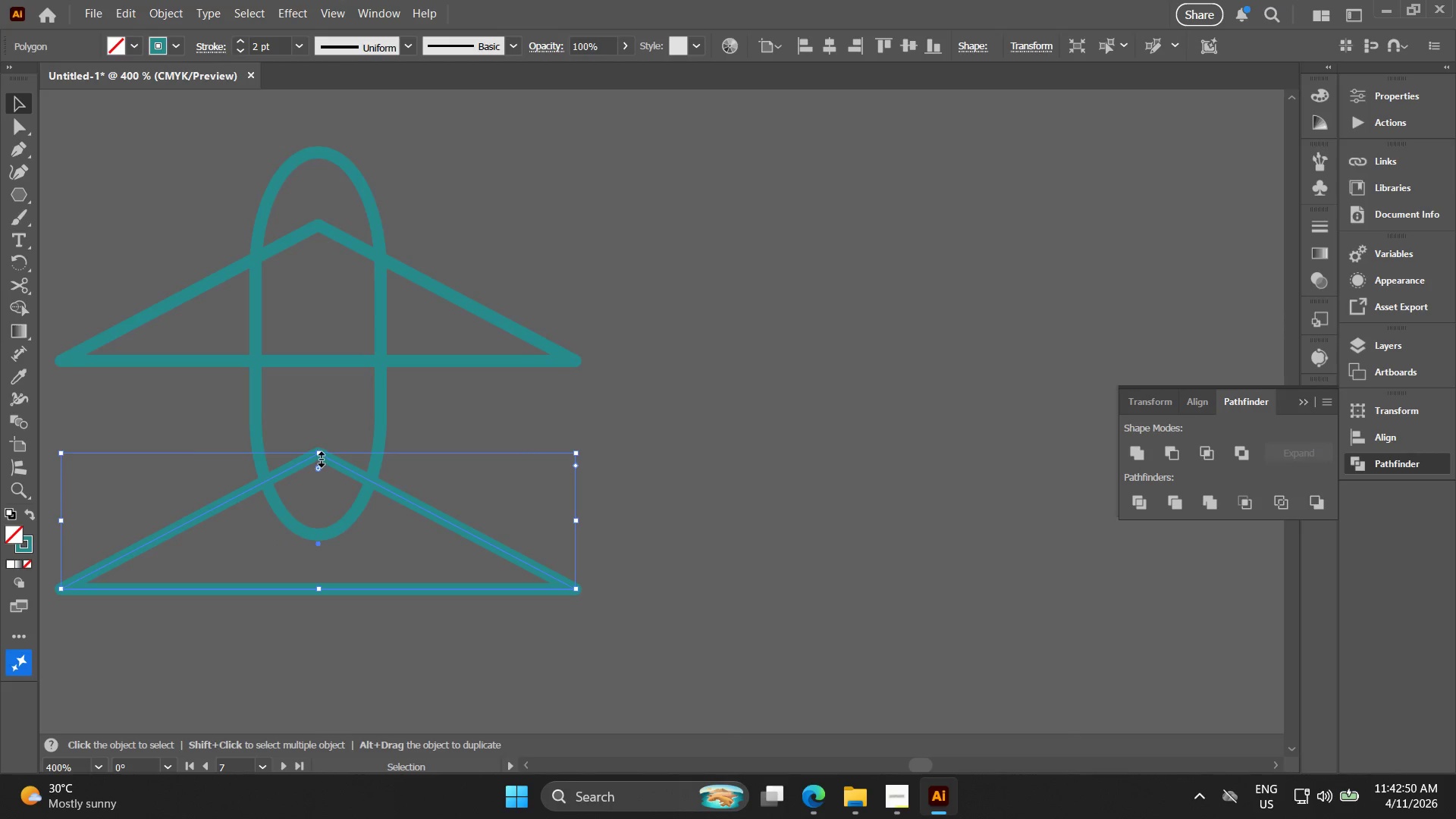 
left_click_drag(start_coordinate=[319, 457], to_coordinate=[320, 515])
 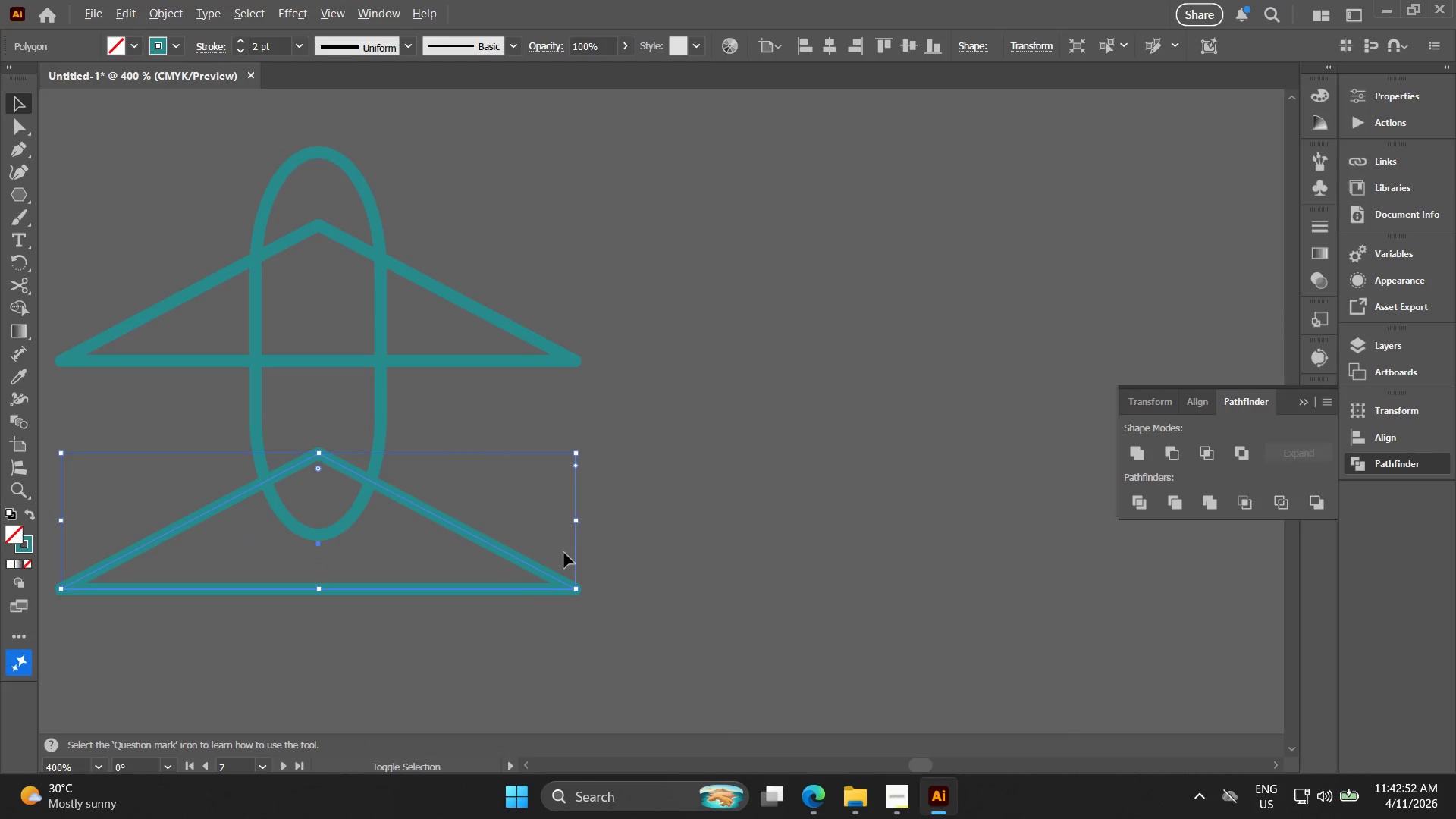 
key(Control+ControlLeft)
 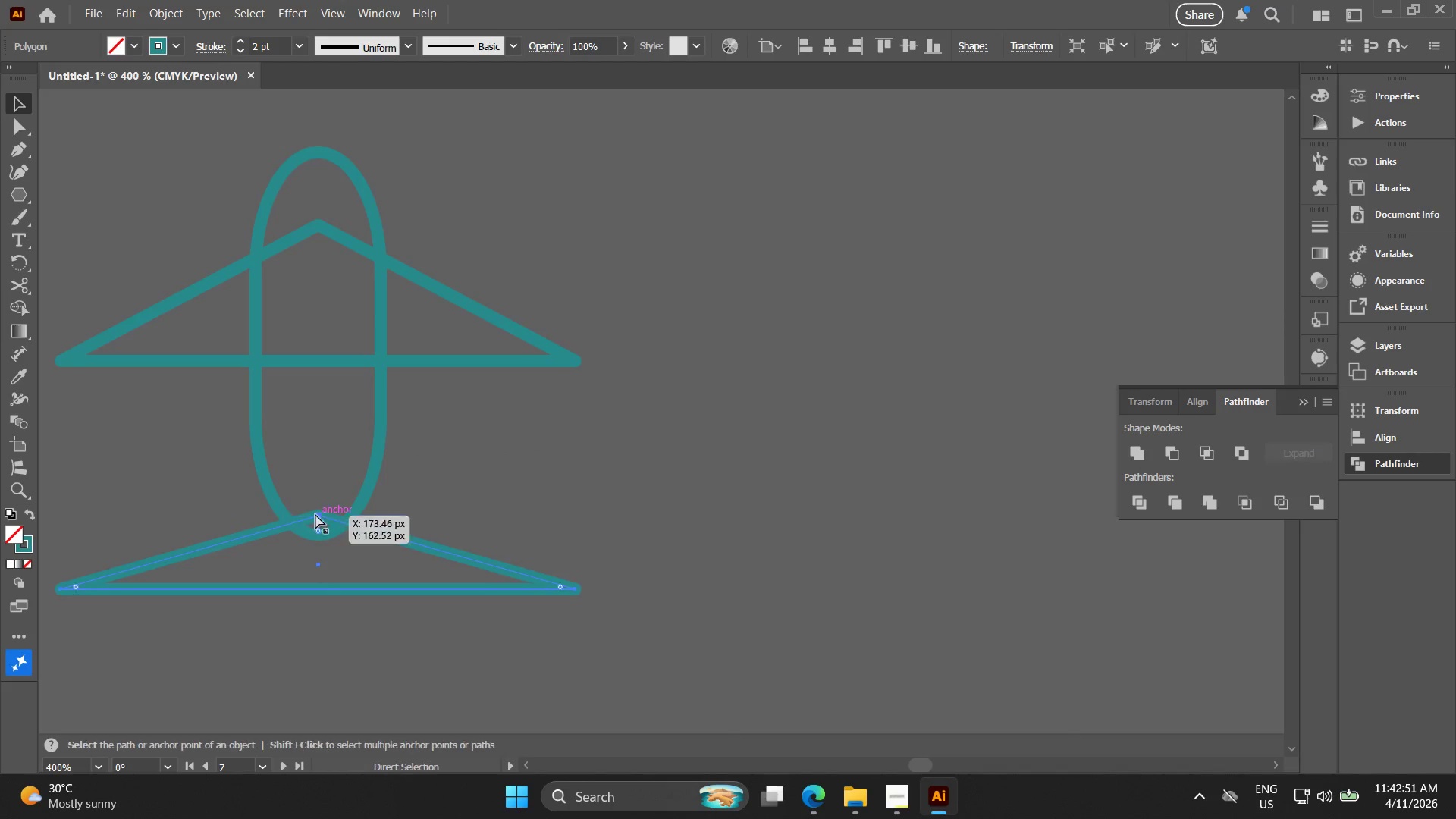 
key(Control+Z)
 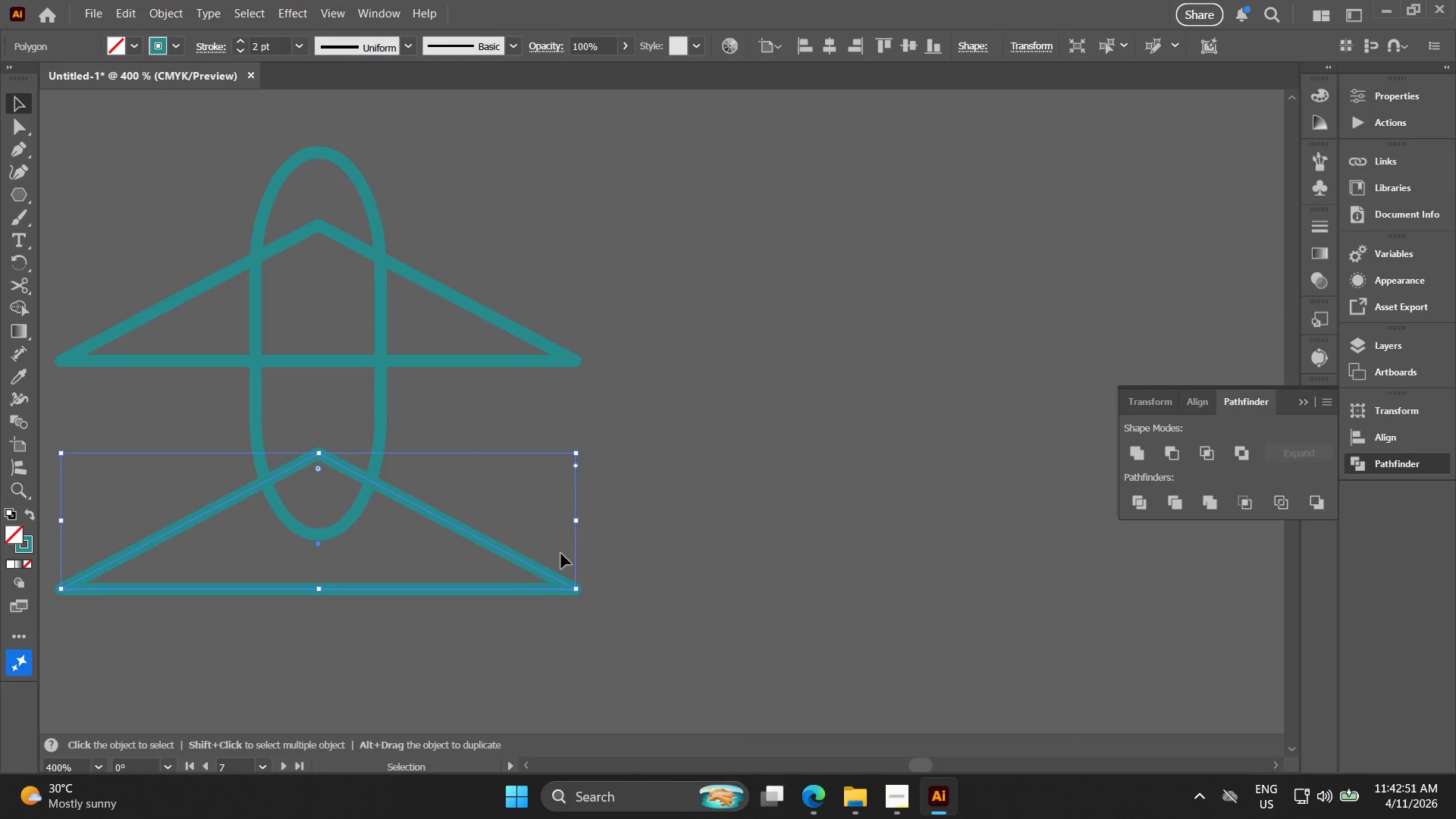 
hold_key(key=AltLeft, duration=1.5)
hold_key(key=ShiftLeft, duration=1.5)
left_click_drag(start_coordinate=[576, 525], to_coordinate=[438, 529])
 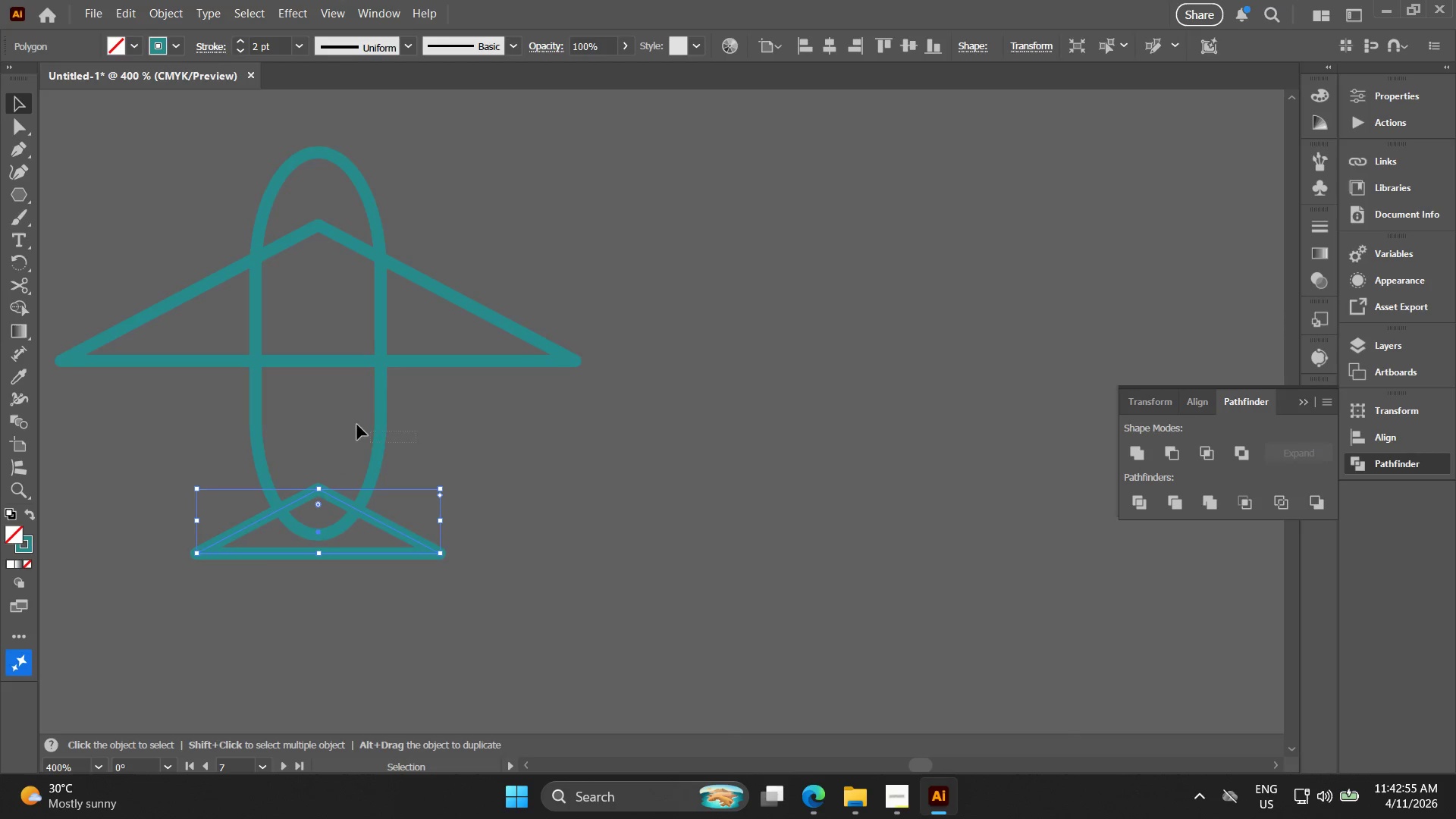 
hold_key(key=ShiftLeft, duration=1.3)
 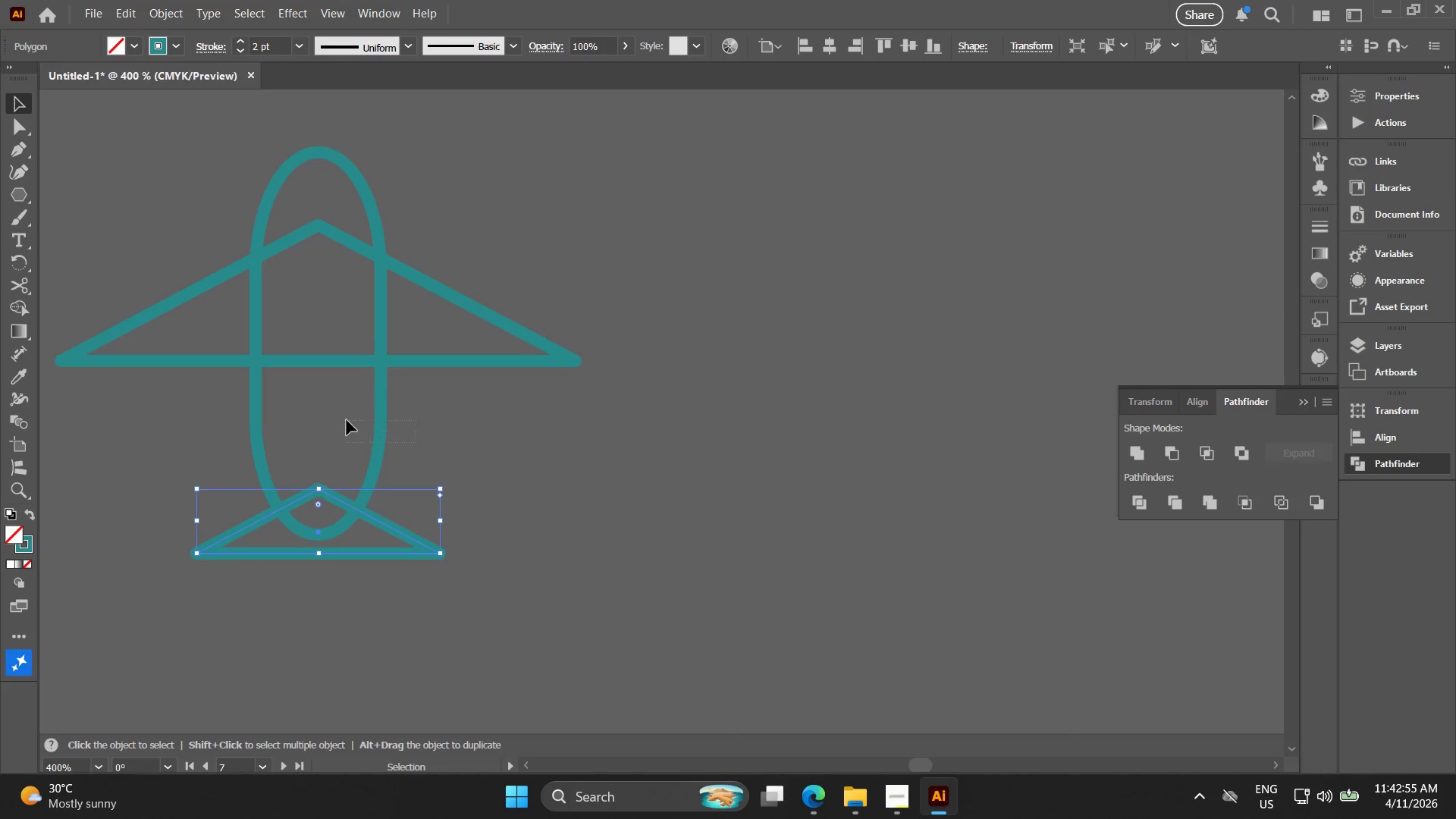 
hold_key(key=AltLeft, duration=1.28)
 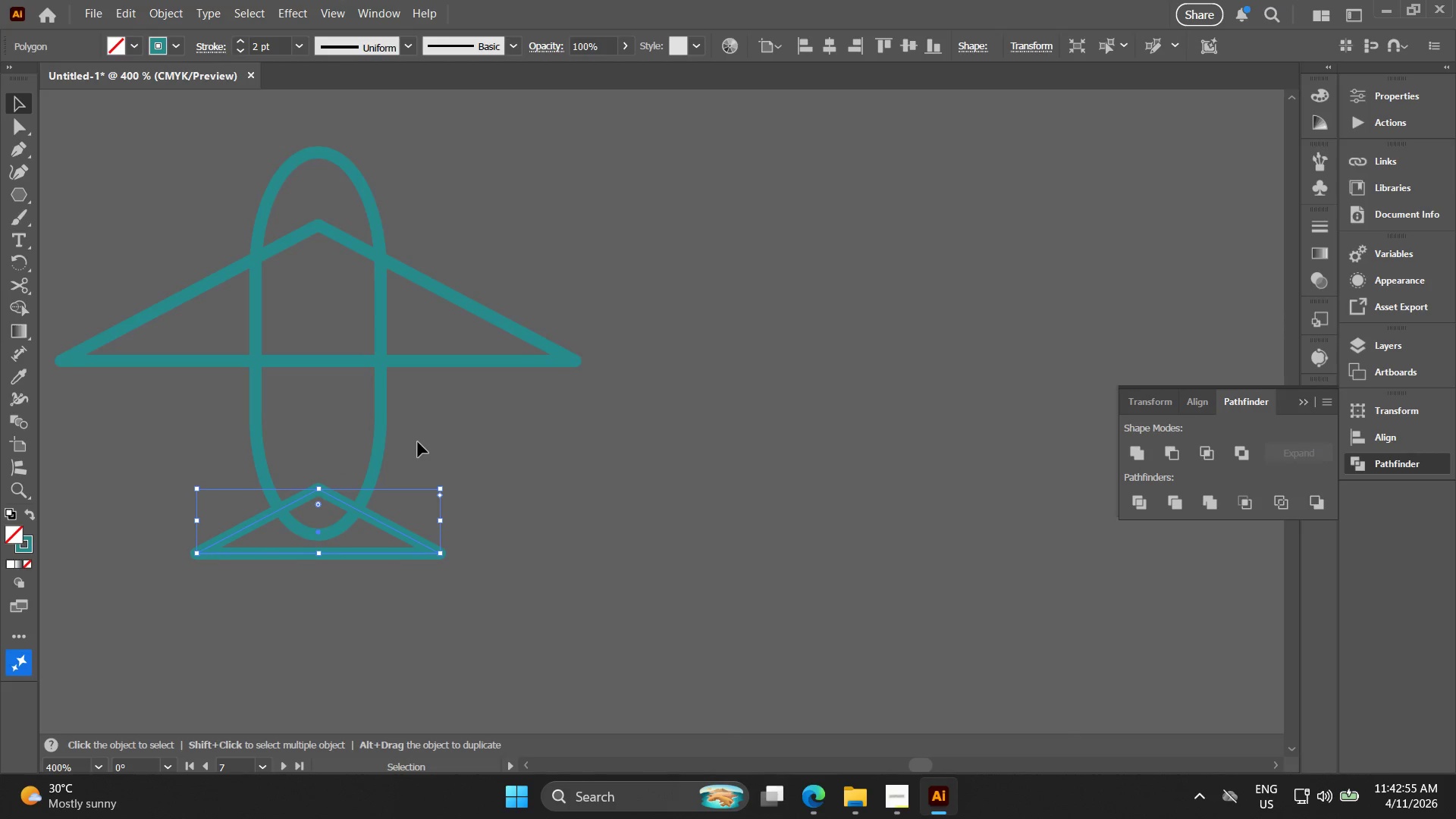 
left_click_drag(start_coordinate=[417, 442], to_coordinate=[347, 420])
 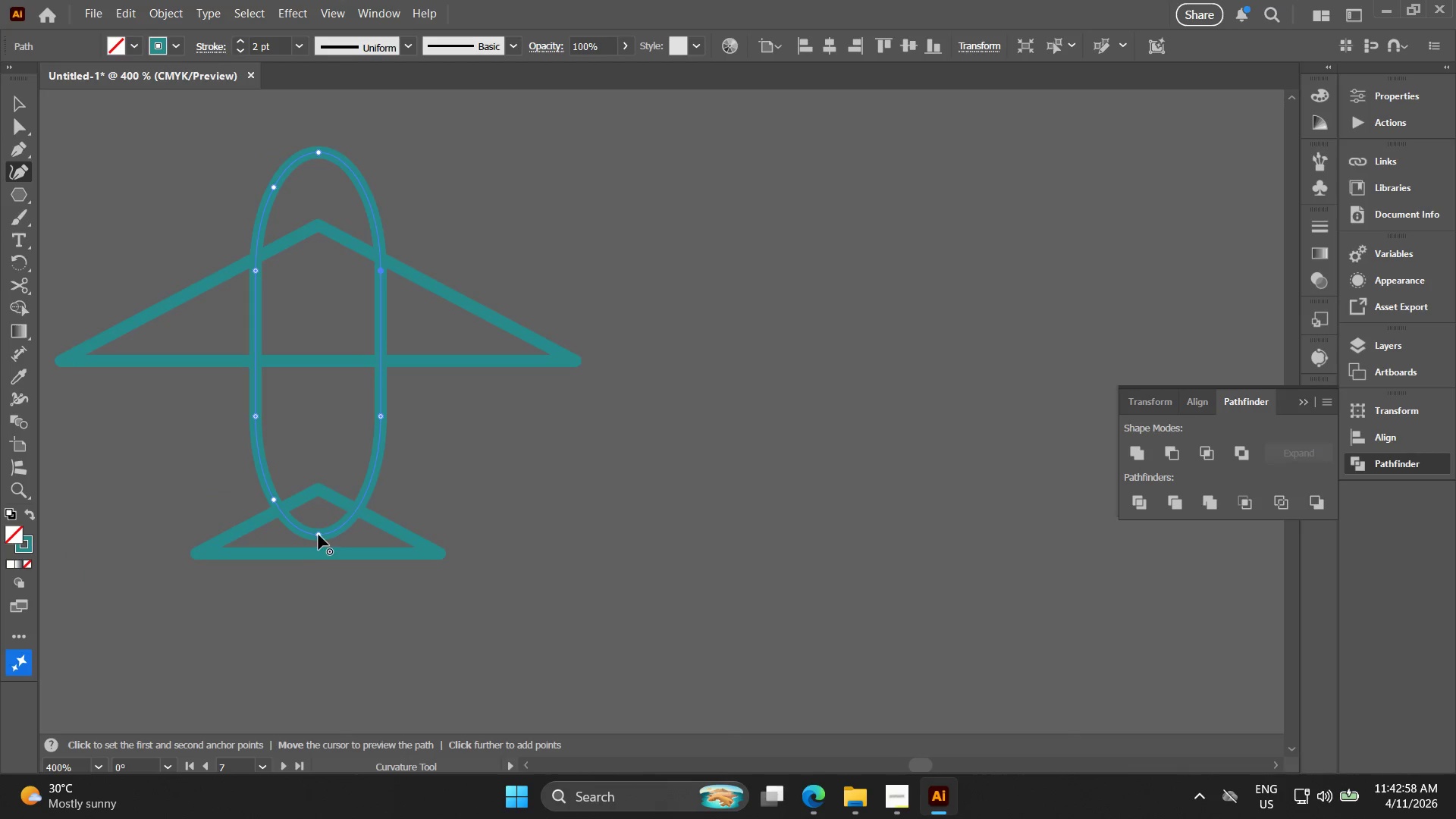 
left_click([278, 499])
 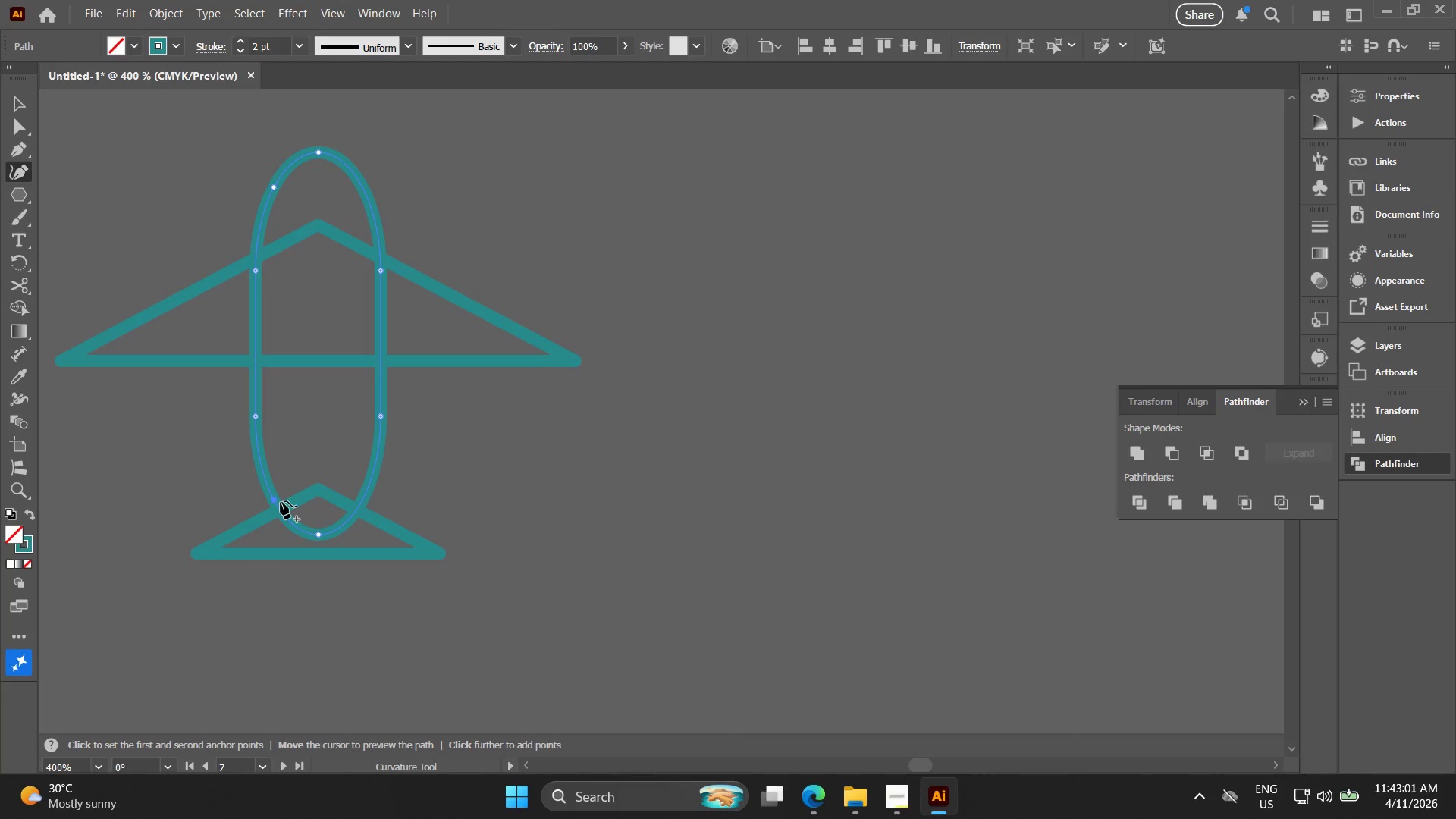 
key(Delete)
 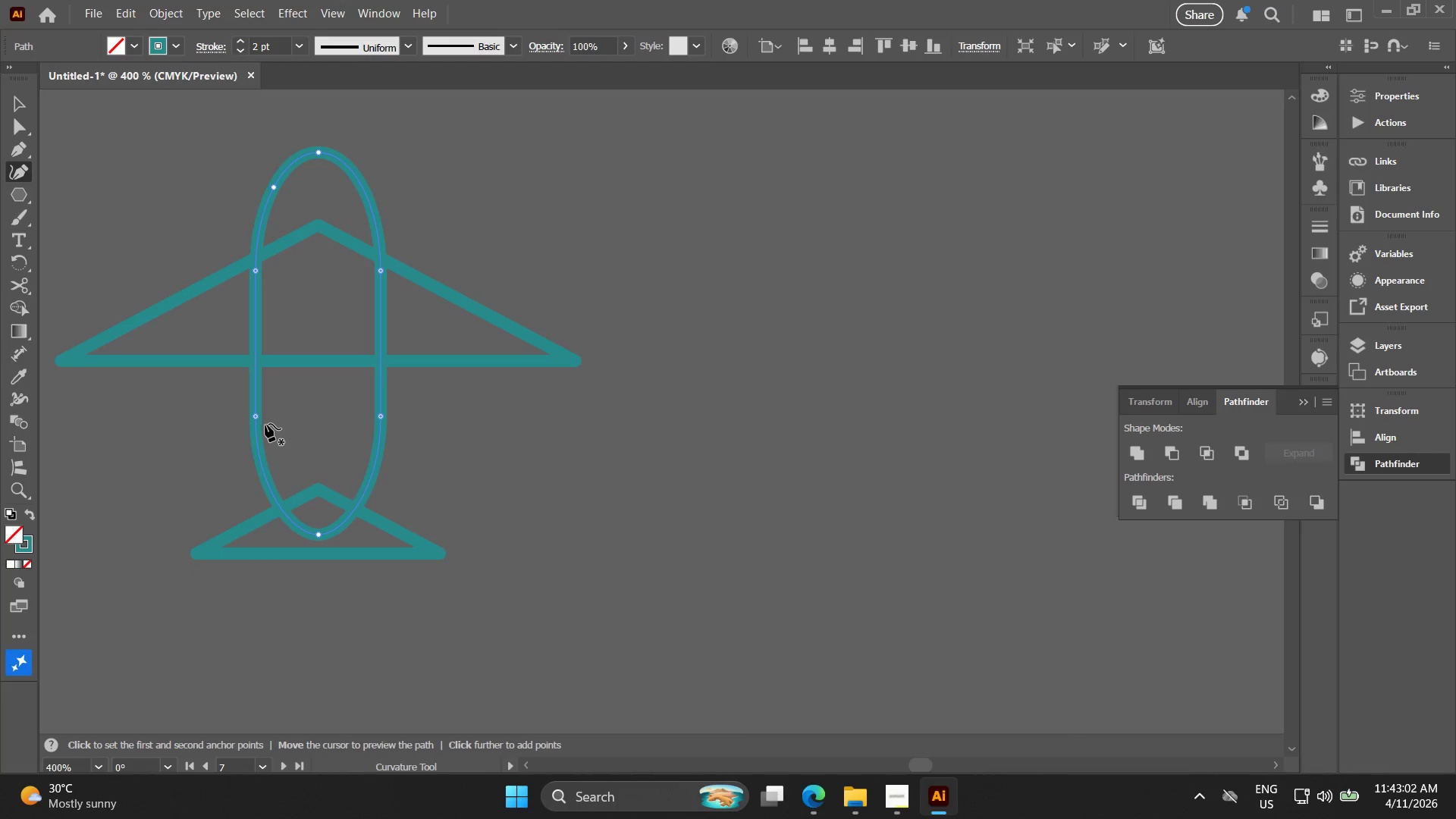 
left_click_drag(start_coordinate=[257, 417], to_coordinate=[268, 420])
 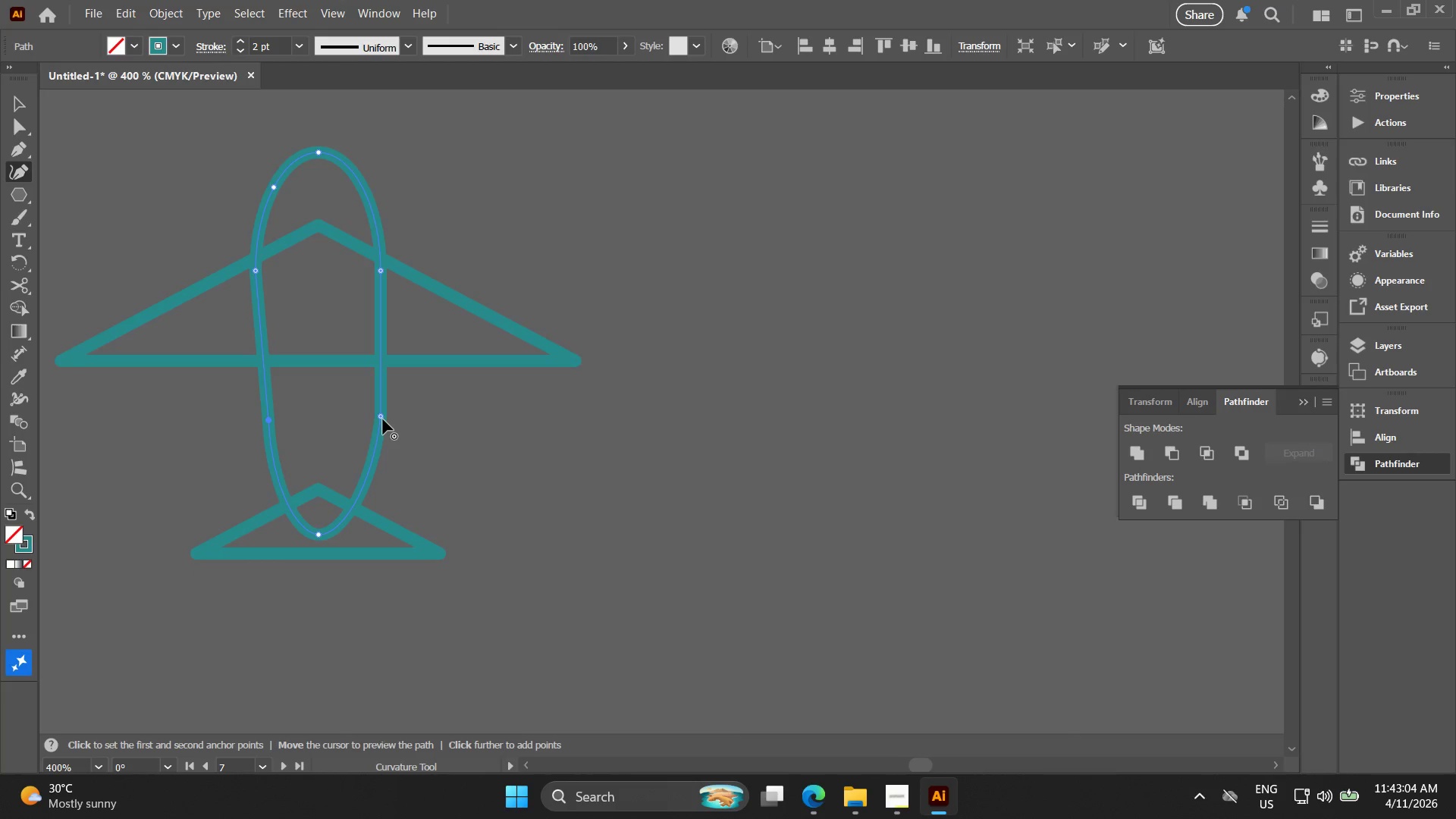 
left_click_drag(start_coordinate=[382, 418], to_coordinate=[358, 422])
 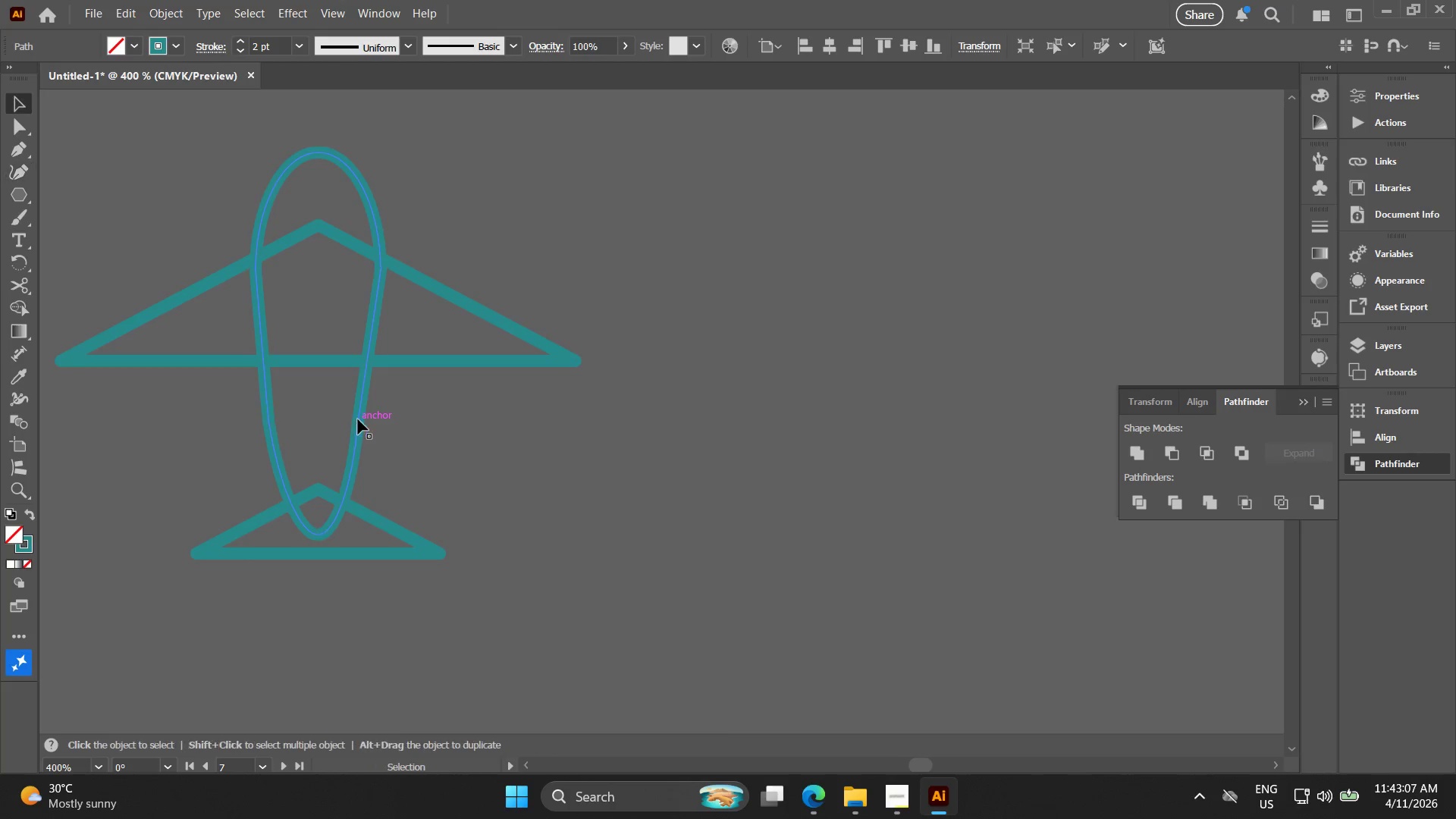 
key(V)
 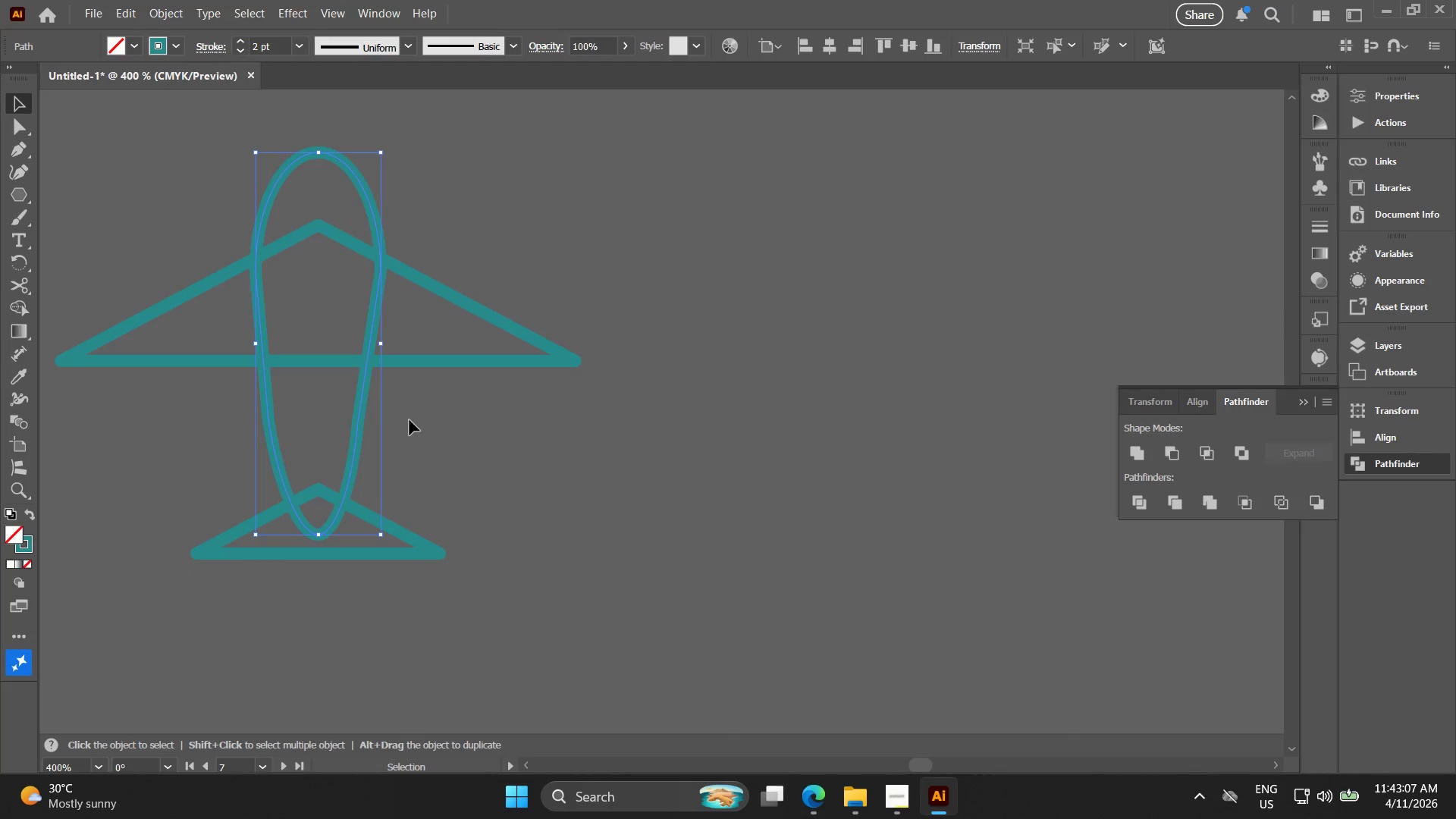 
left_click([413, 420])
 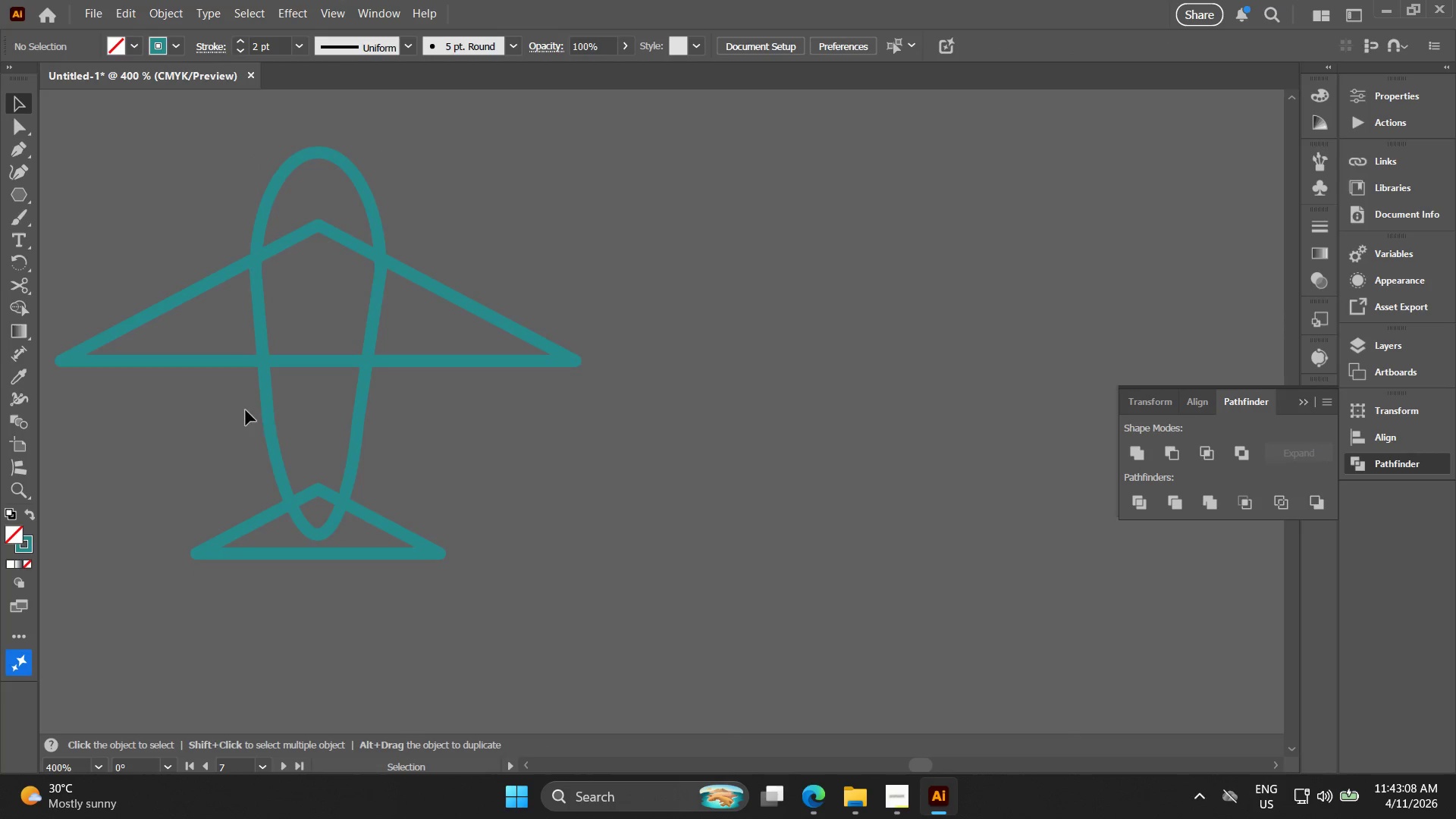 
left_click_drag(start_coordinate=[299, 410], to_coordinate=[238, 394])
 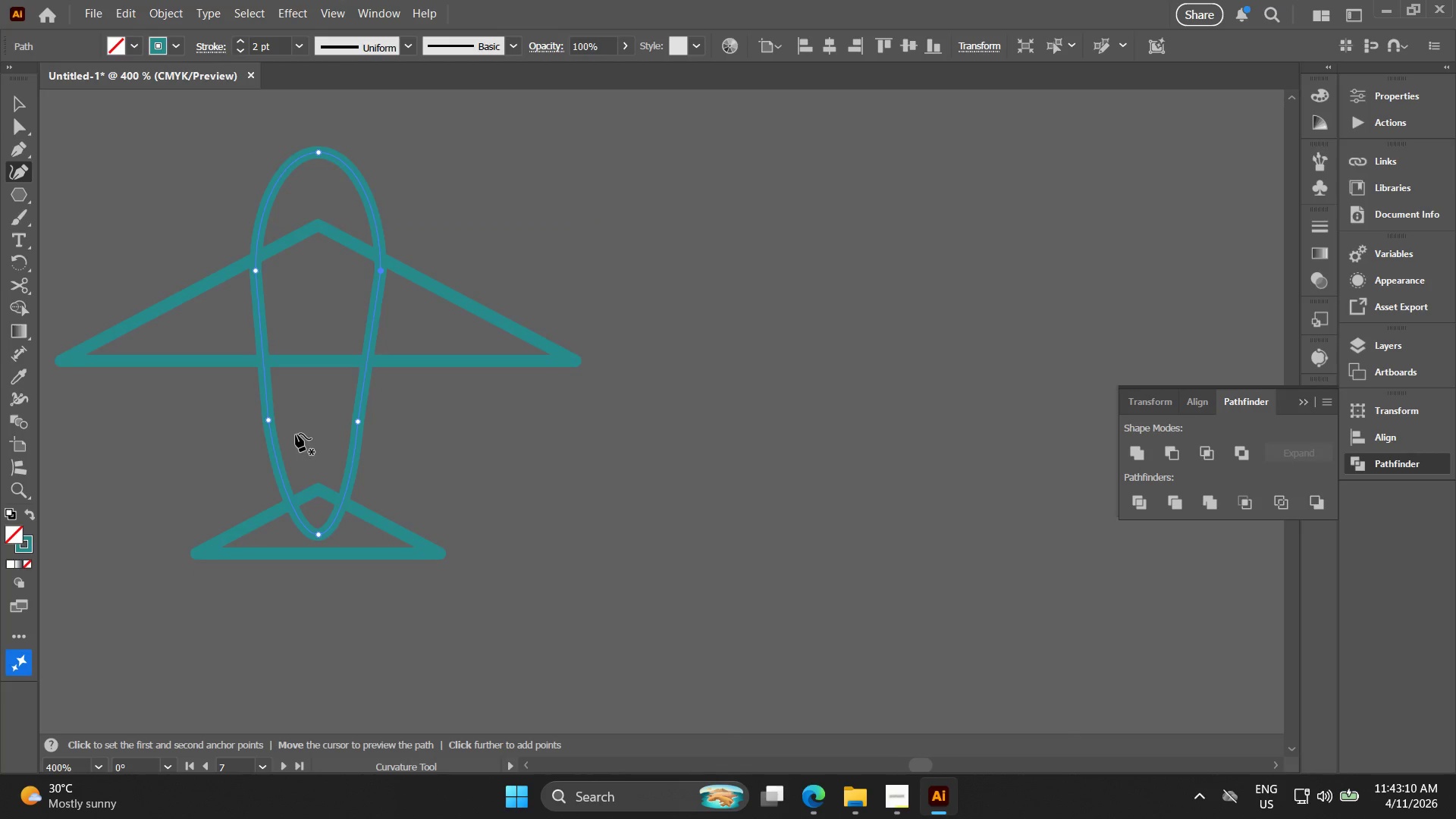 
left_click([268, 417])
 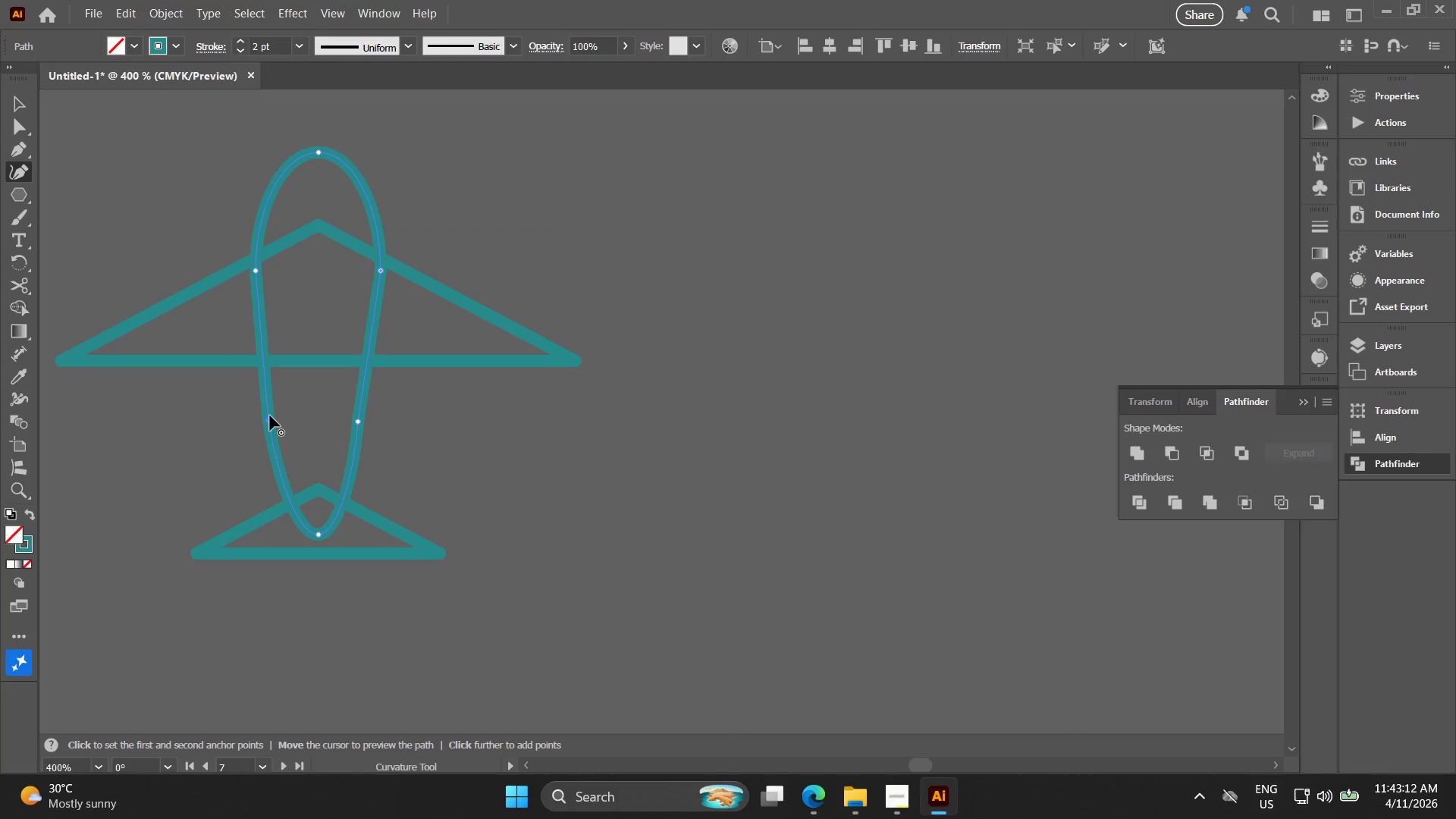 
key(Delete)
 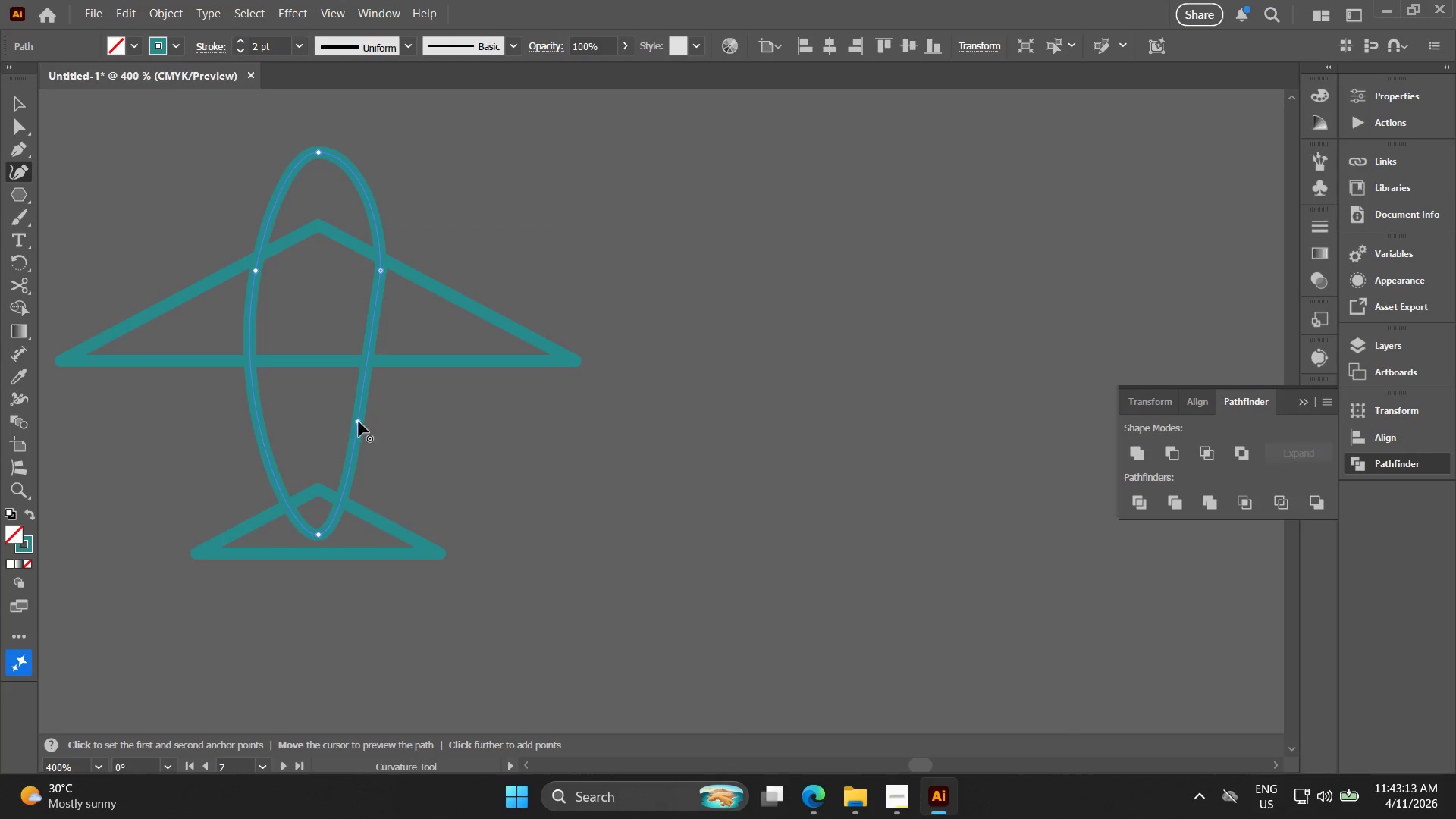 
left_click([359, 422])
 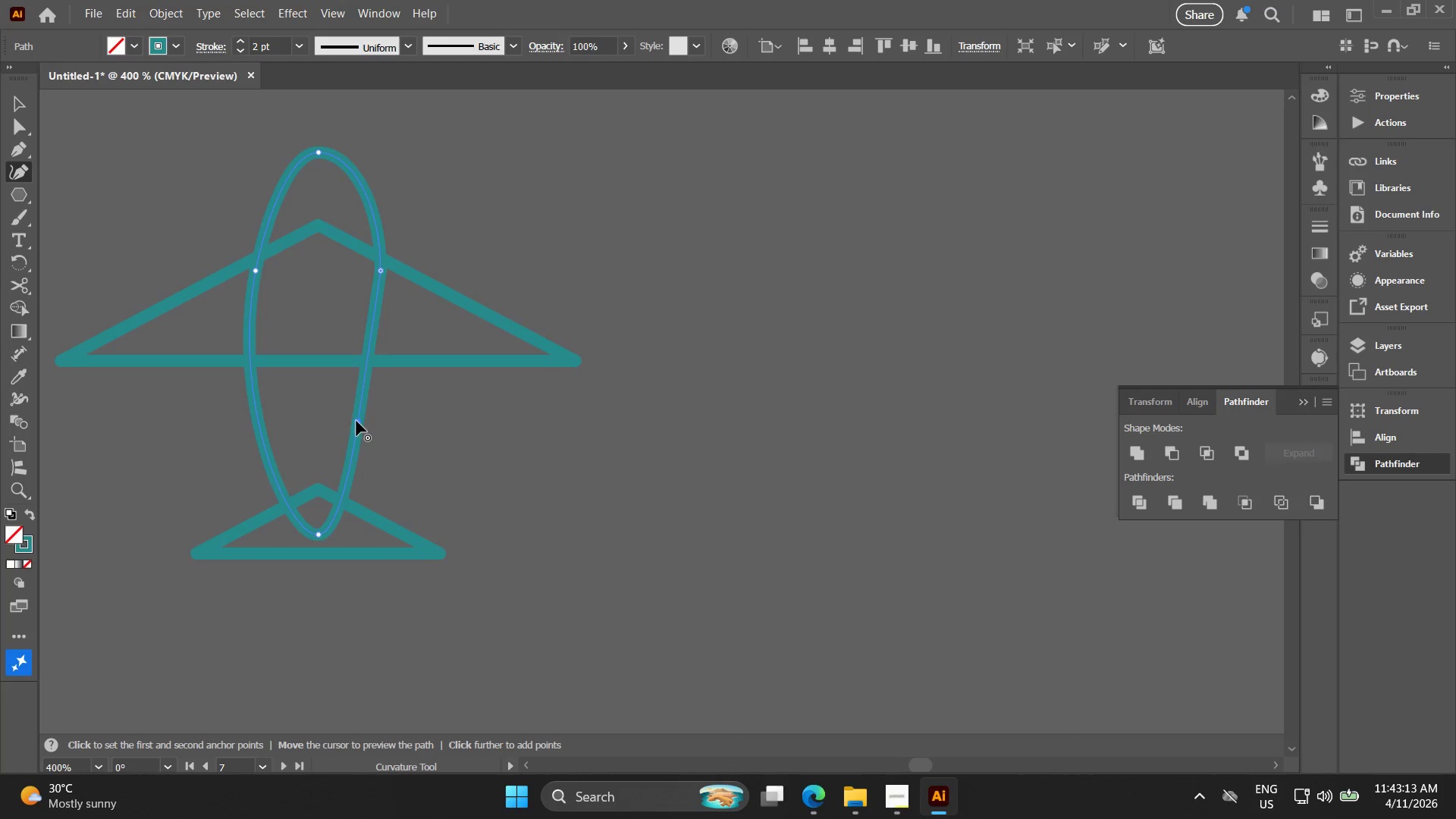 
key(Delete)
 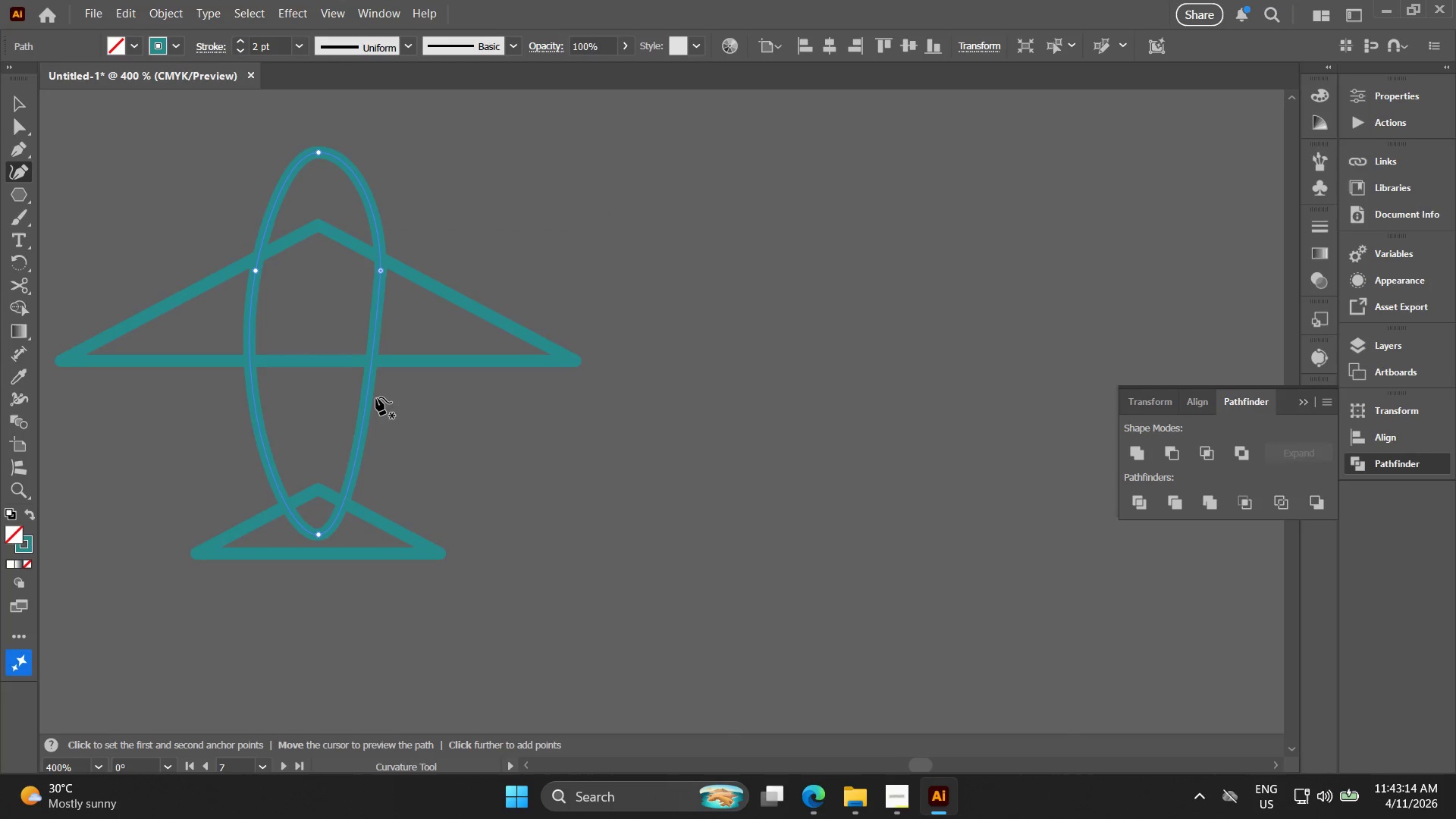 
key(Control+Z)
 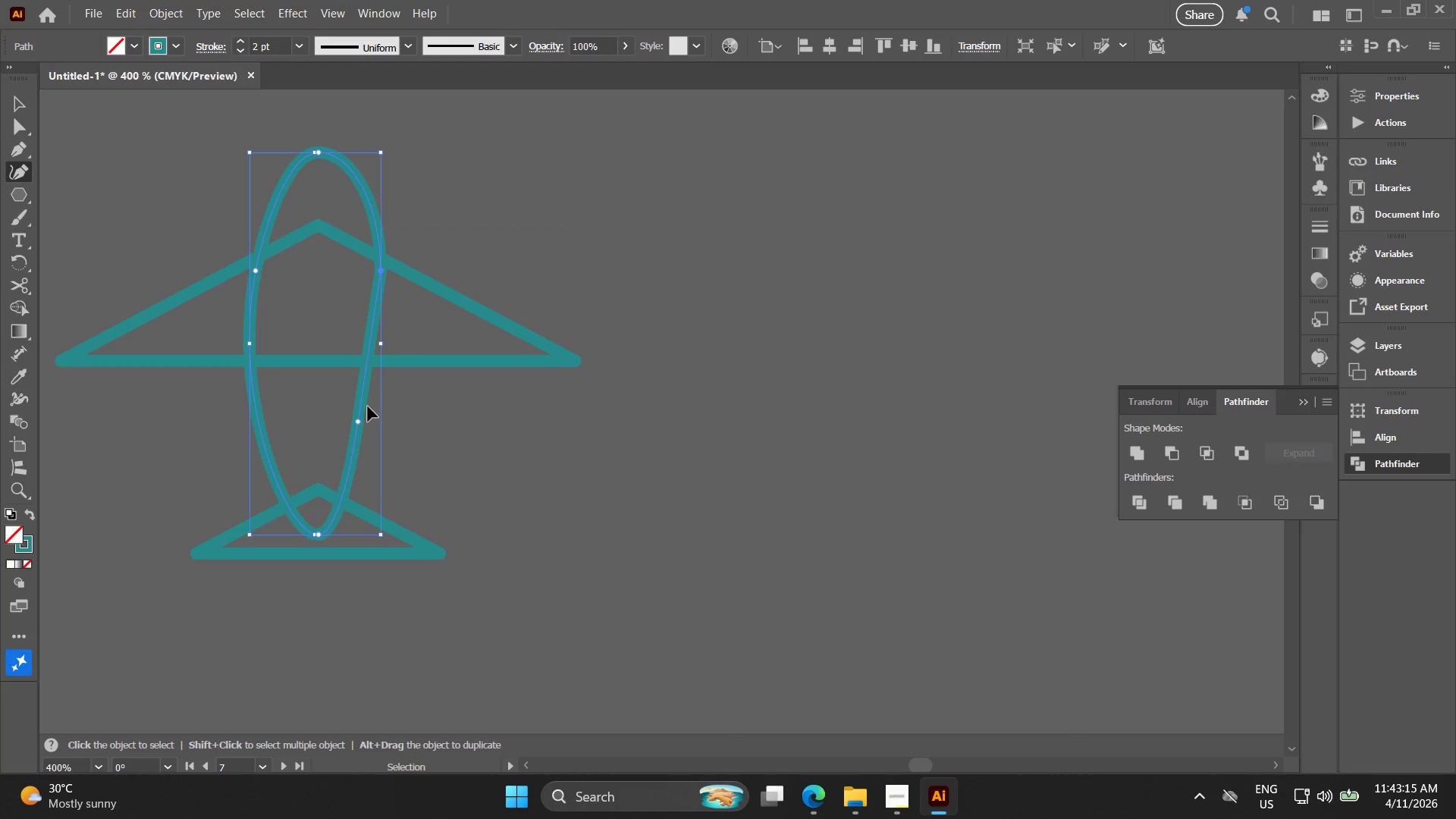 
key(Control+Z)
 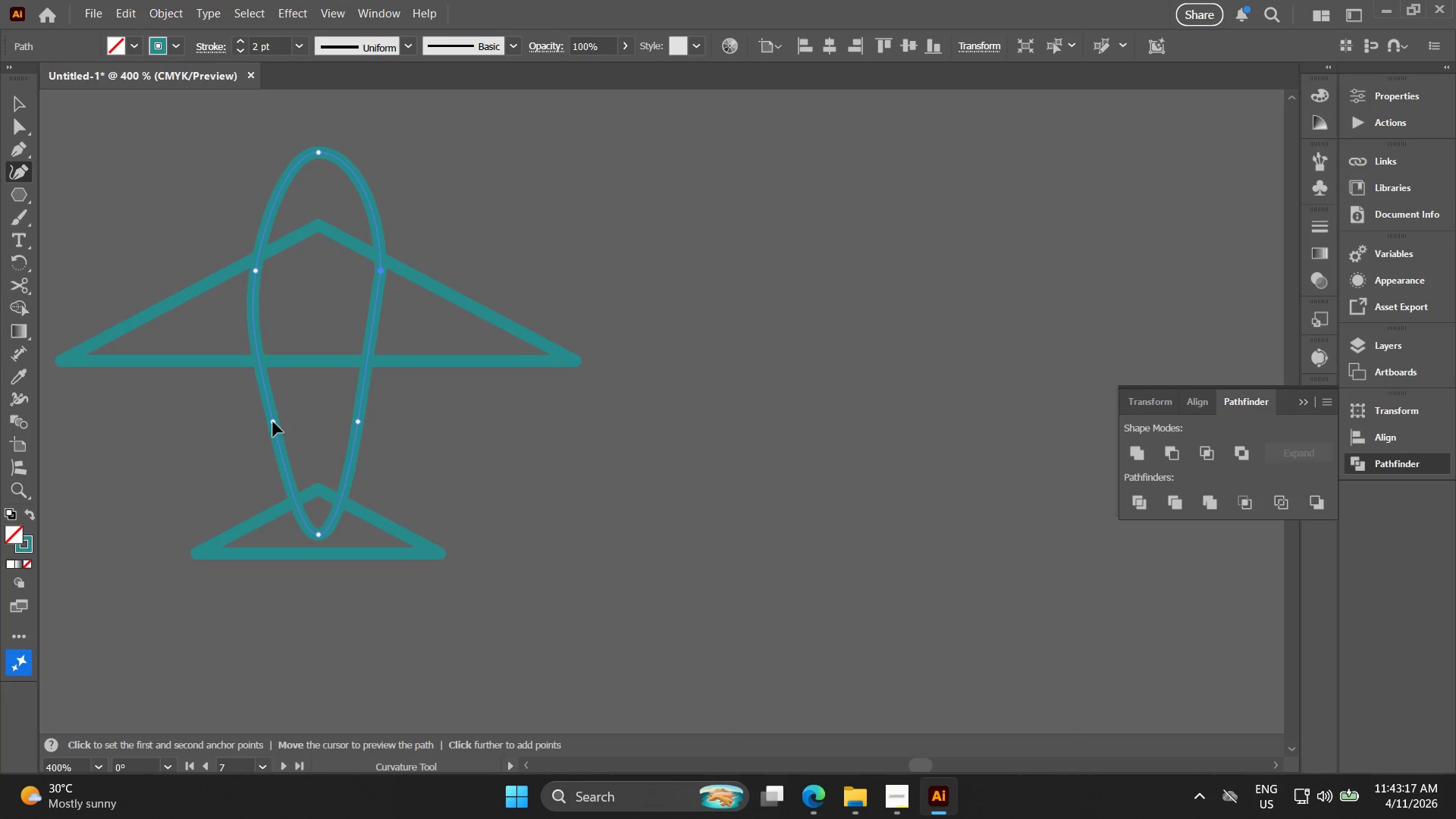 
key(Control+ControlLeft)
 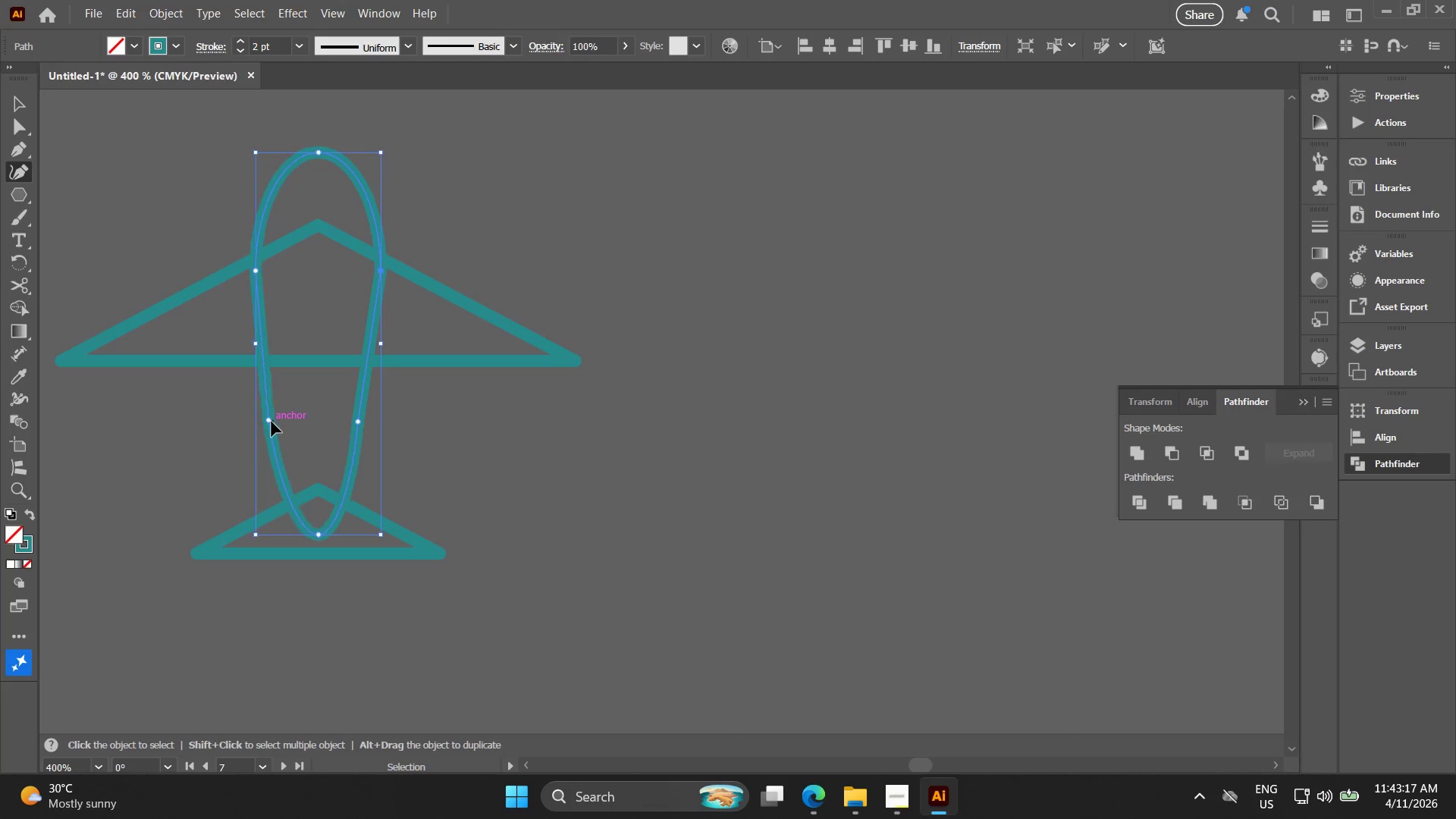 
key(Control+Z)
 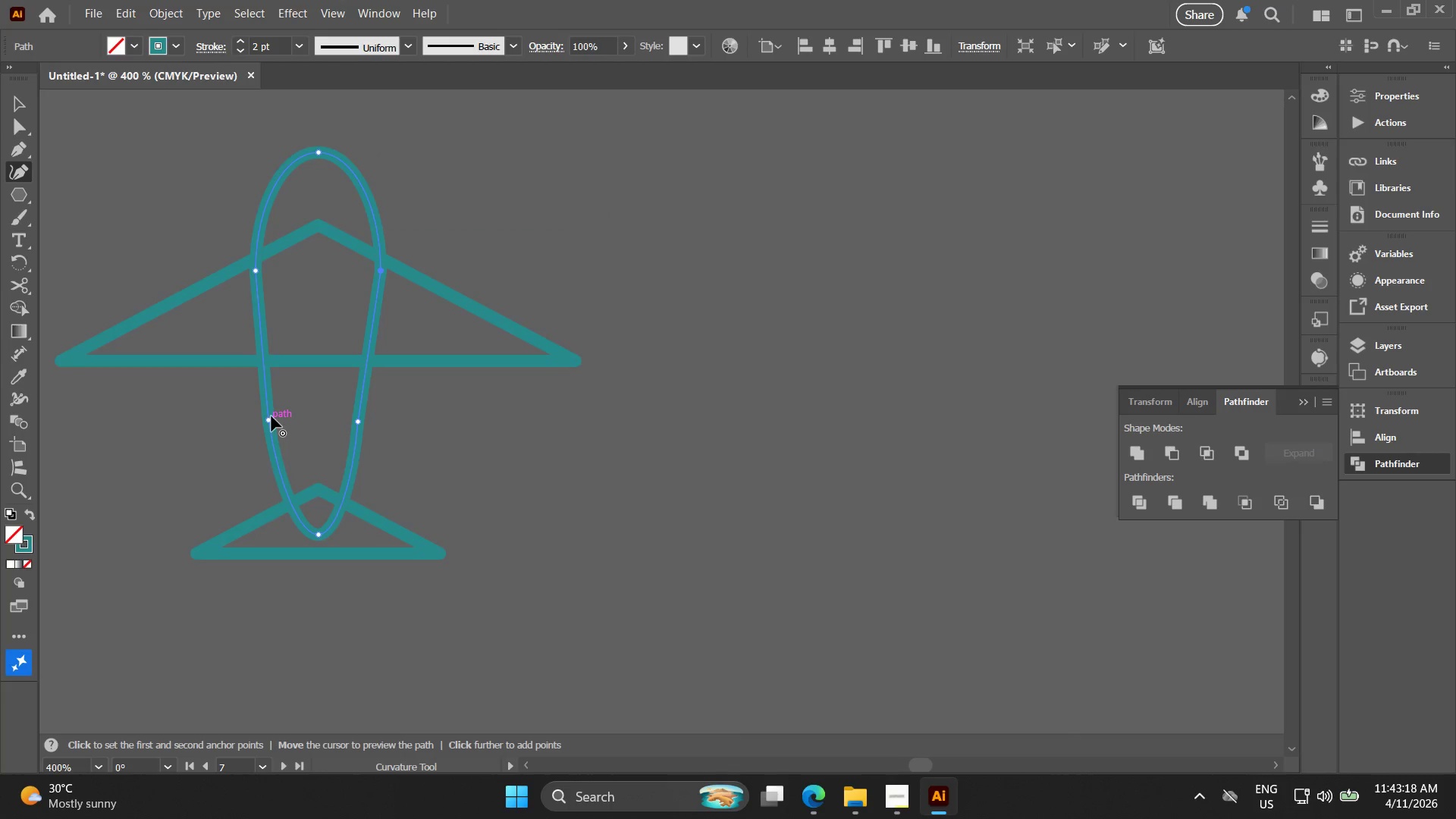 
key(Alt+AltLeft)
 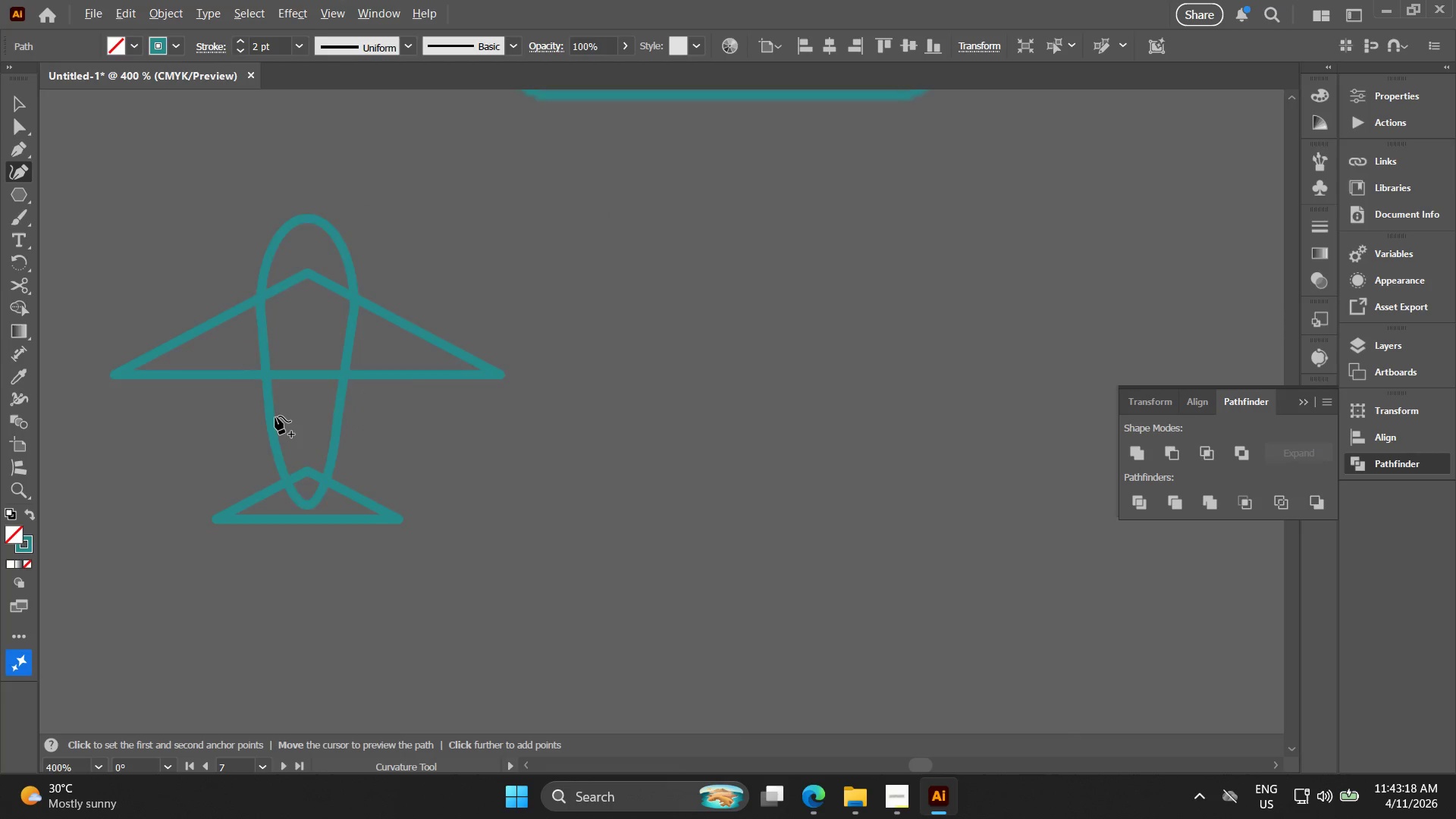 
key(V)
 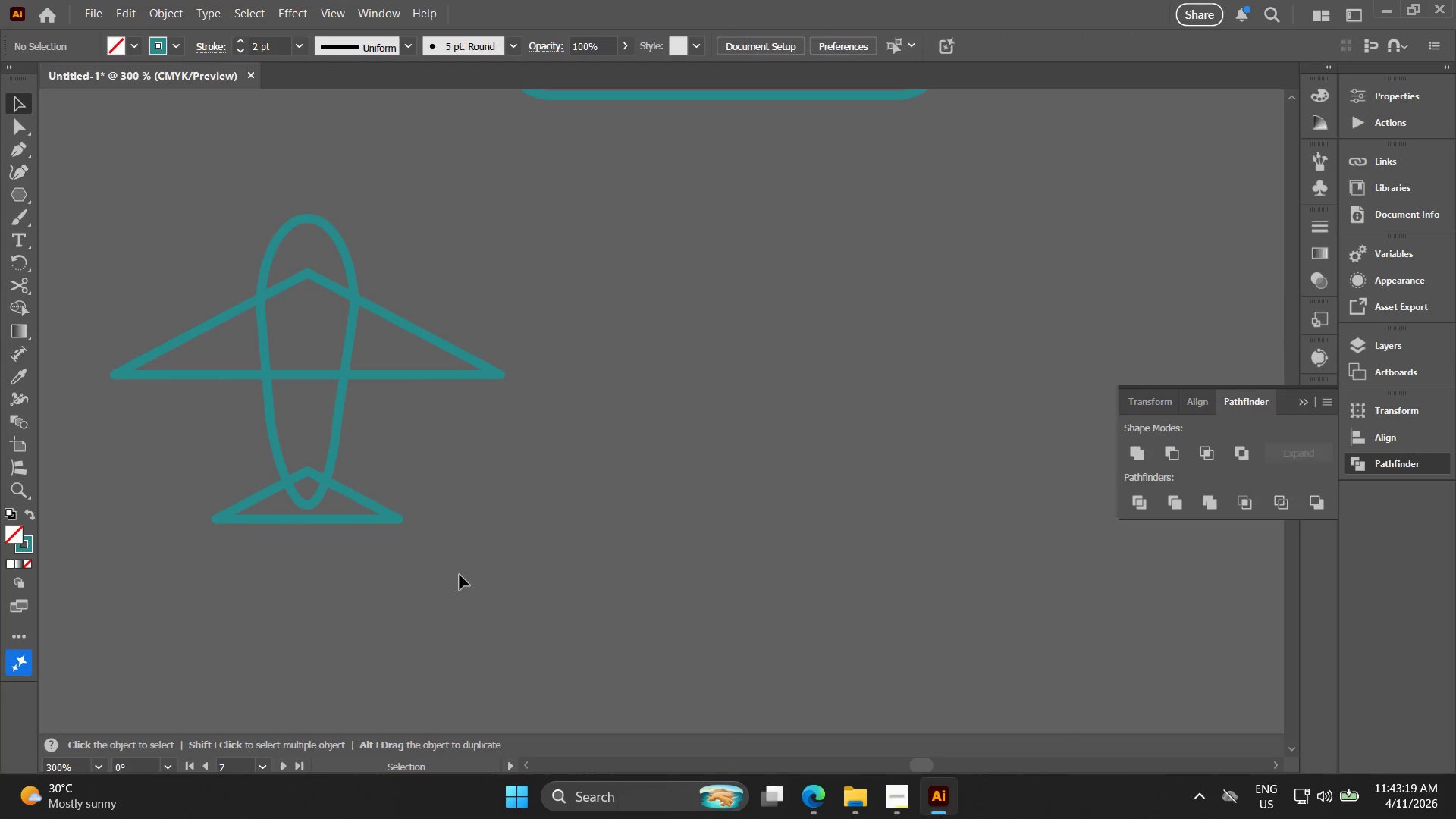 
scroll: coordinate [275, 416], scroll_direction: down, amount: 1.0
 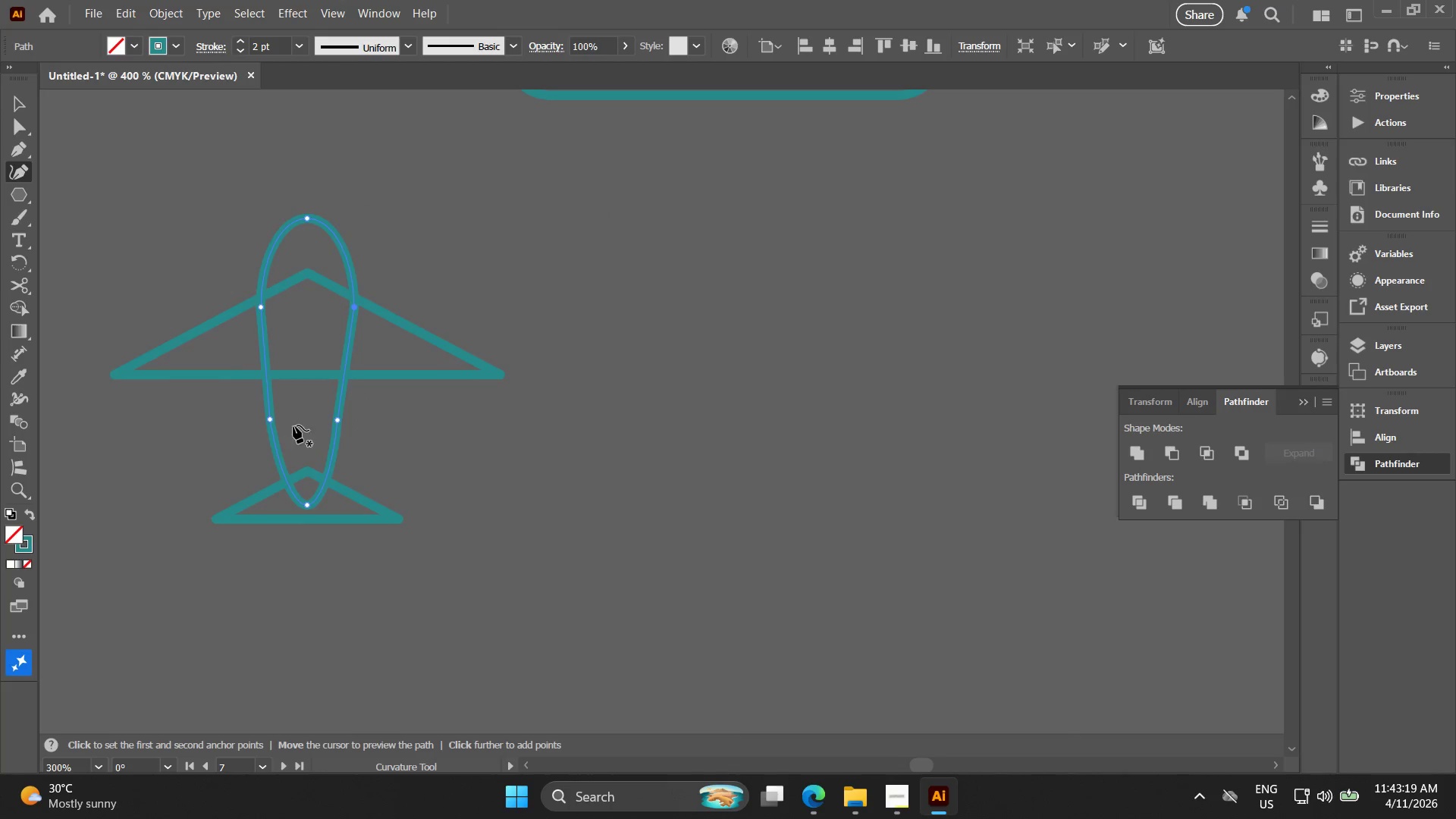 
left_click_drag(start_coordinate=[454, 591], to_coordinate=[165, 319])
 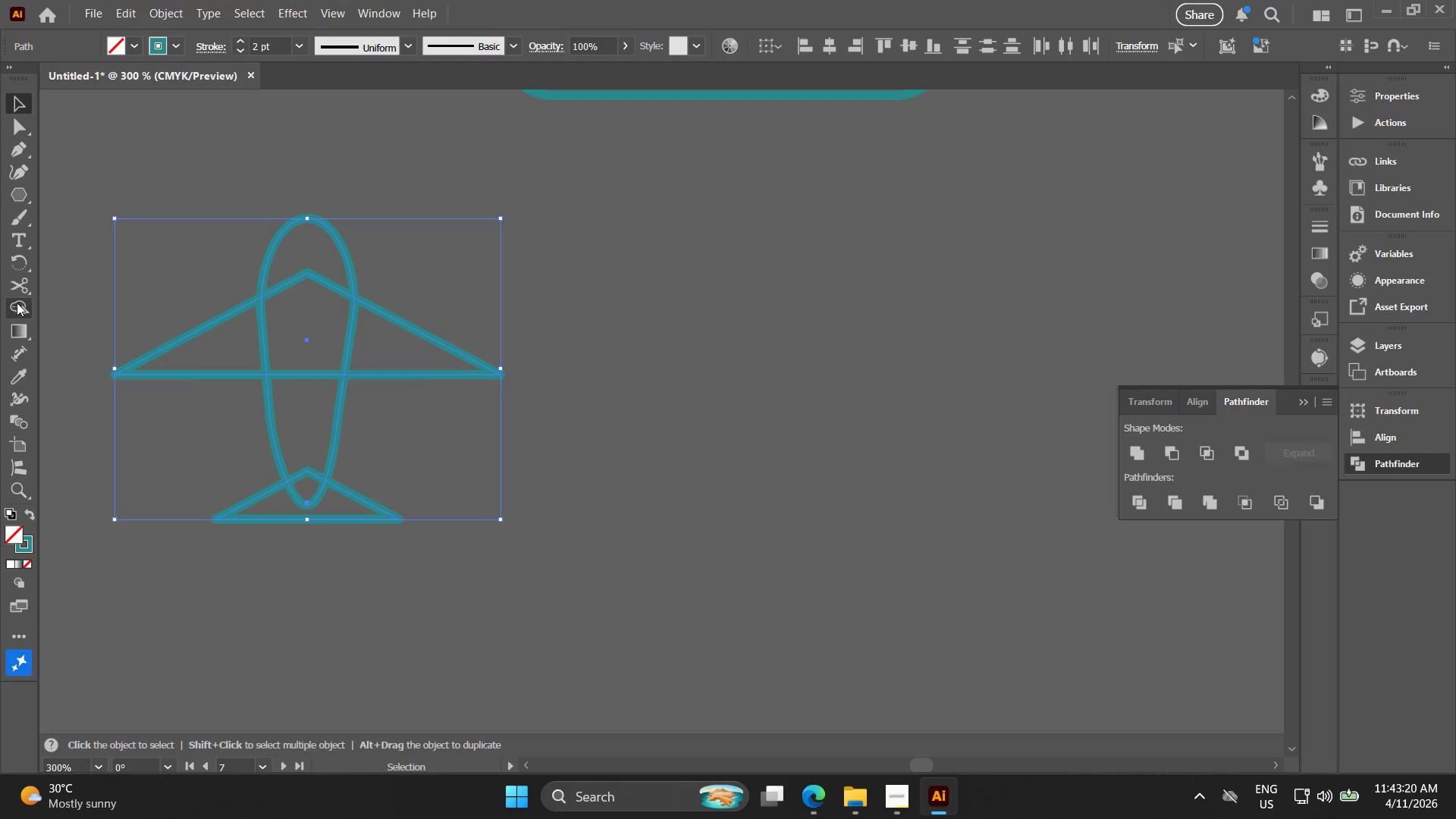 
hold_key(key=AltLeft, duration=1.49)
left_click_drag(start_coordinate=[328, 369], to_coordinate=[342, 453])
 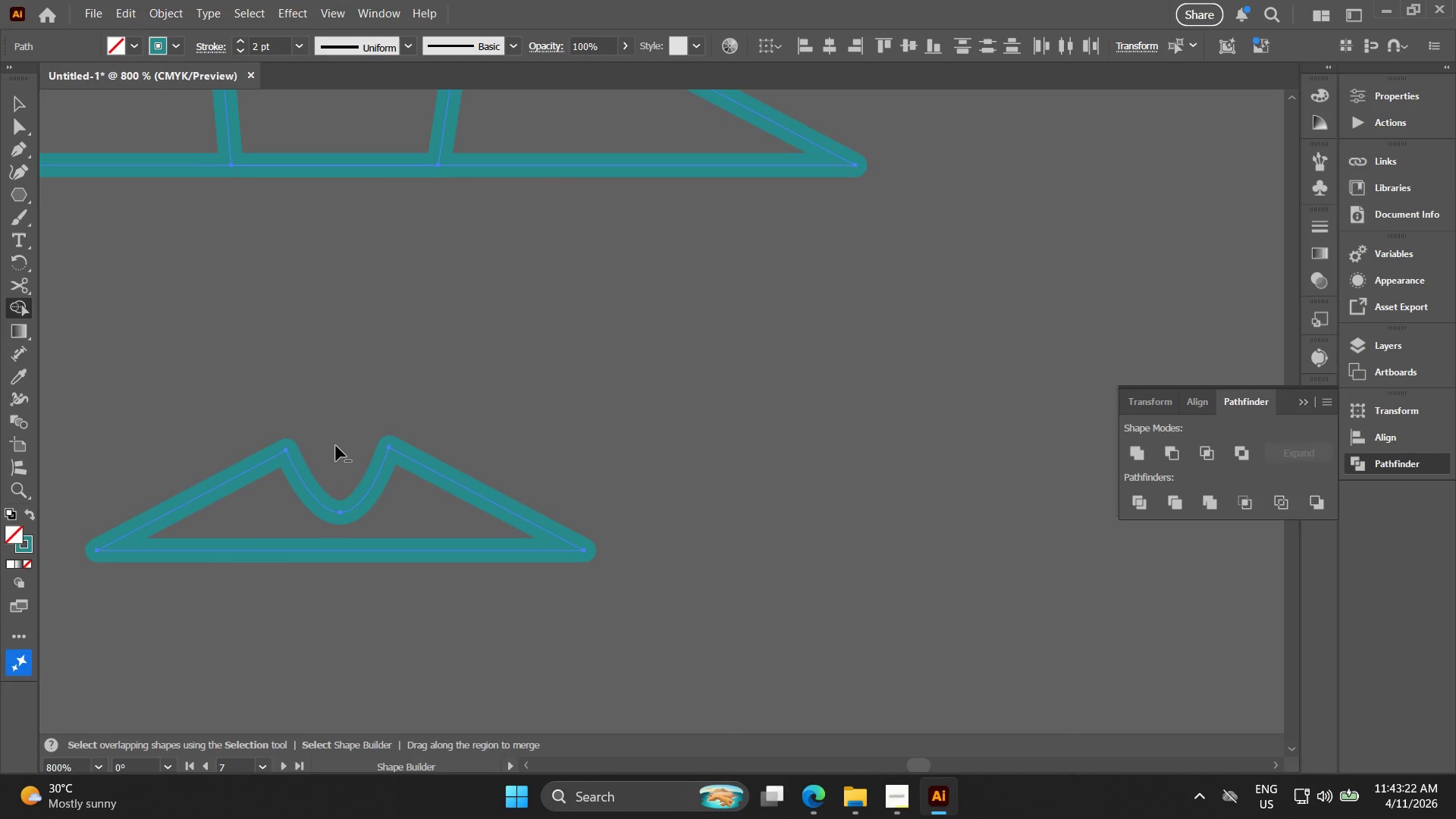 
scroll: coordinate [292, 500], scroll_direction: up, amount: 3.0
 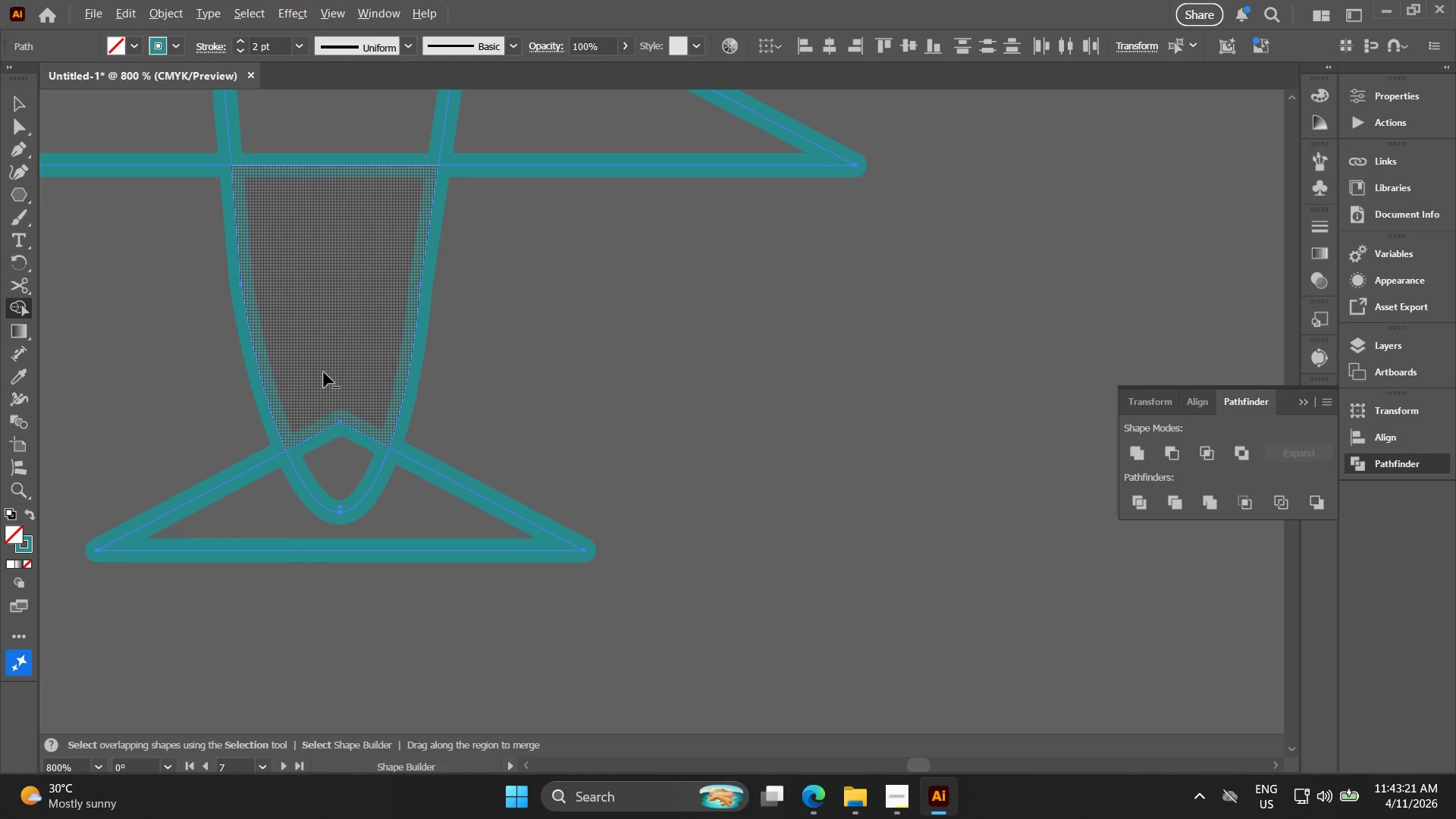 
key(Control+ControlLeft)
 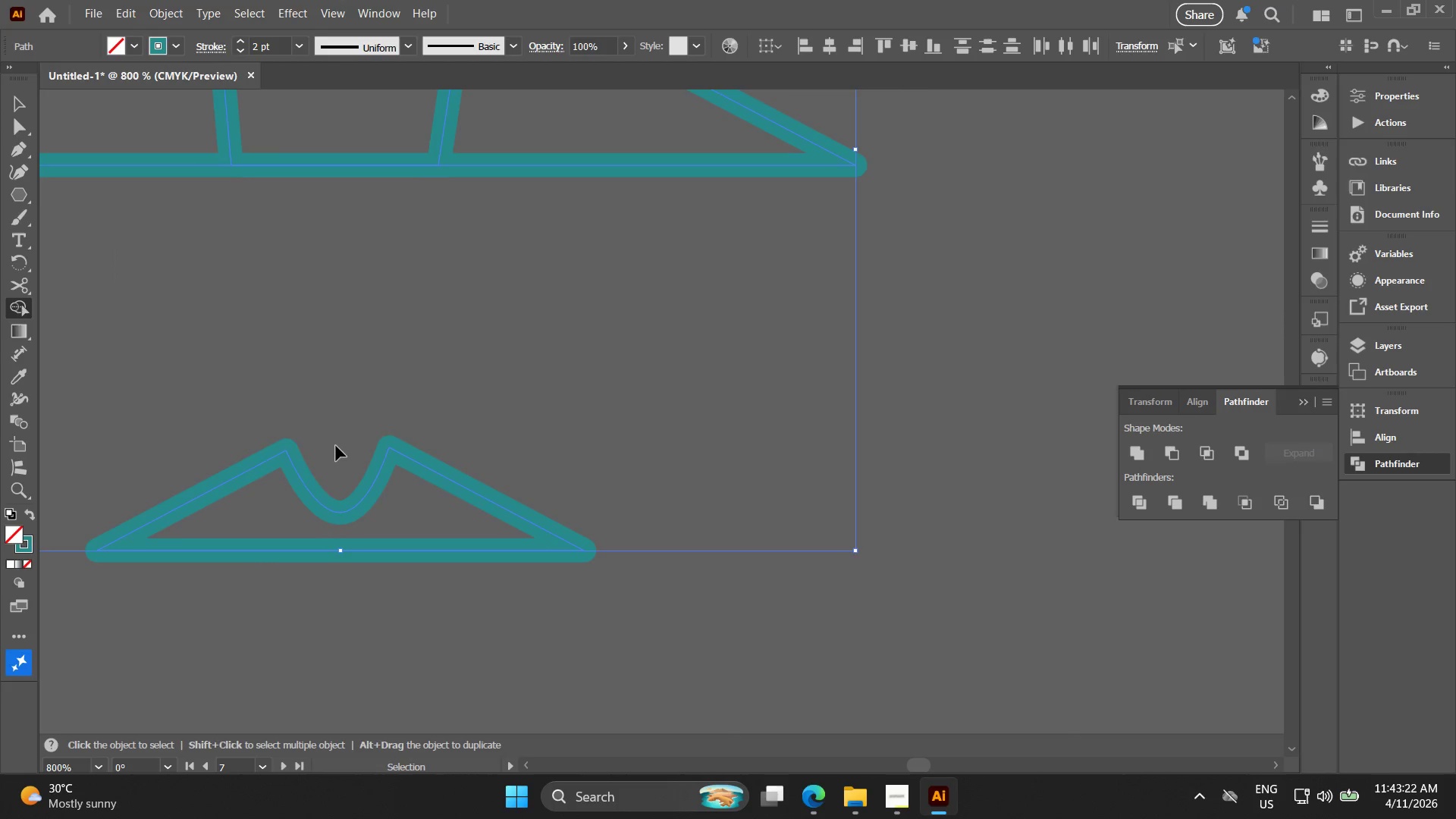 
key(Control+Z)
 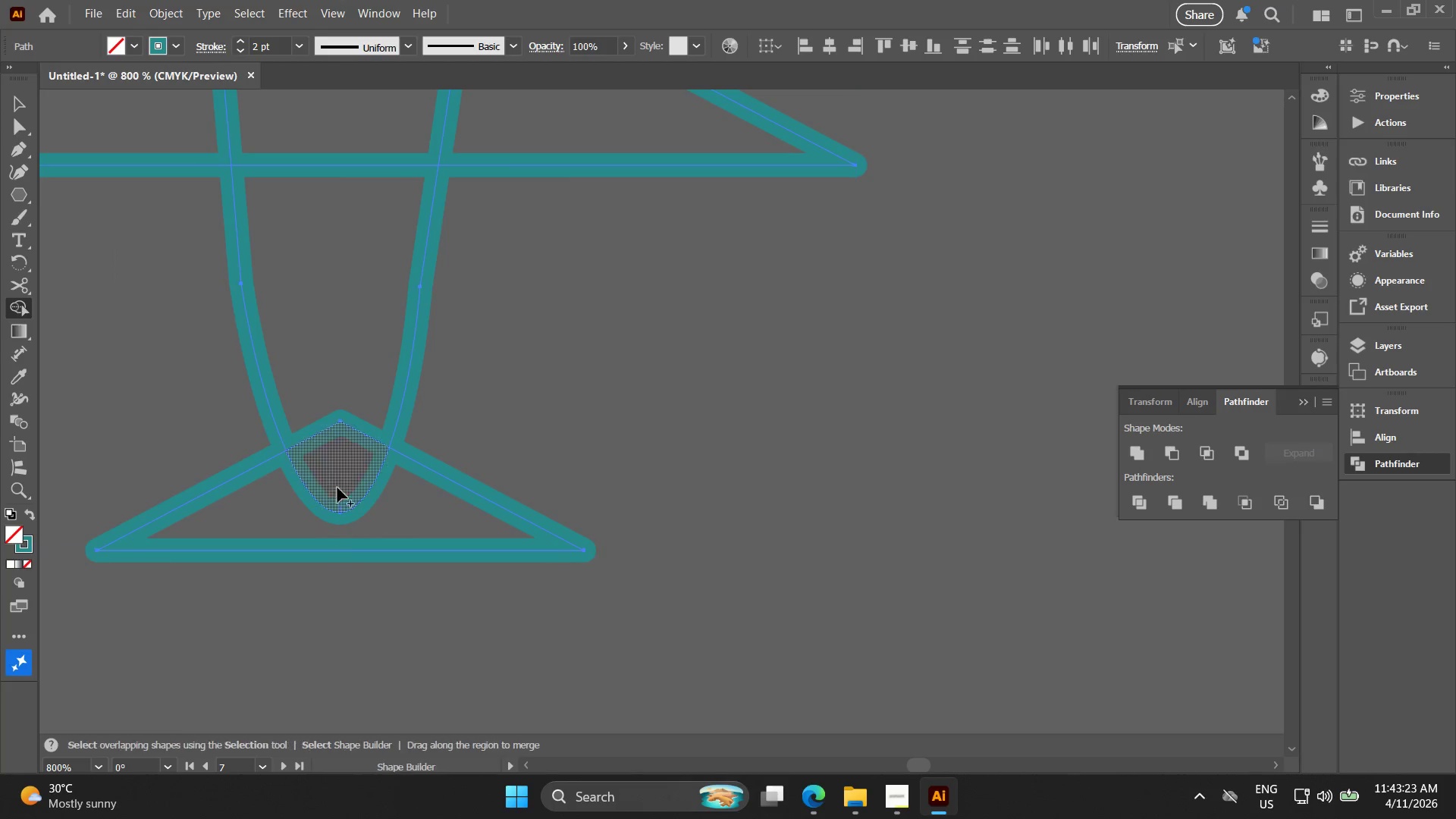 
hold_key(key=AltLeft, duration=1.5)
left_click([354, 429])
 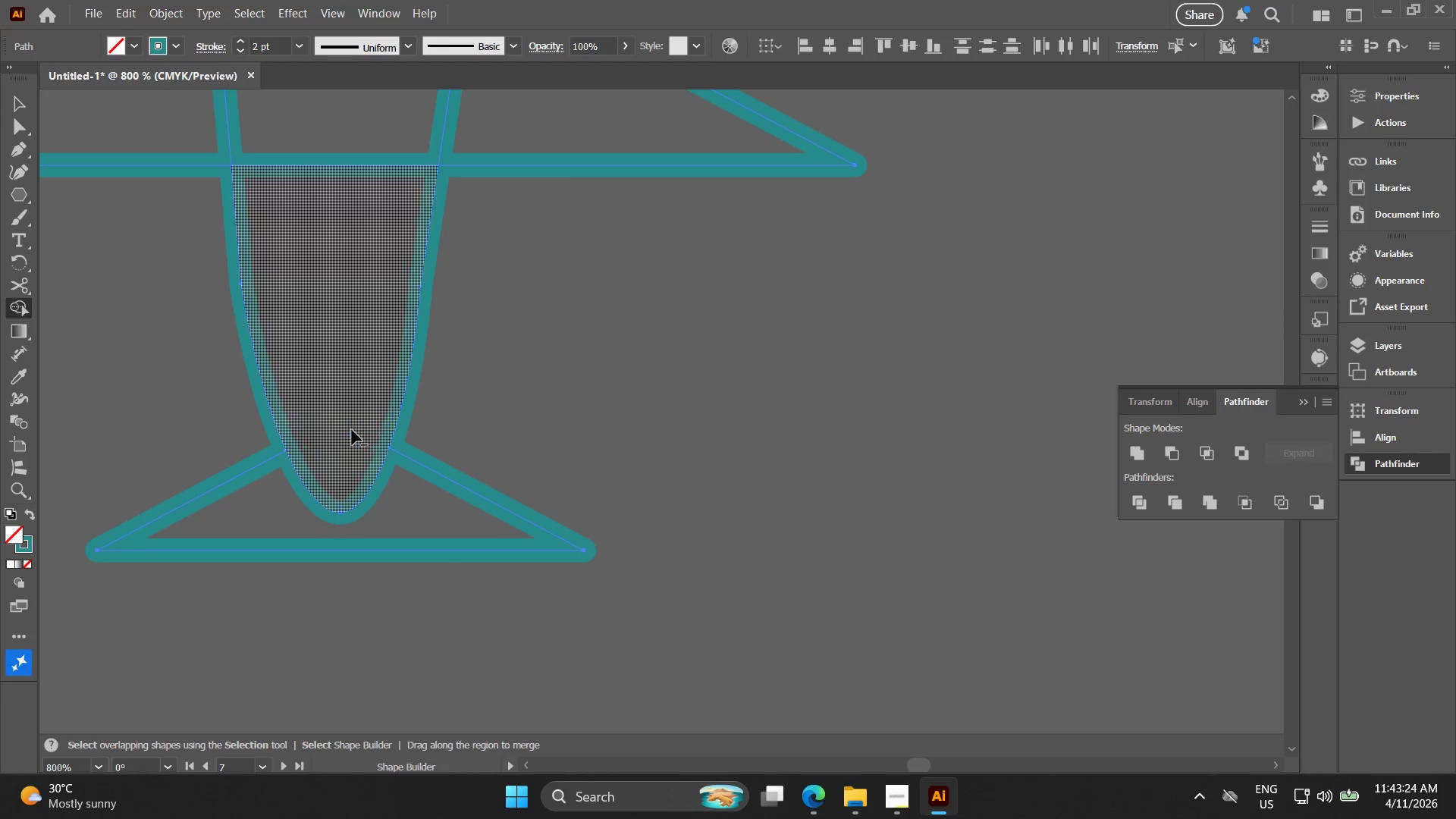 
hold_key(key=AltLeft, duration=1.52)
left_click([362, 500])
 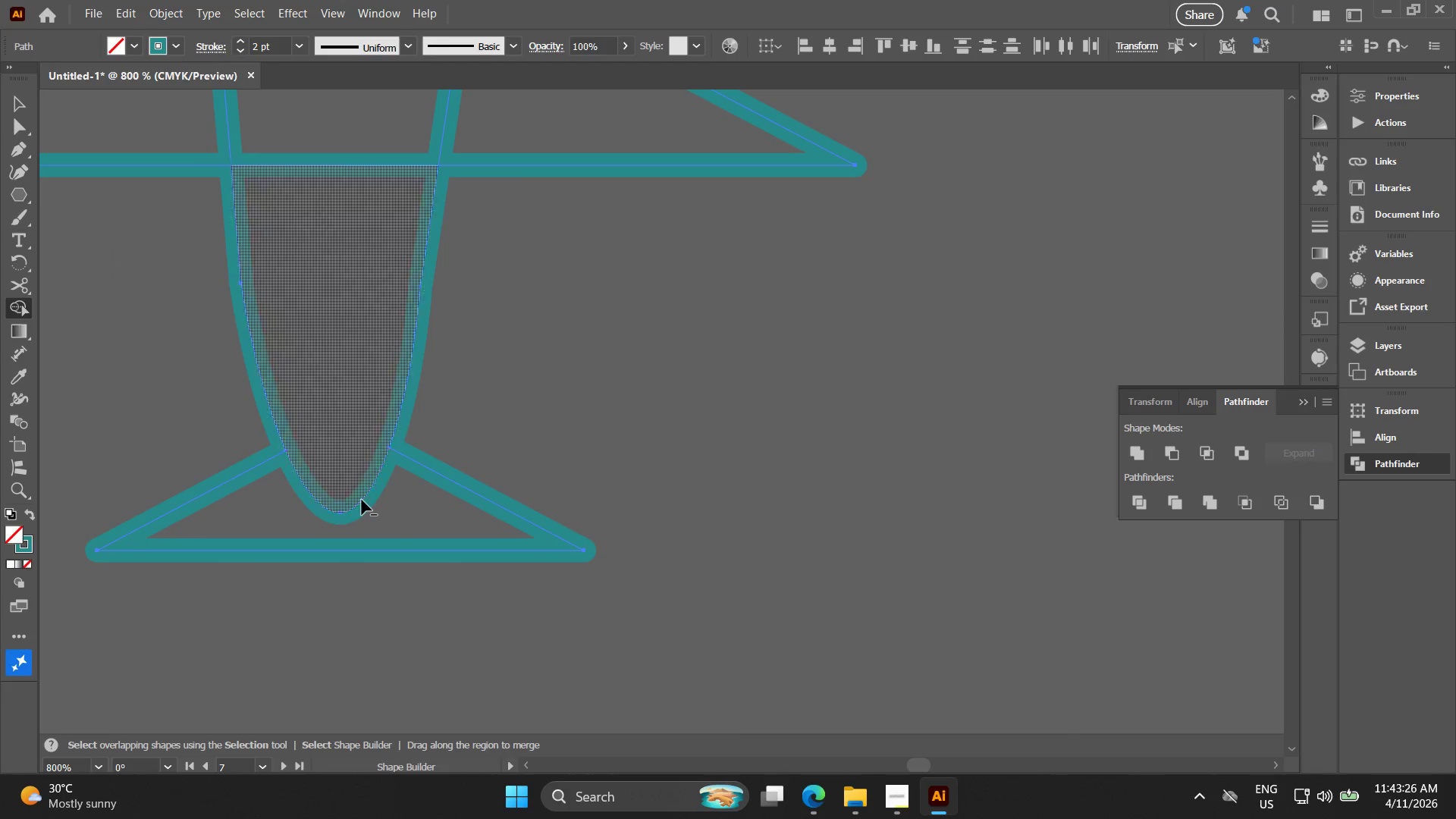 
hold_key(key=AltLeft, duration=0.38)
 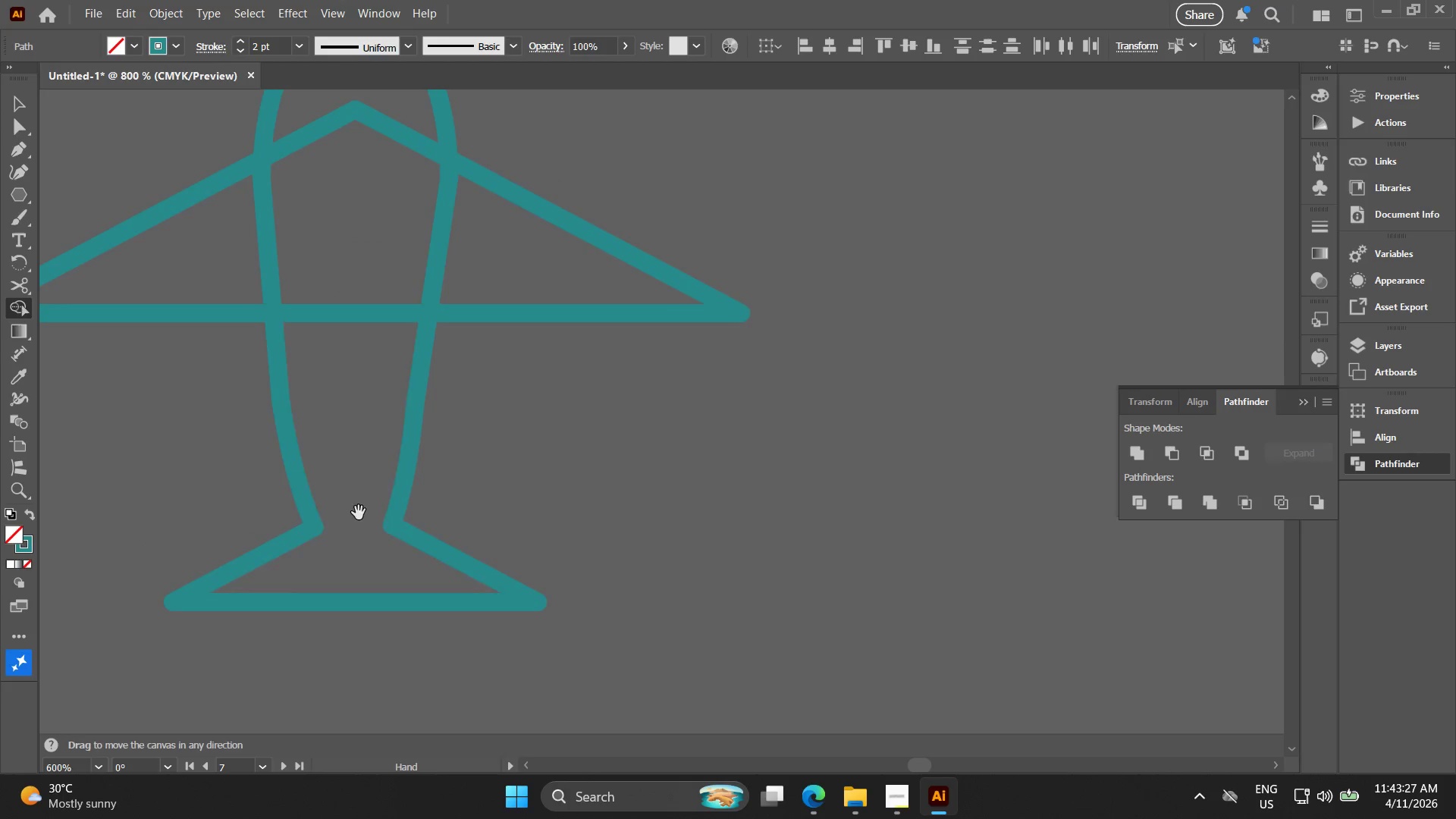 
hold_key(key=Space, duration=0.45)
 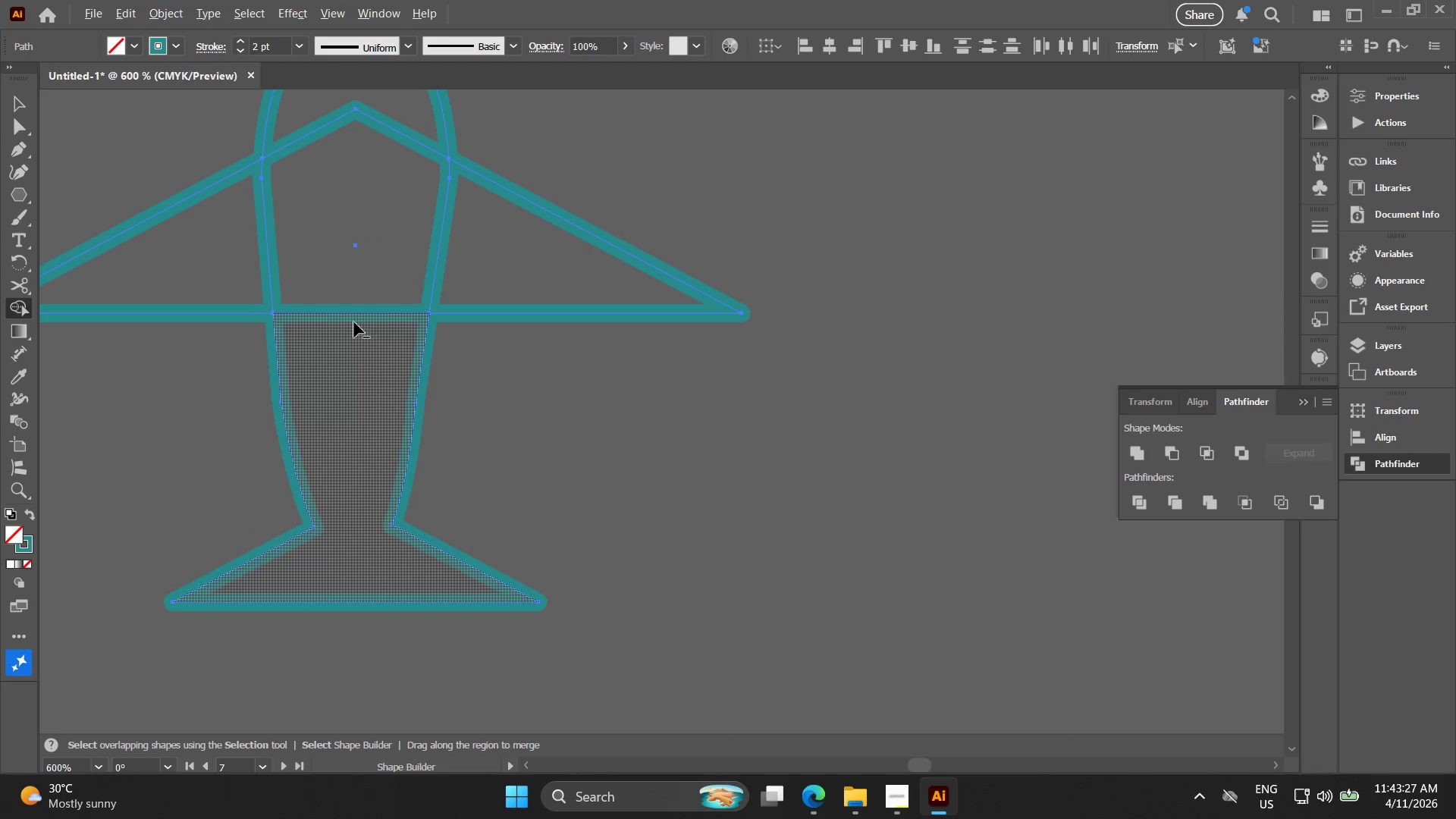 
left_click_drag(start_coordinate=[347, 453], to_coordinate=[359, 522])
 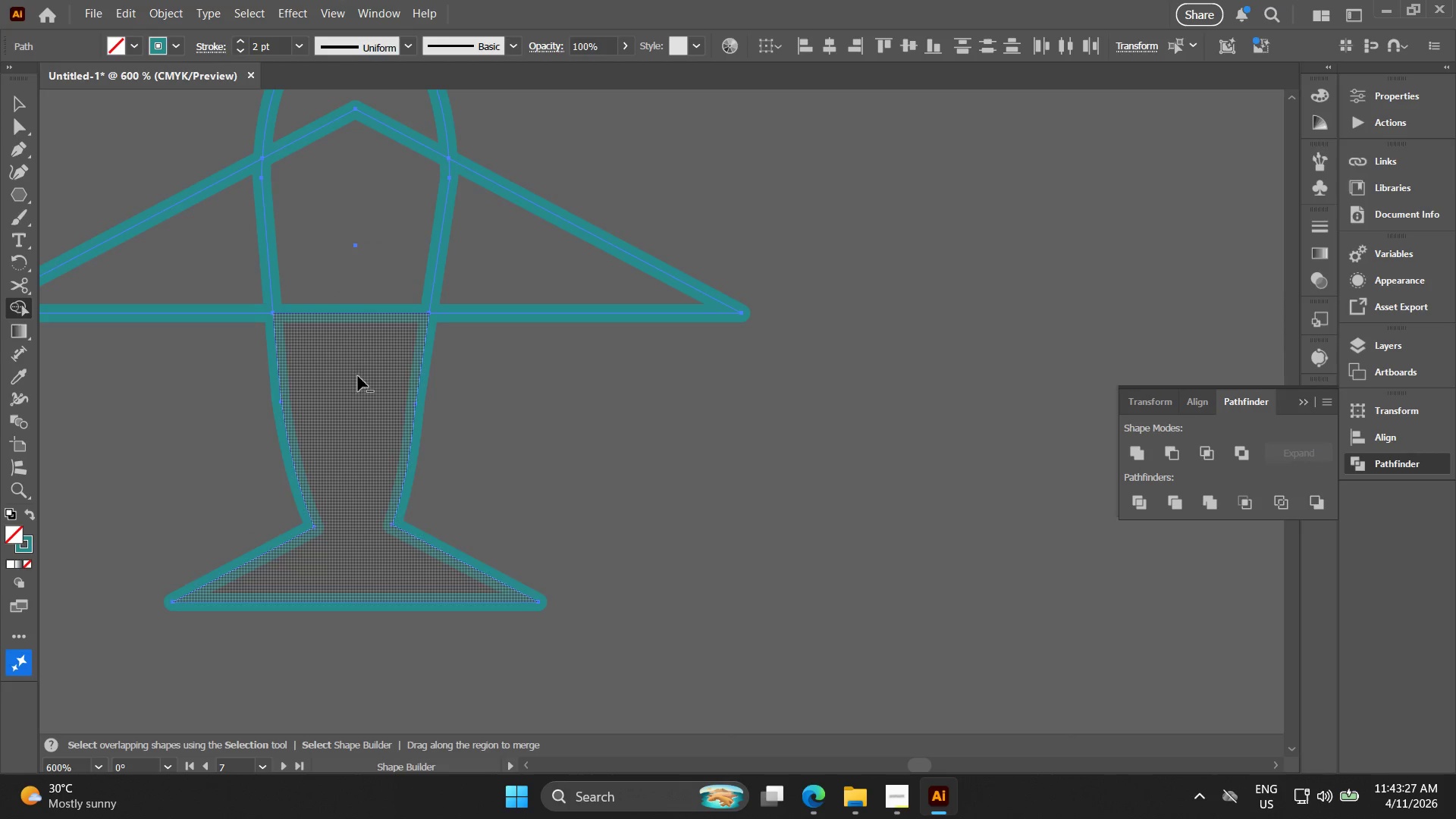 
scroll: coordinate [354, 479], scroll_direction: down, amount: 1.0
 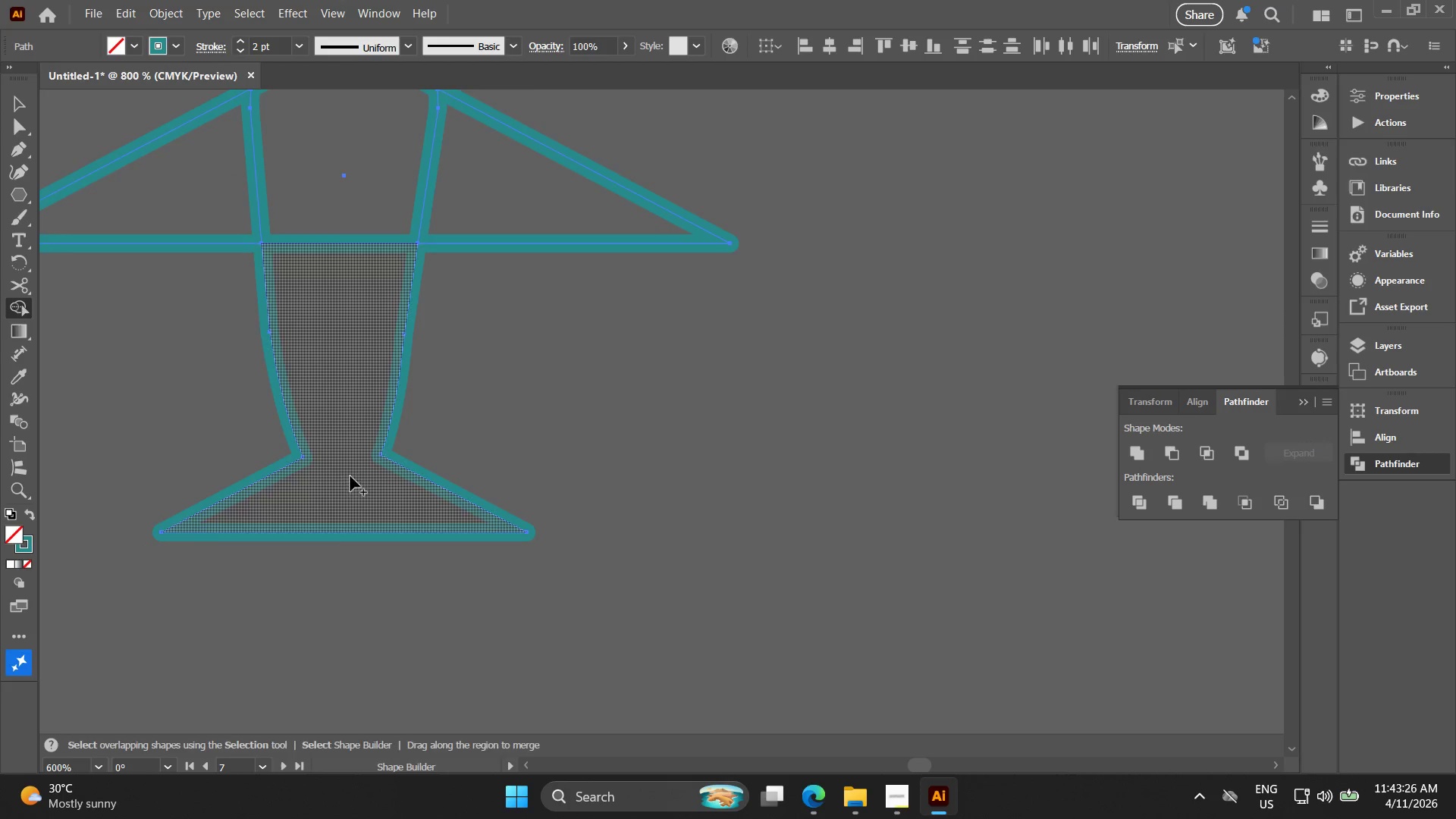 
hold_key(key=AltLeft, duration=1.5)
left_click([358, 315])
 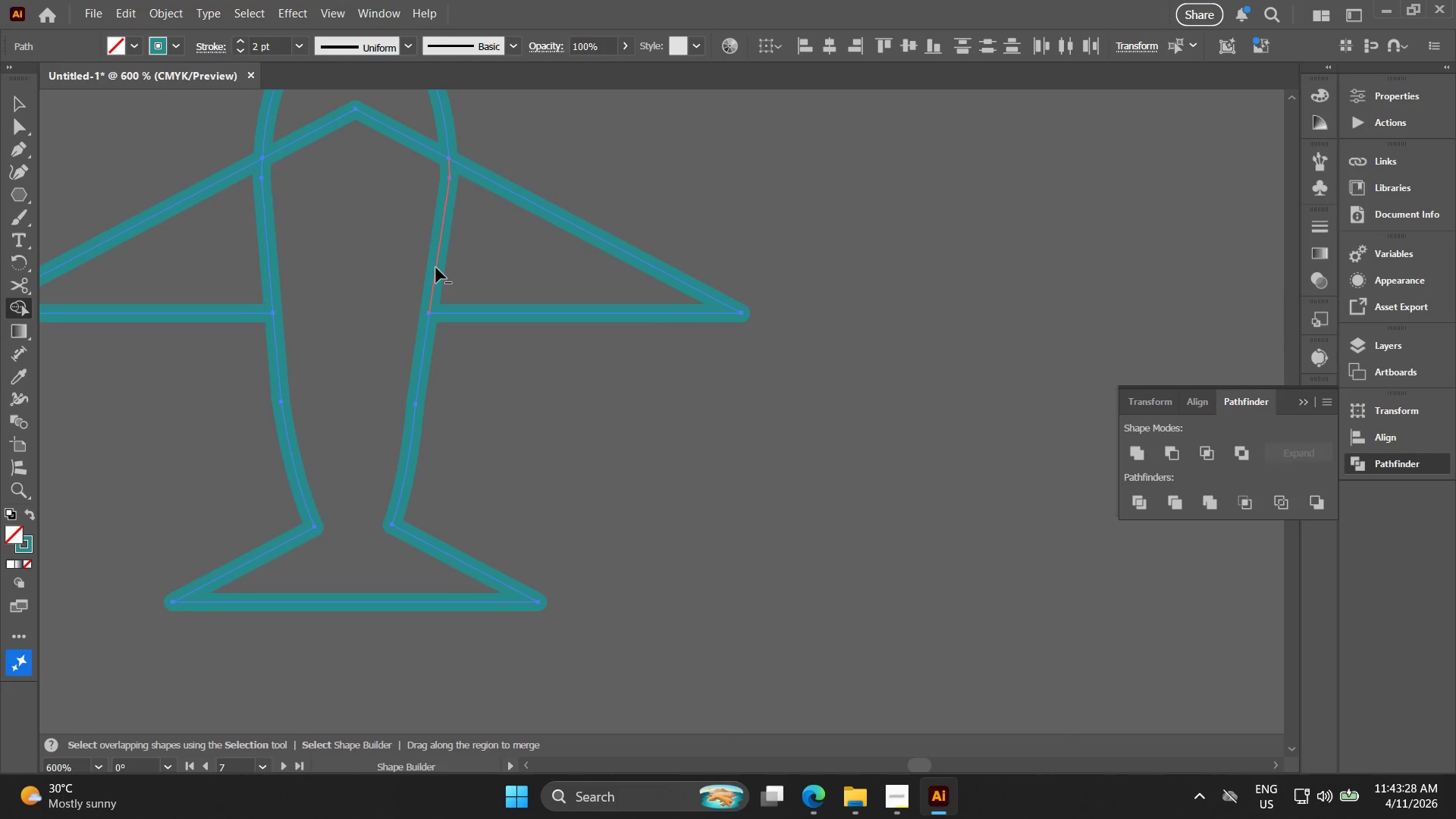 
hold_key(key=AltLeft, duration=1.5)
left_click([436, 268])
 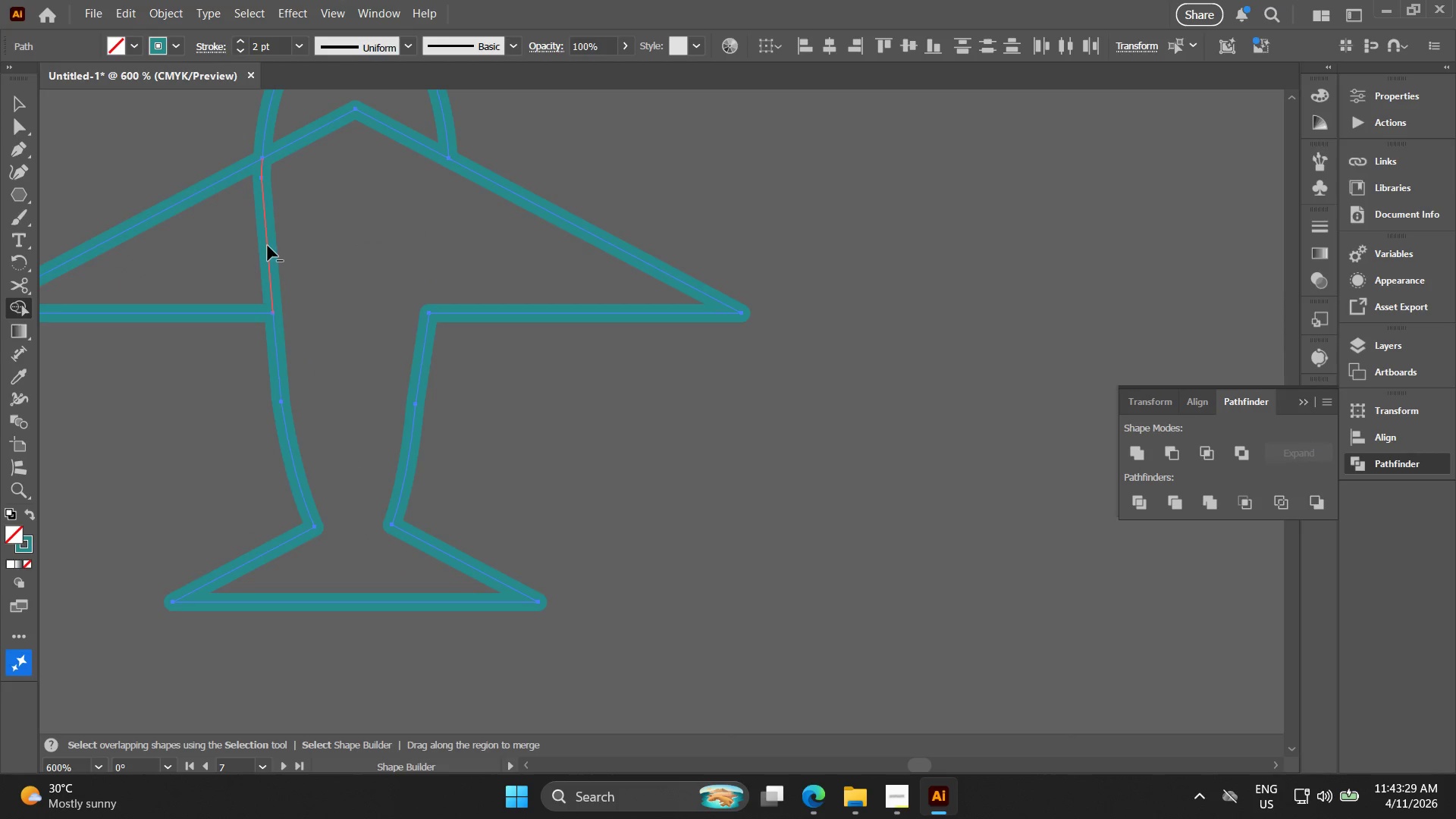 
left_click([264, 243])
 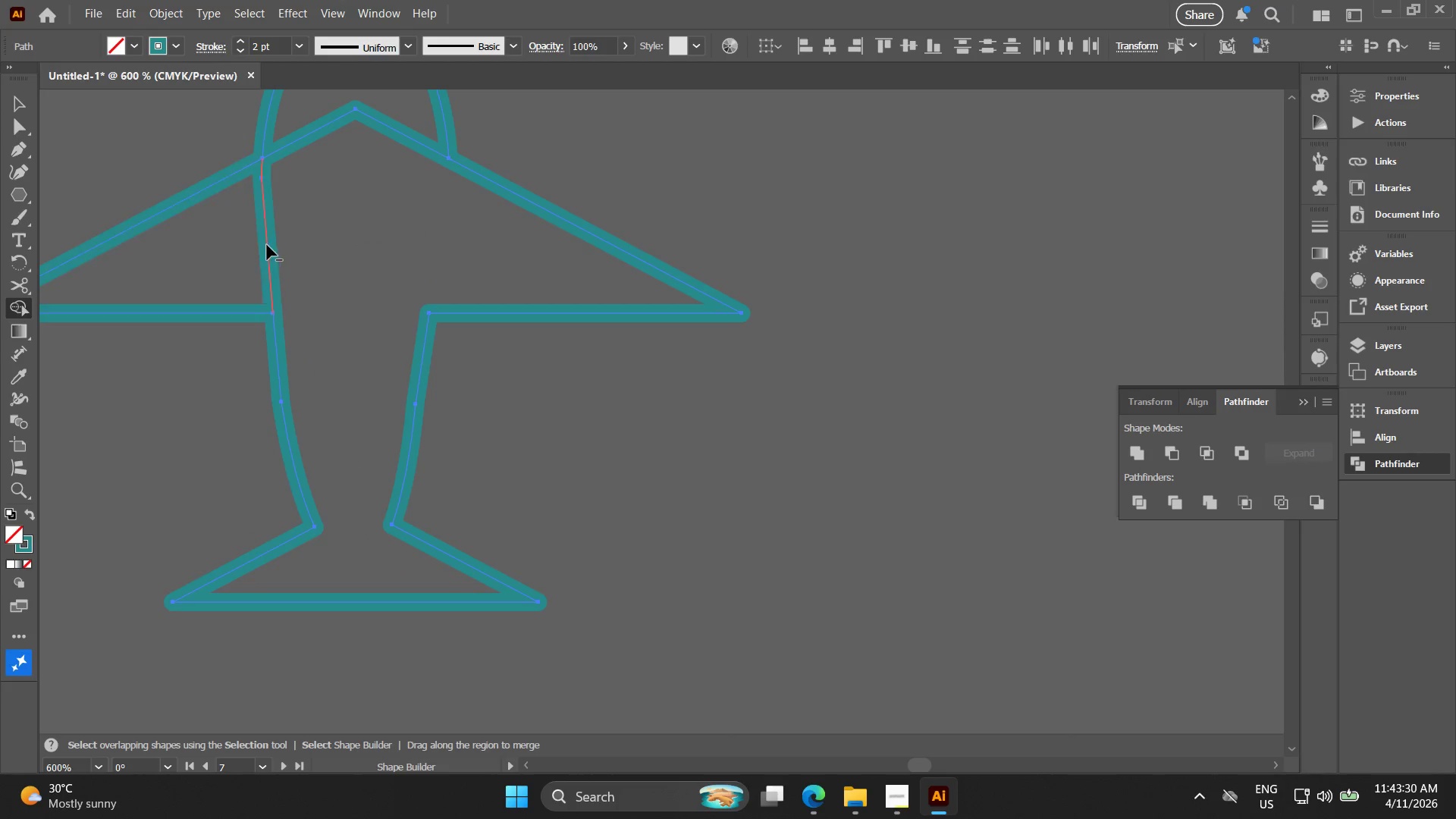 
hold_key(key=AltLeft, duration=1.5)
double_click([268, 245])
 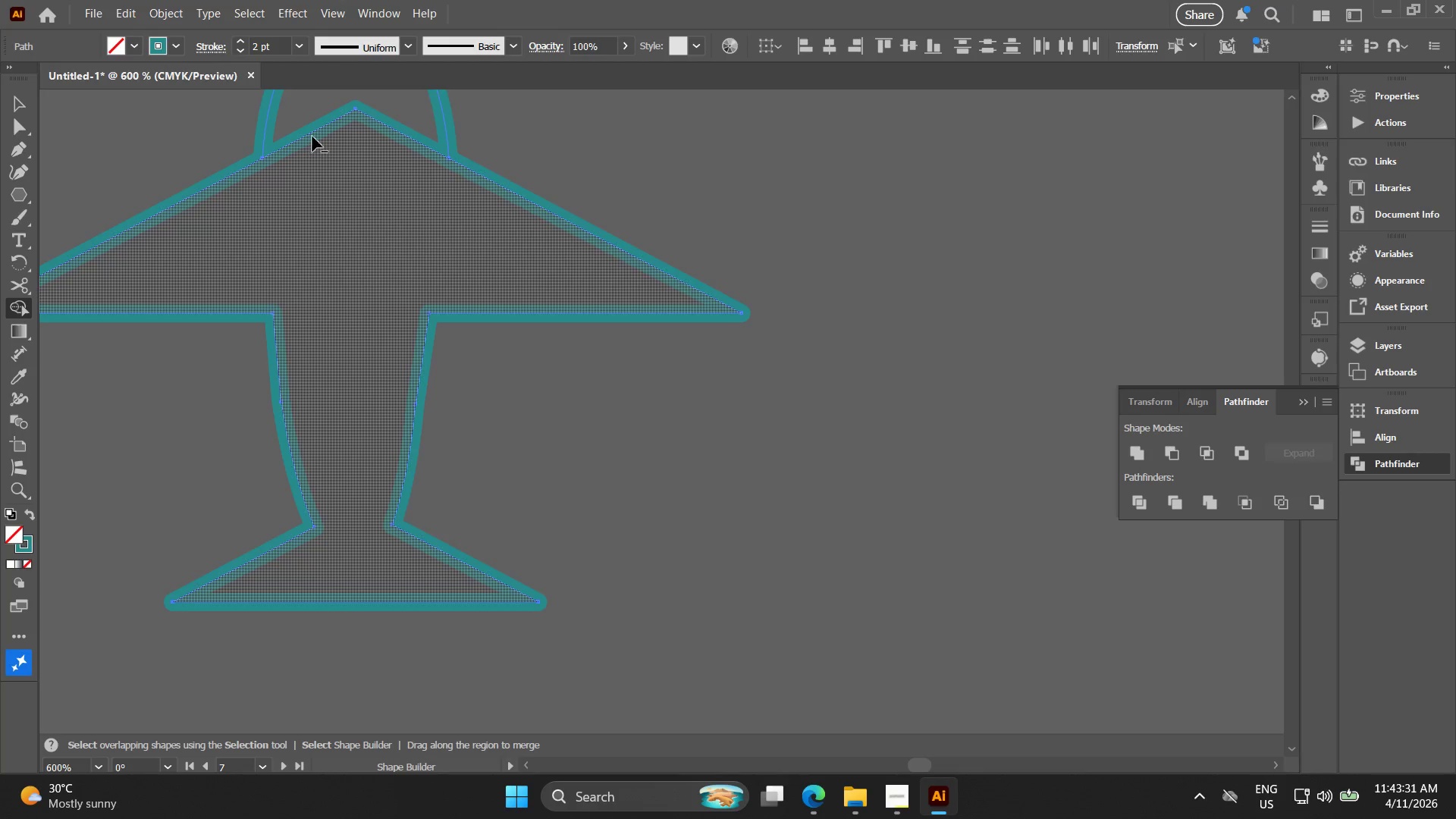 
left_click([312, 133])
 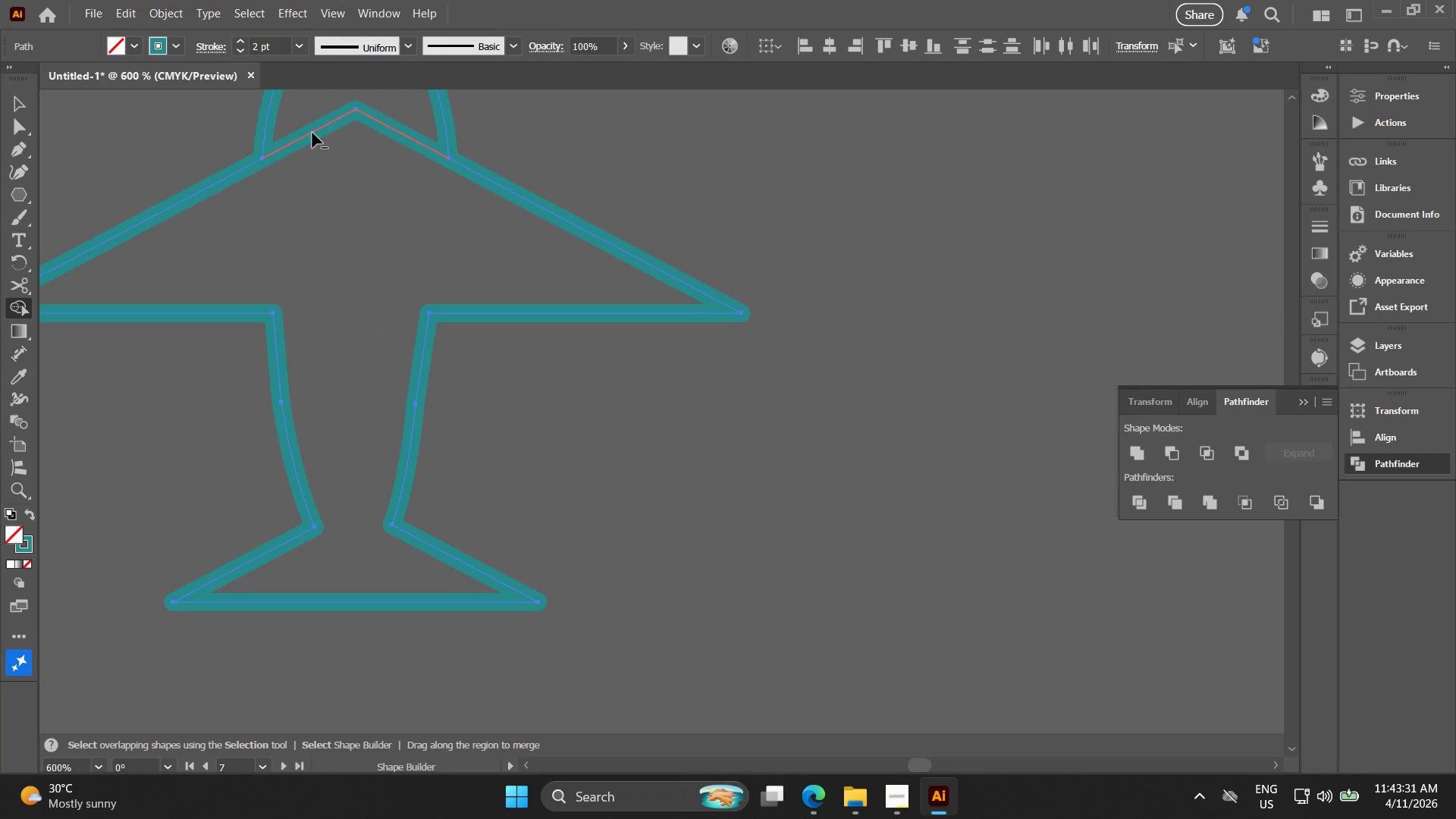 
hold_key(key=AltLeft, duration=0.45)
 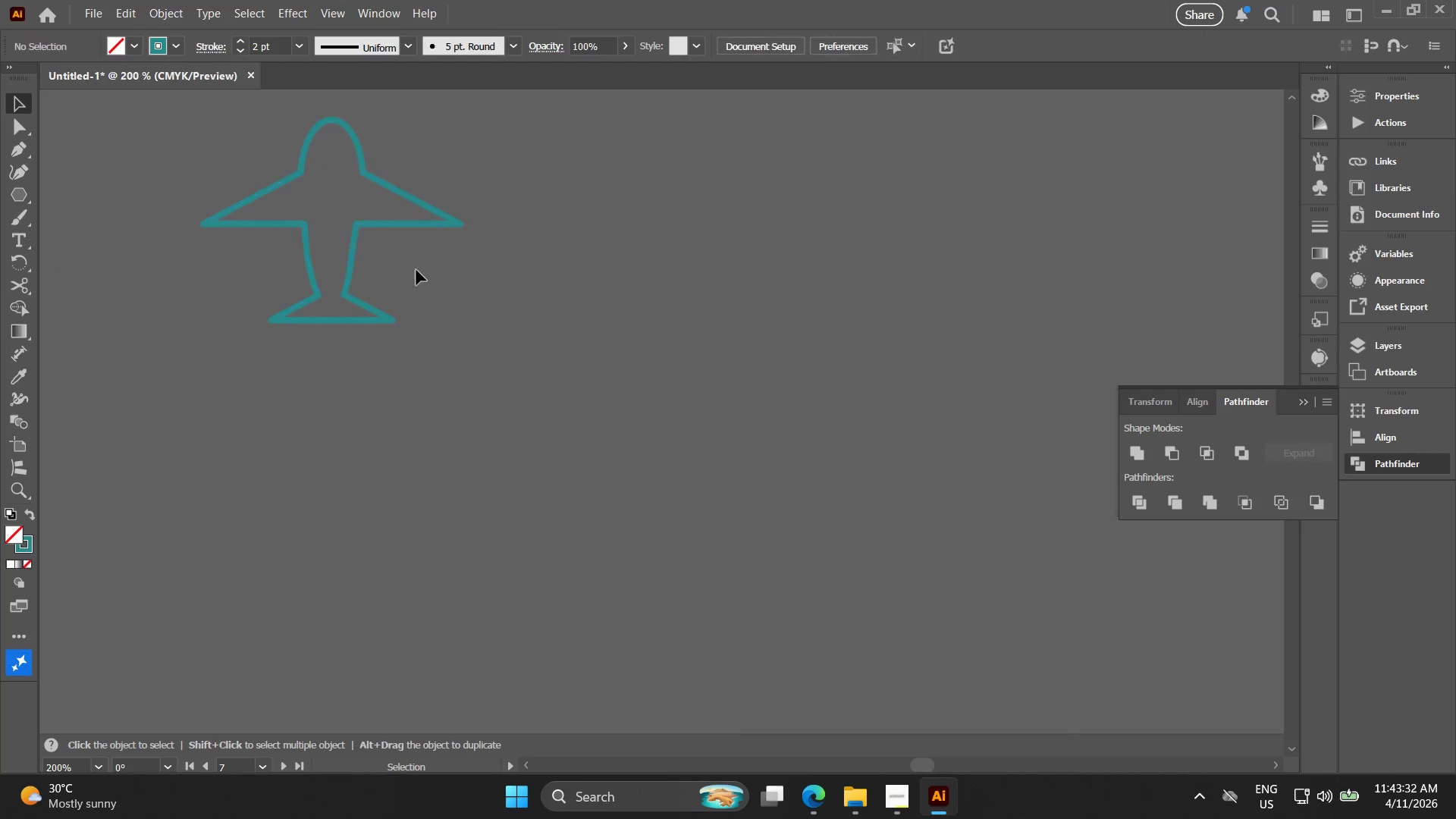 
key(V)
 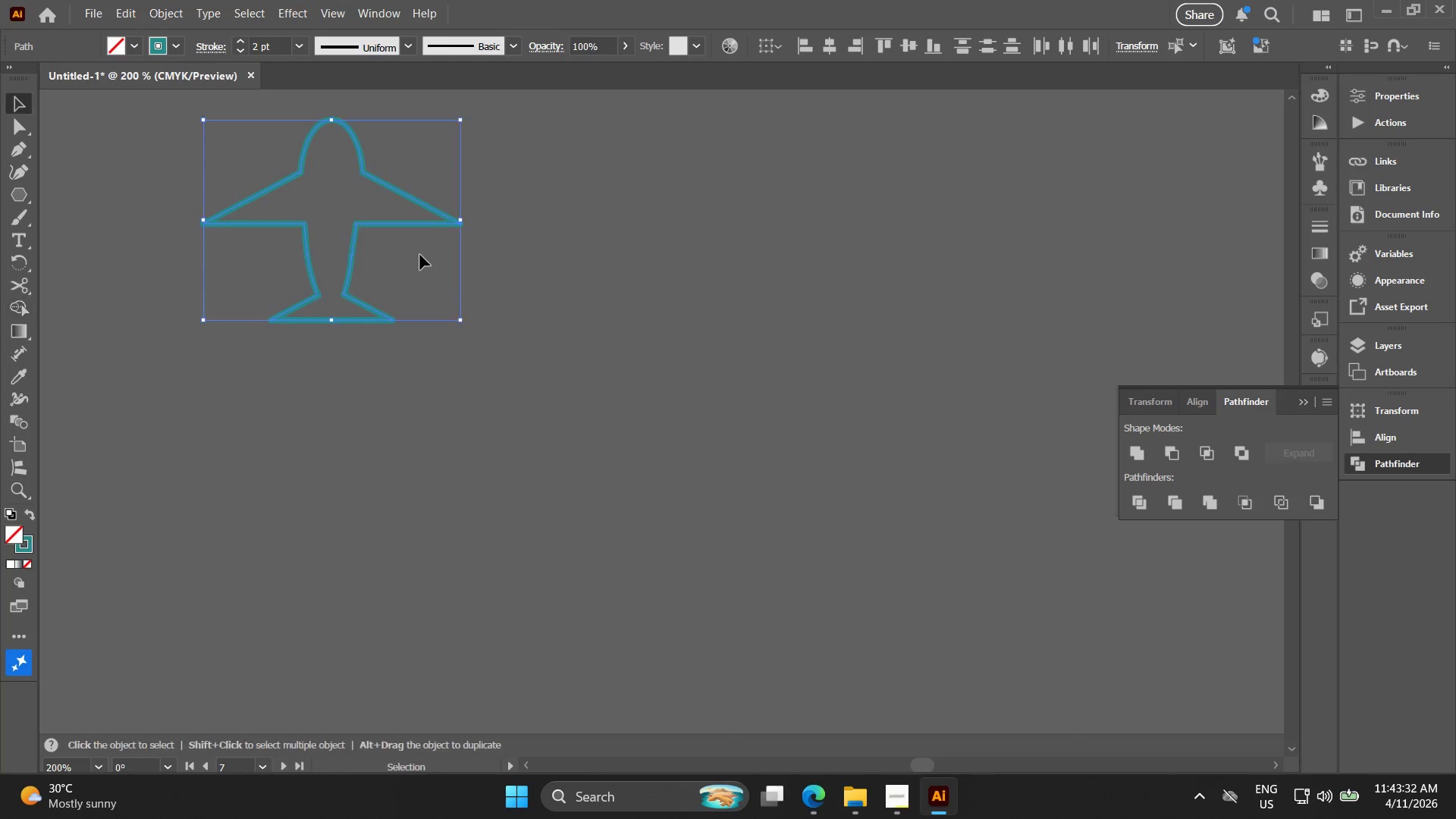 
left_click([420, 255])
 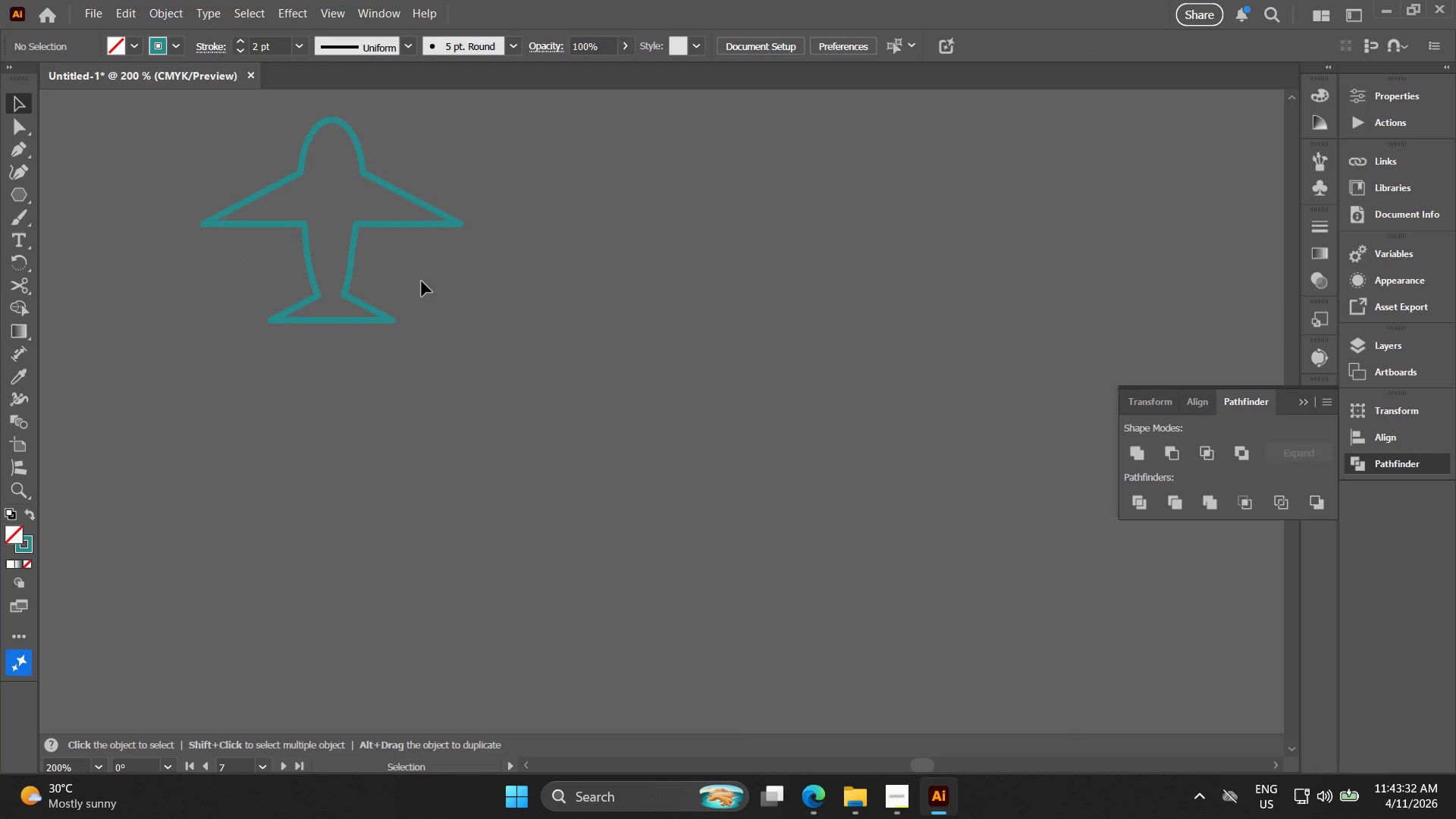 
scroll: coordinate [318, 185], scroll_direction: down, amount: 3.0
 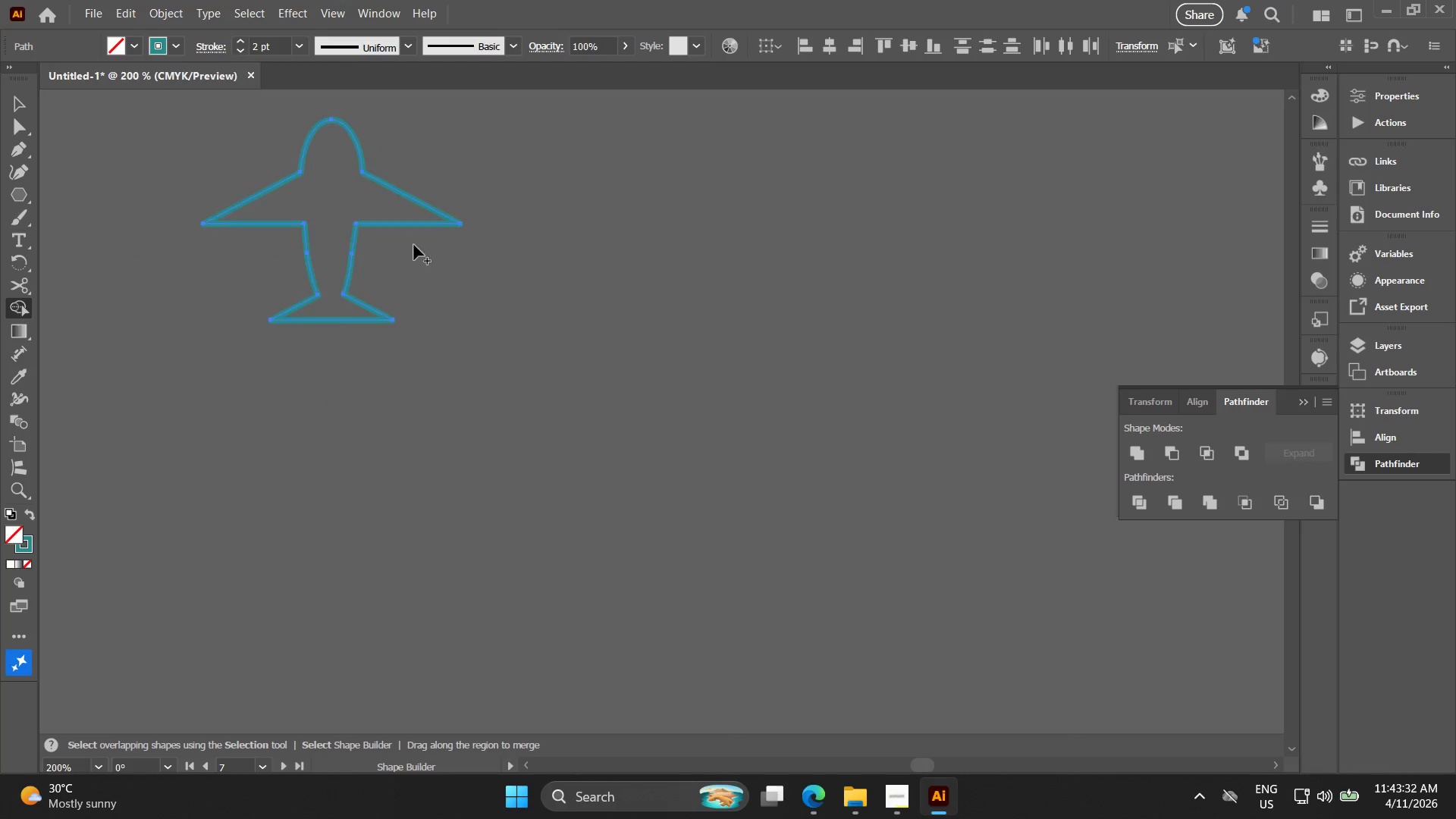 
hold_key(key=Space, duration=0.42)
 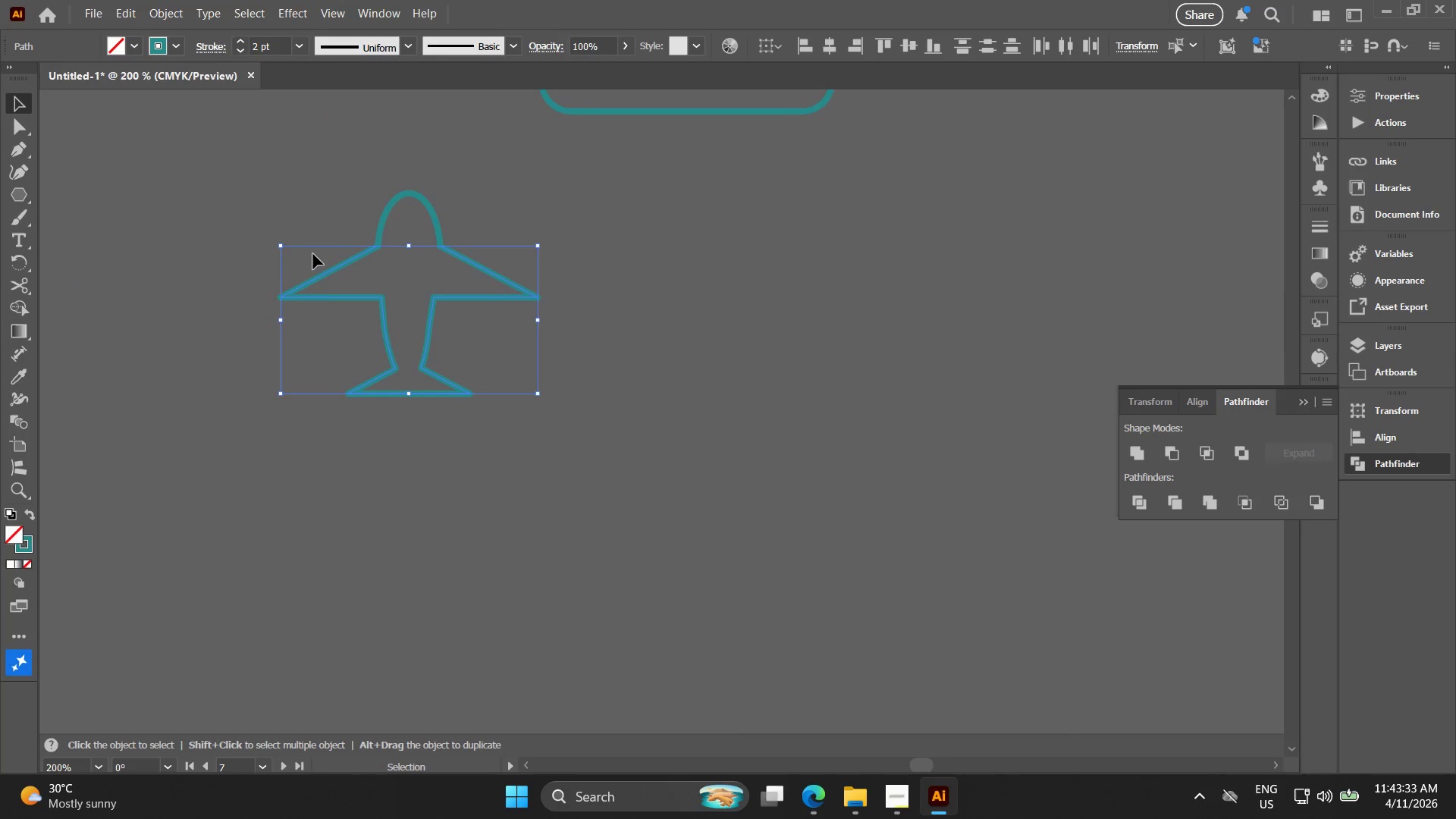 
left_click_drag(start_coordinate=[423, 284], to_coordinate=[500, 359])
 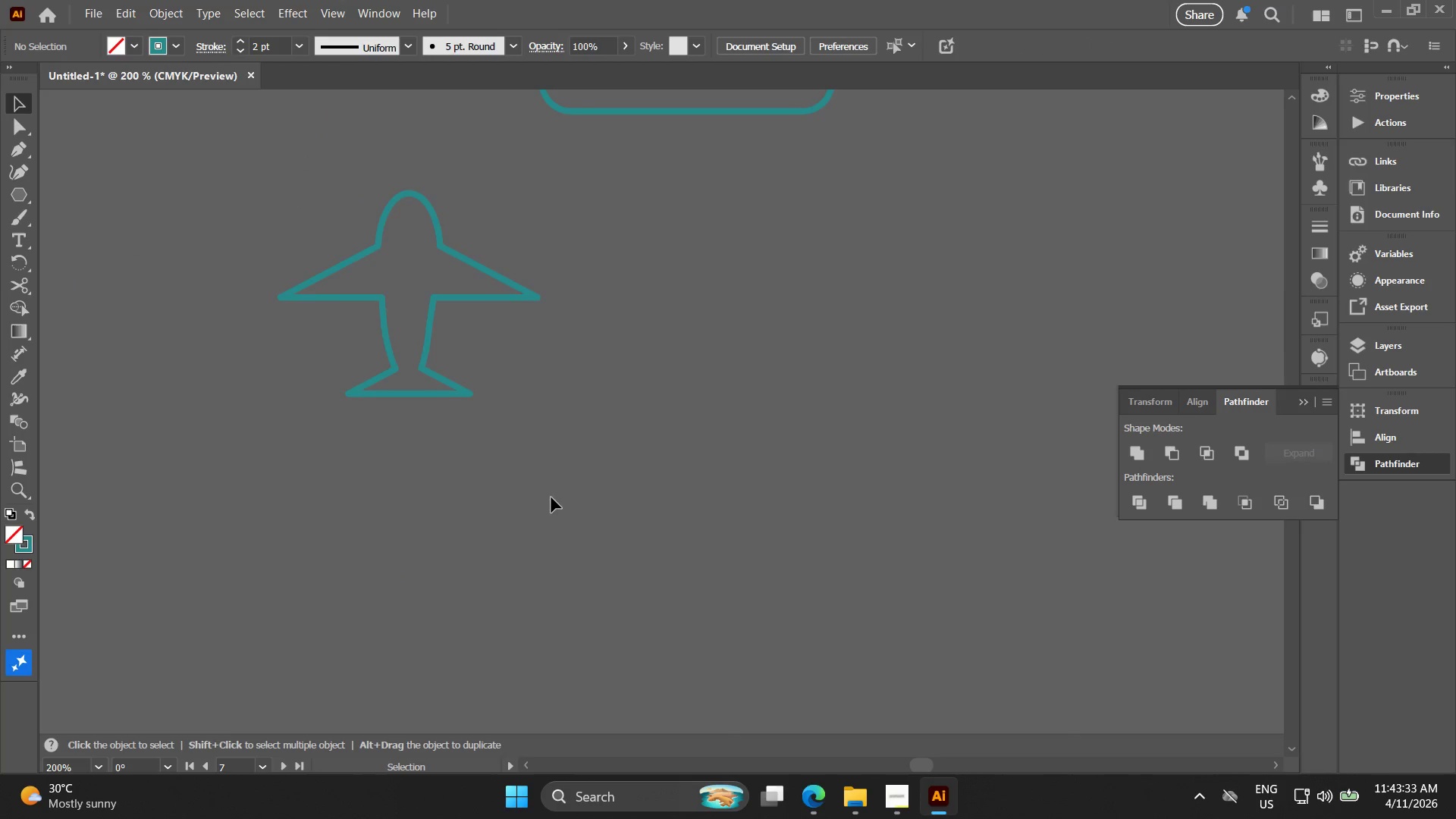 
left_click_drag(start_coordinate=[531, 480], to_coordinate=[315, 257])
 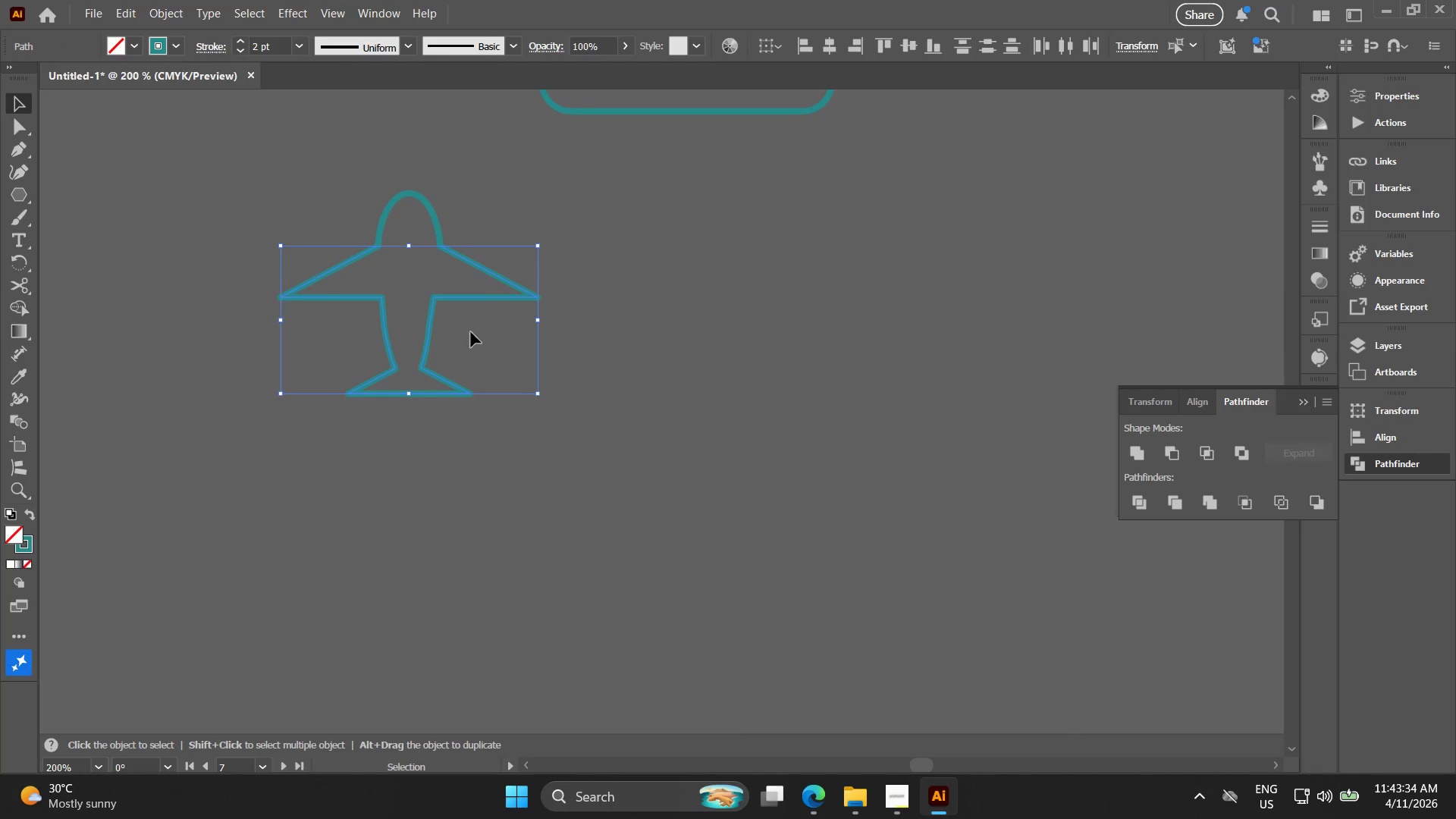 
left_click_drag(start_coordinate=[526, 414], to_coordinate=[281, 202])
 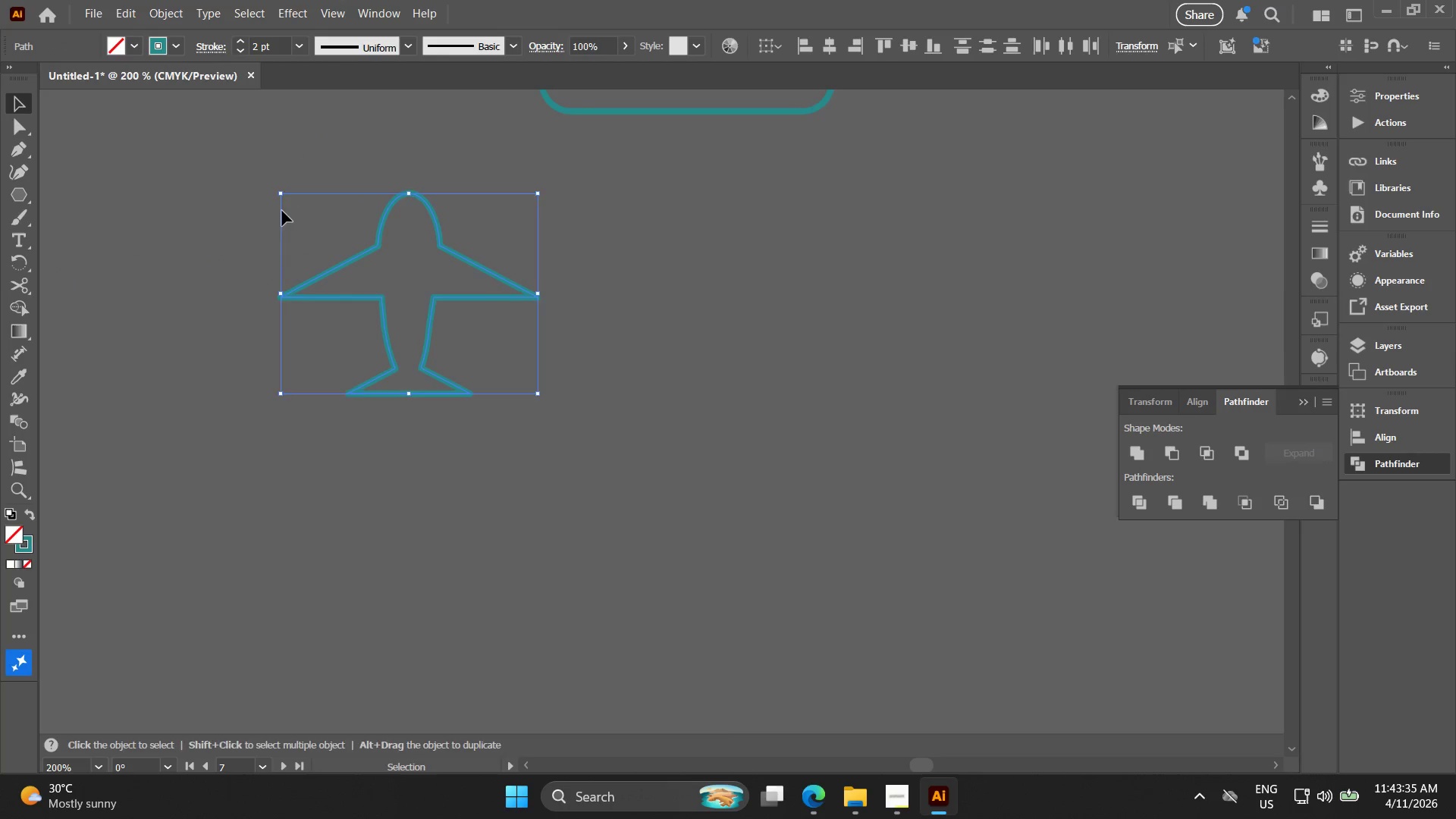 
key(Control+G)
 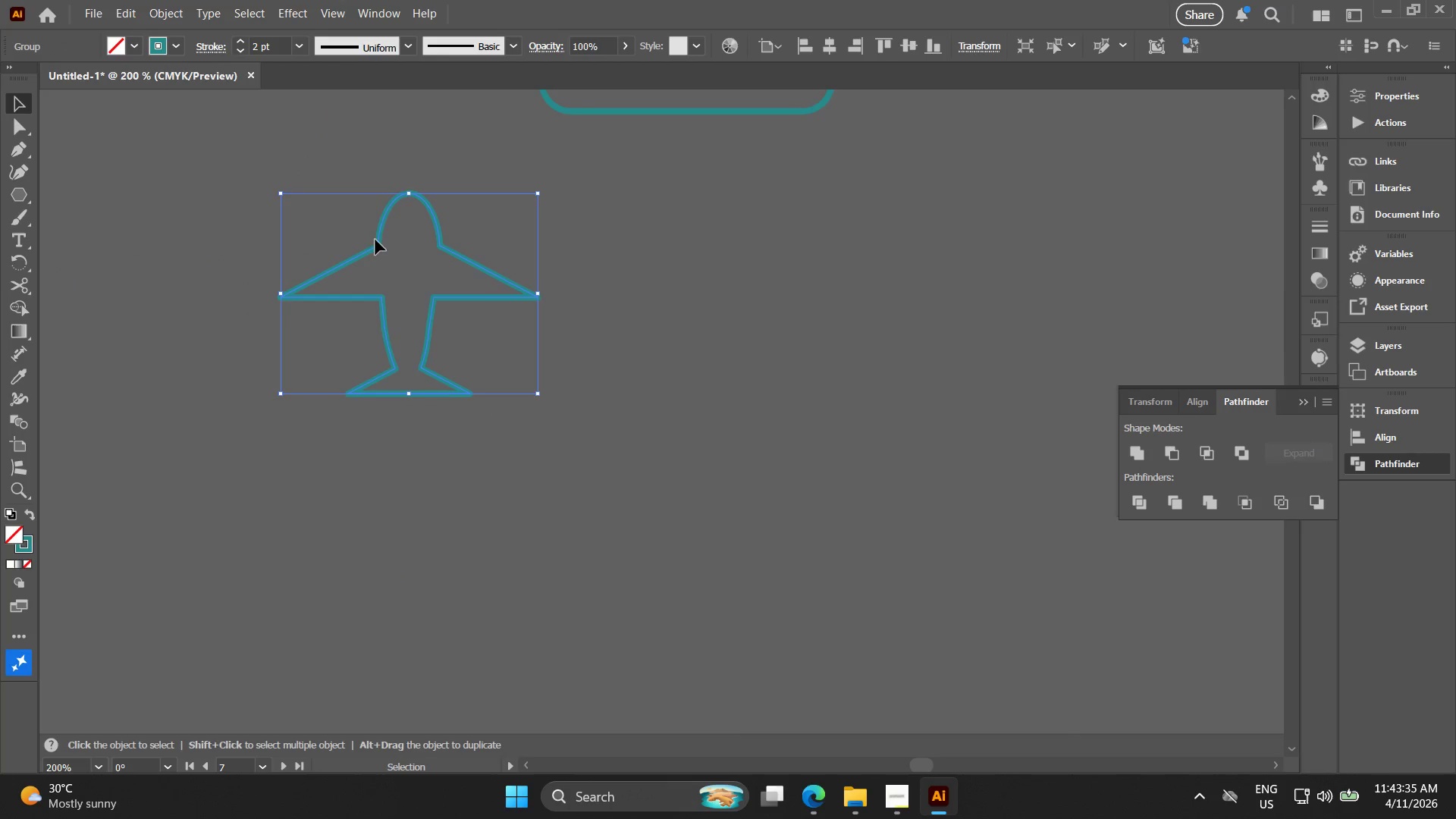 
key(Alt+AltLeft)
 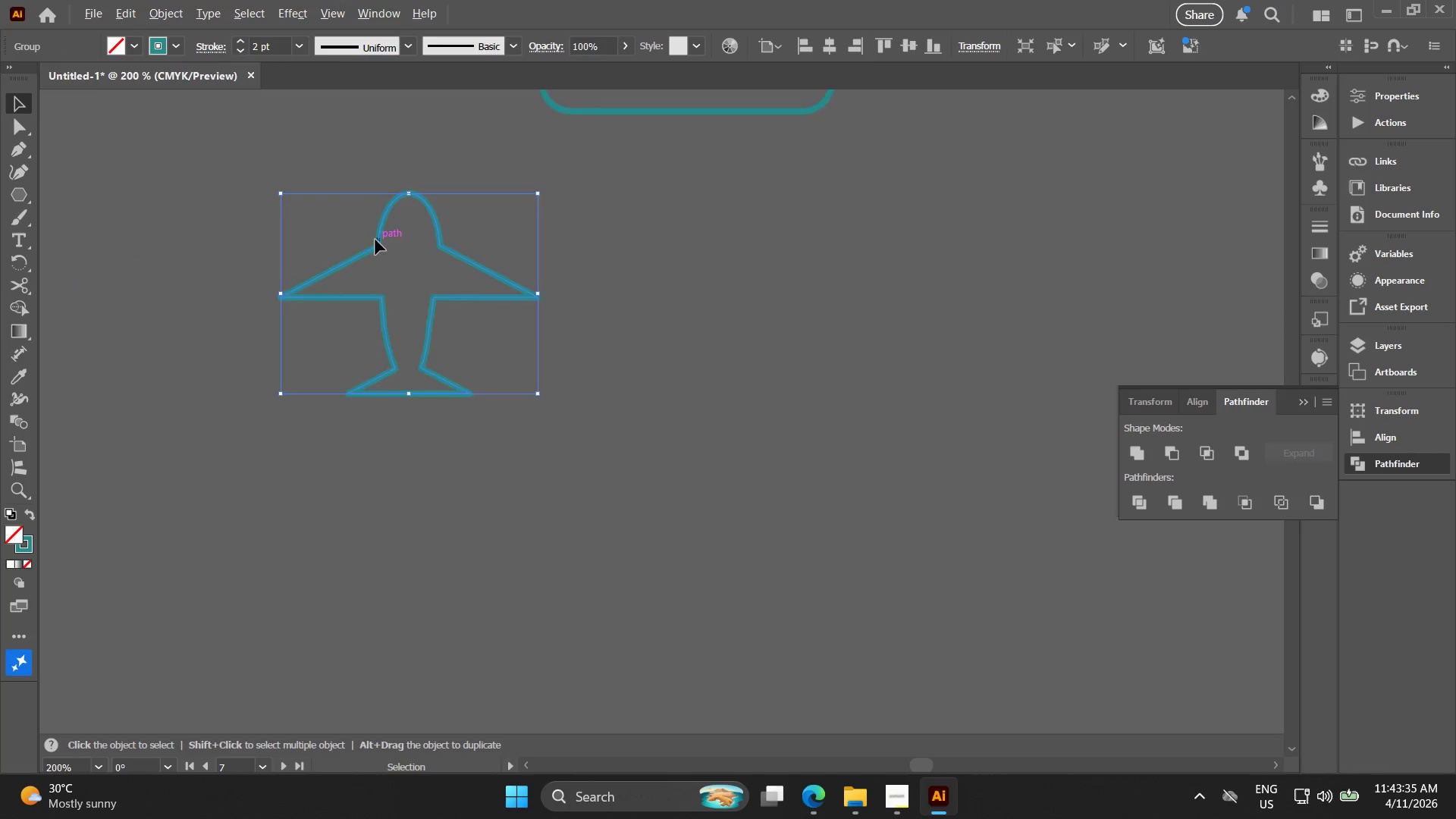 
hold_key(key=ShiftLeft, duration=1.95)
 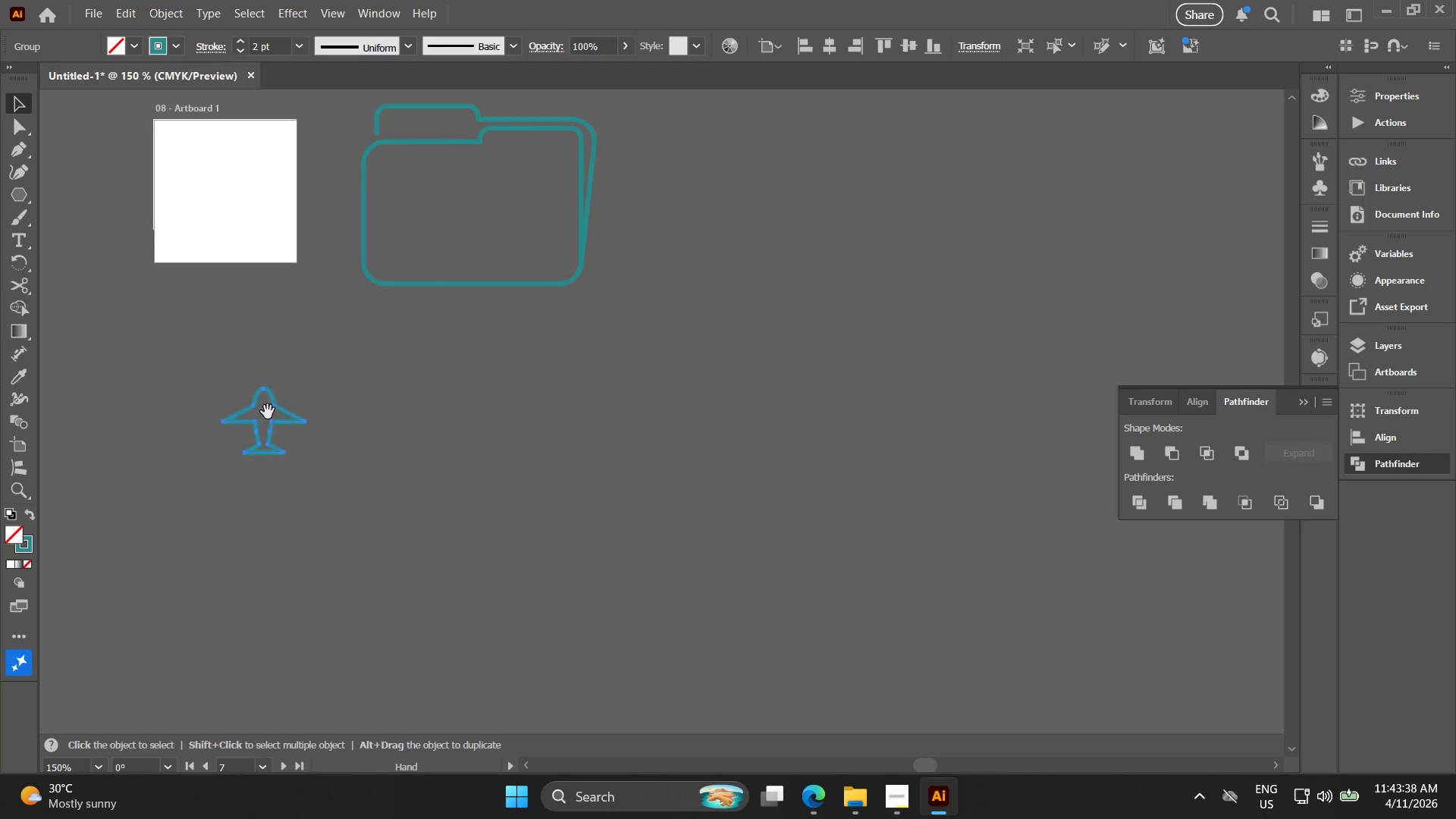 
hold_key(key=AltLeft, duration=1.5)
 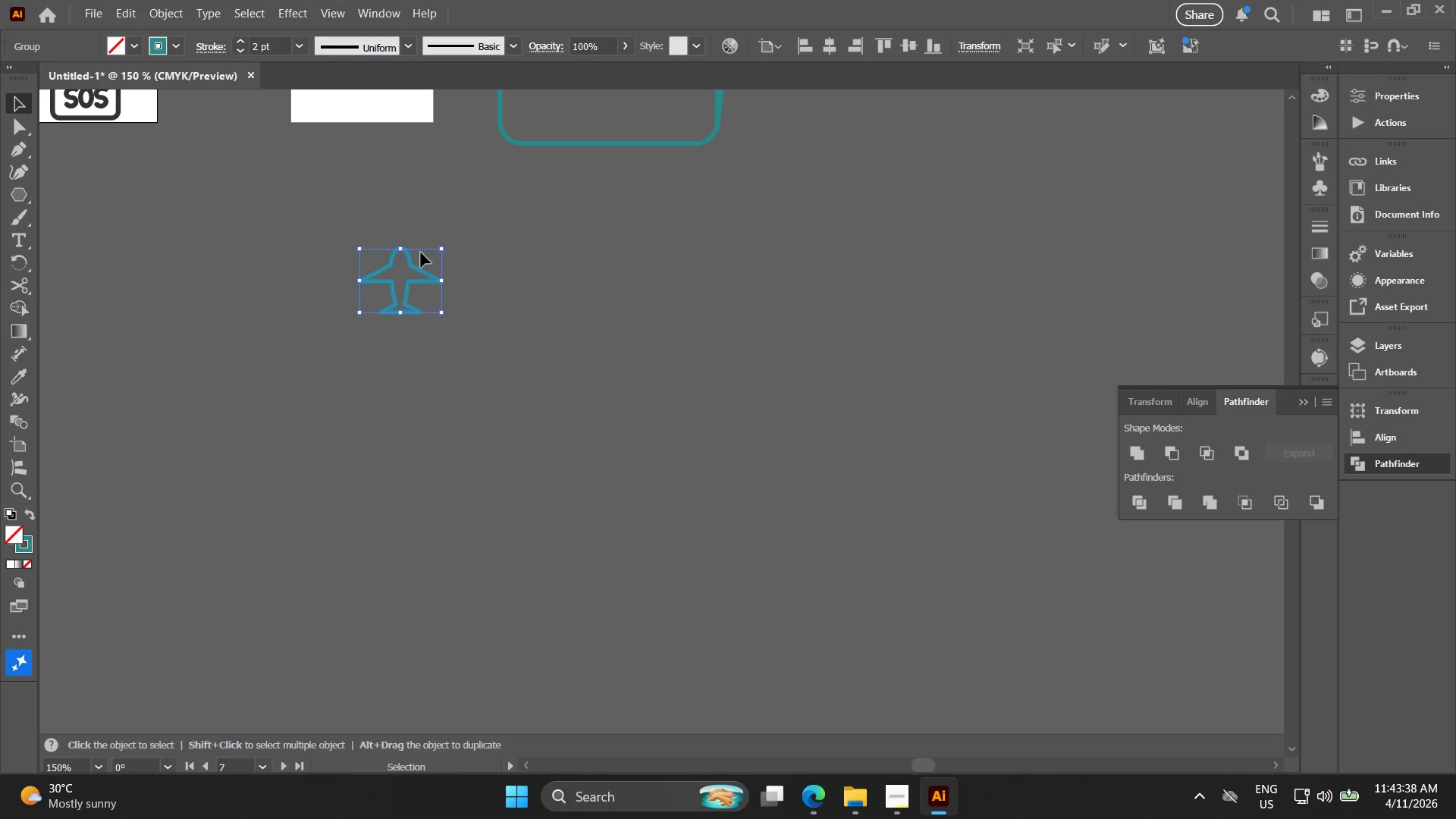 
scroll: coordinate [375, 240], scroll_direction: down, amount: 1.0
 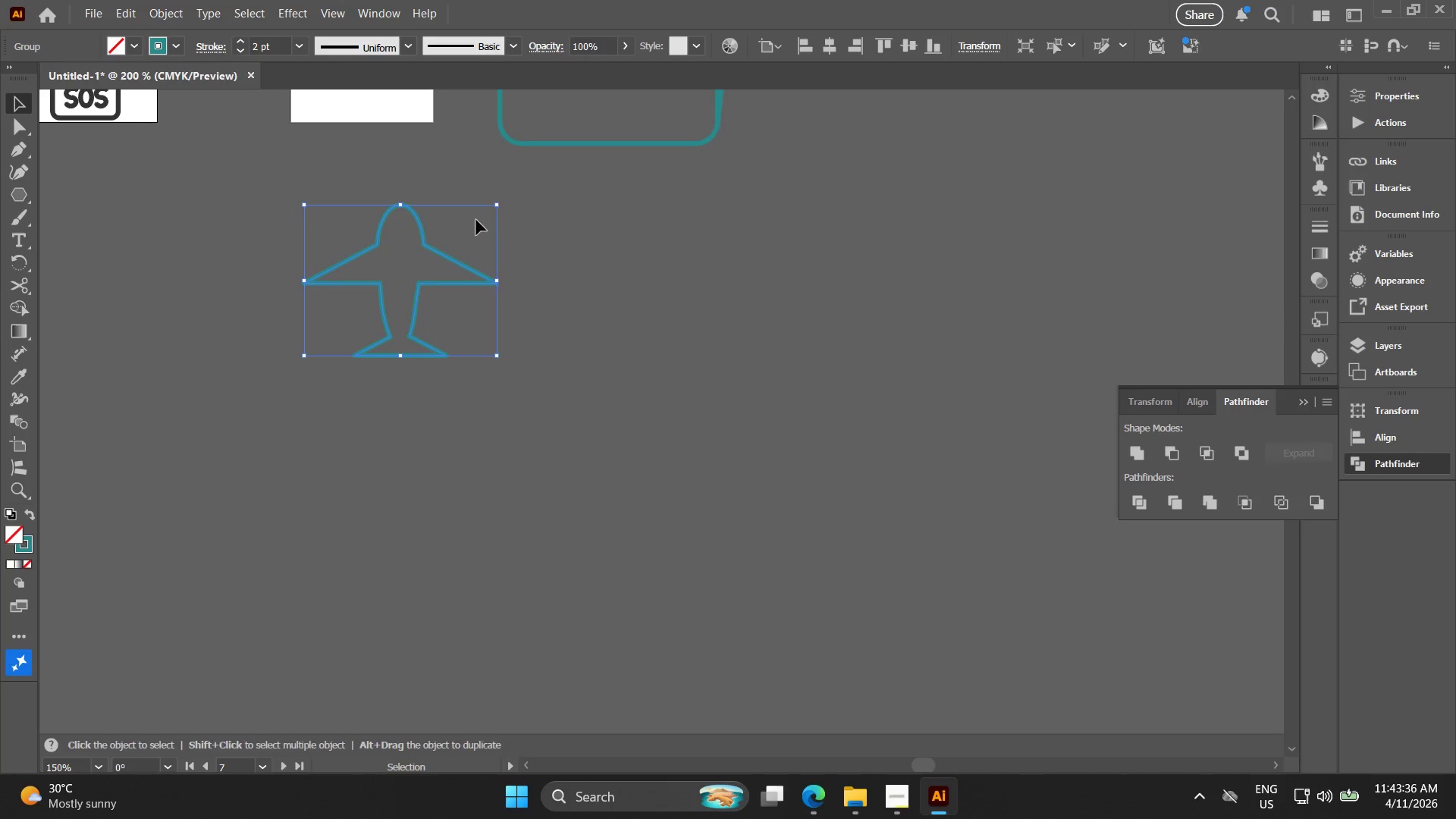 
left_click_drag(start_coordinate=[498, 205], to_coordinate=[441, 237])
 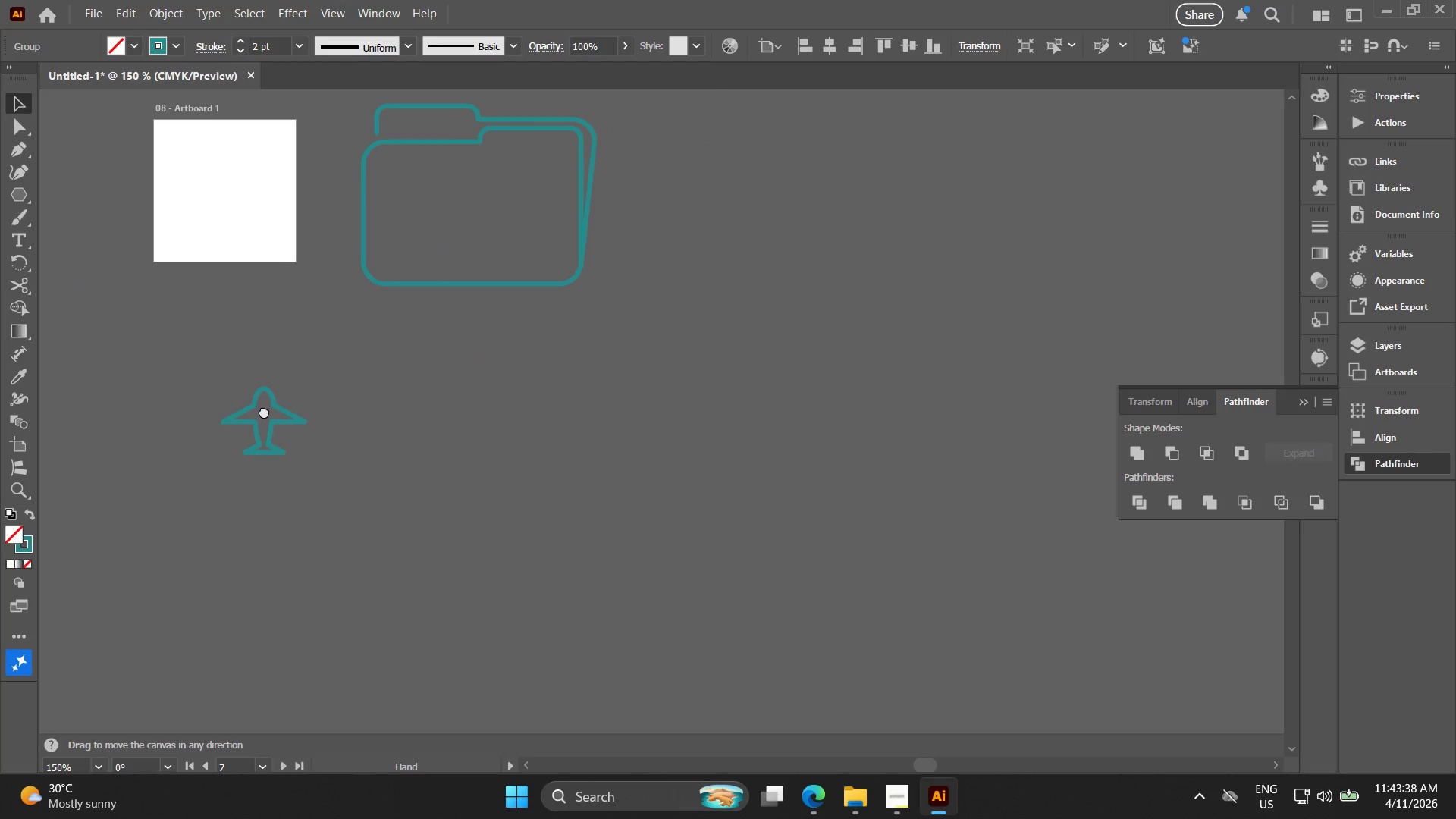 
hold_key(key=AltLeft, duration=0.39)
 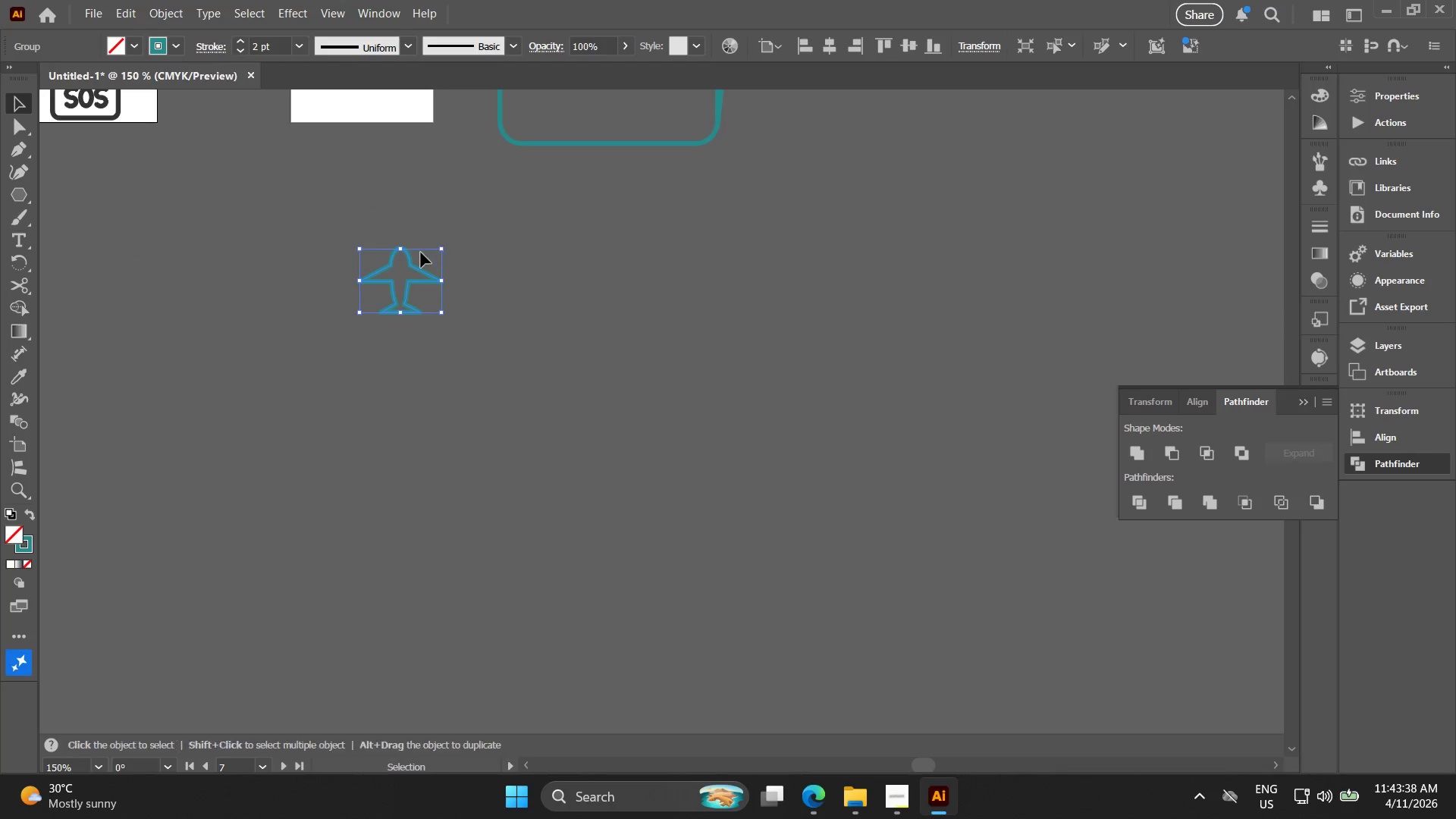 
hold_key(key=Space, duration=0.44)
 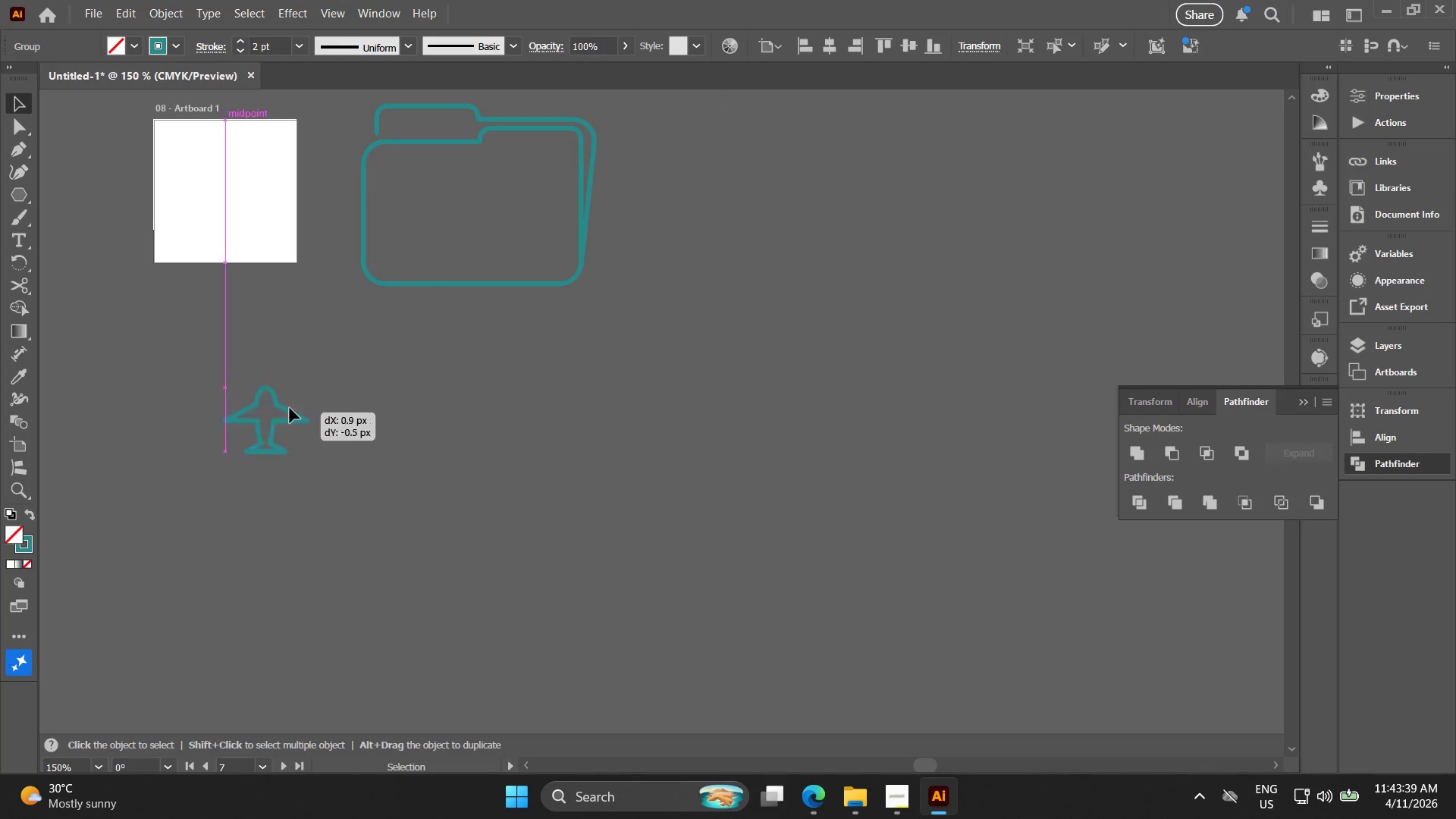 
left_click_drag(start_coordinate=[401, 270], to_coordinate=[264, 411])
 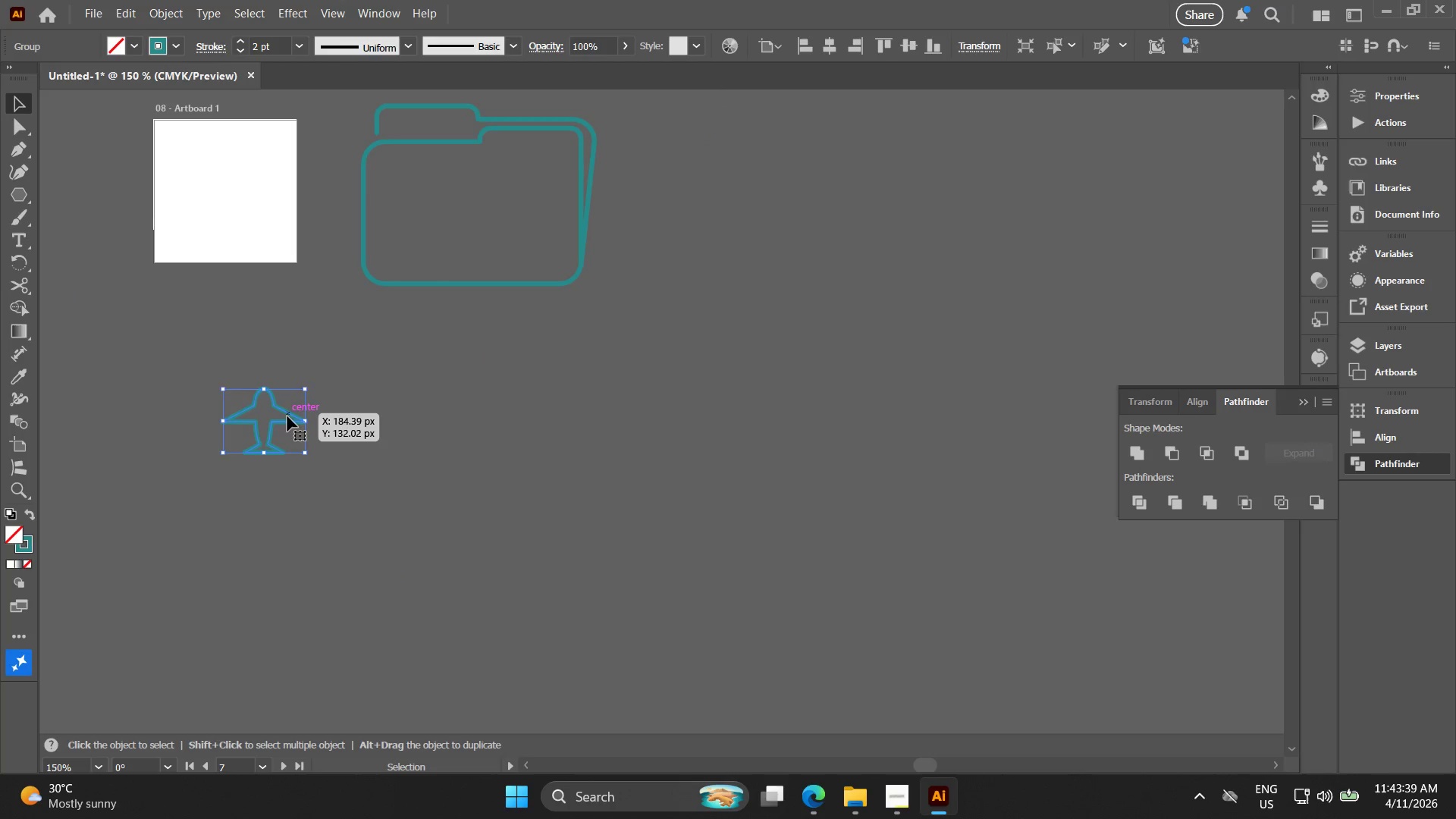 
left_click_drag(start_coordinate=[287, 416], to_coordinate=[495, 212])
 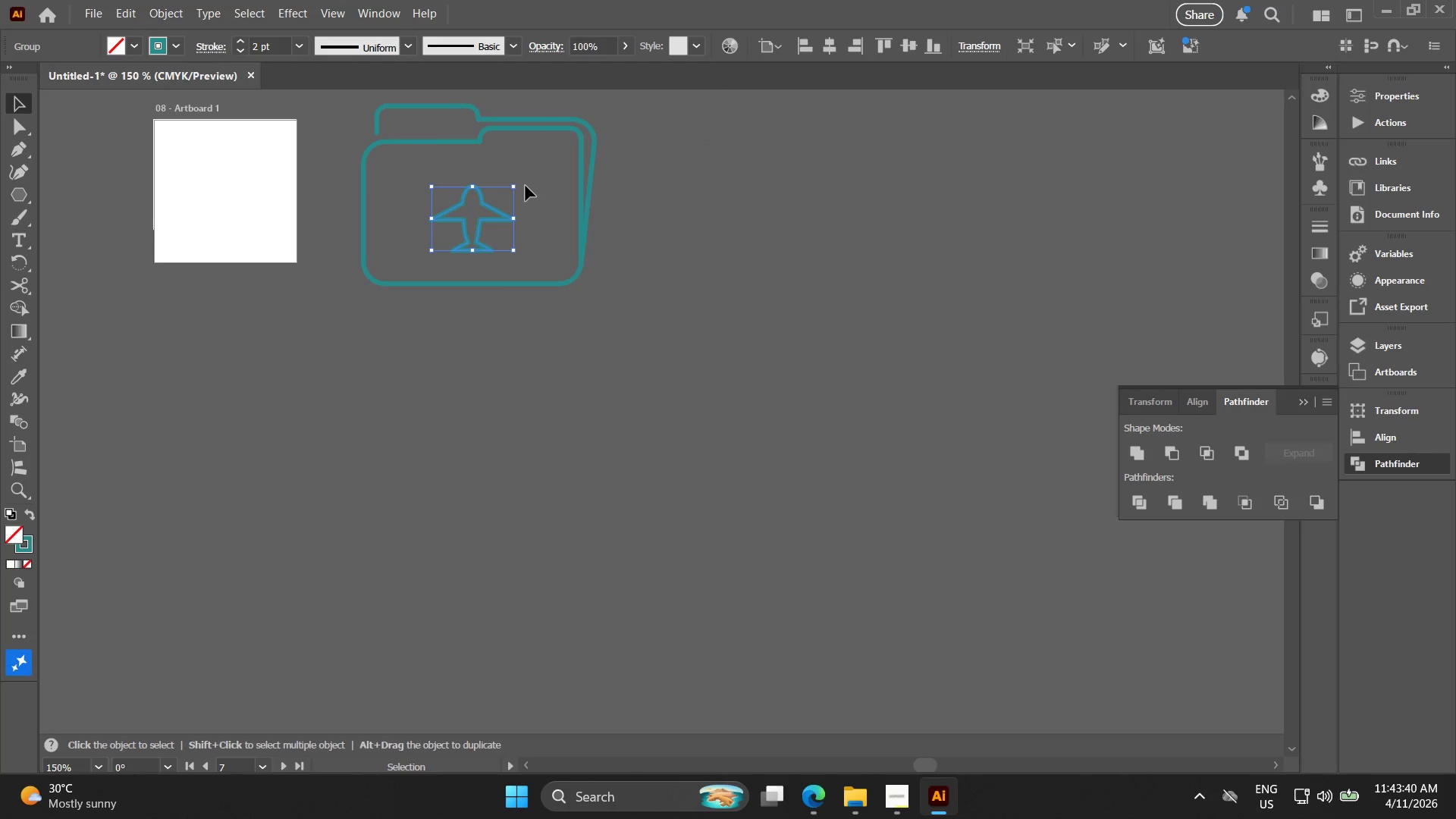 
hold_key(key=AltLeft, duration=1.5)
hold_key(key=ShiftLeft, duration=1.48)
left_click_drag(start_coordinate=[517, 181], to_coordinate=[543, 209])
 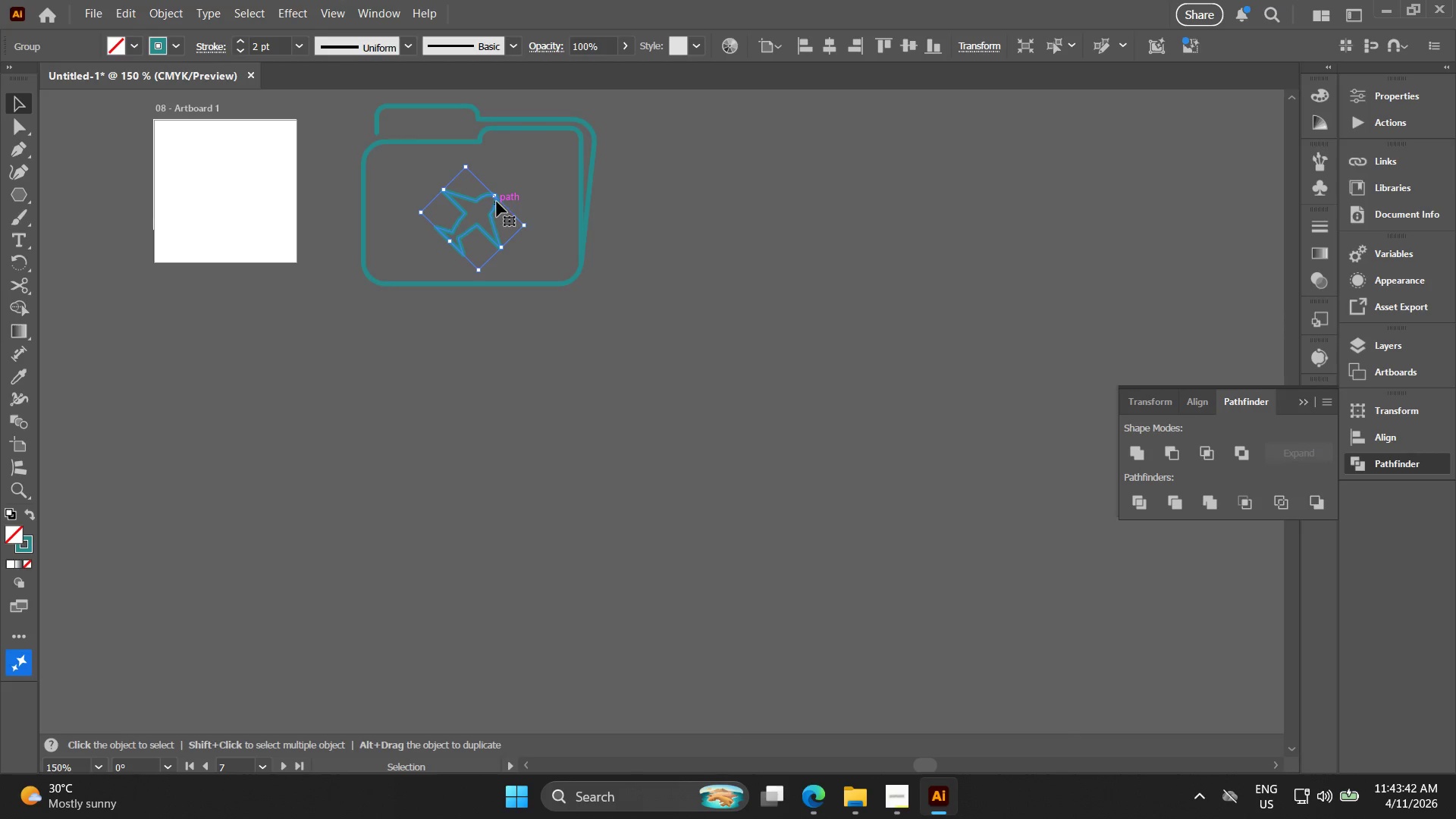 
hold_key(key=AltLeft, duration=1.51)
hold_key(key=ShiftLeft, duration=1.51)
left_click_drag(start_coordinate=[497, 196], to_coordinate=[508, 187])
 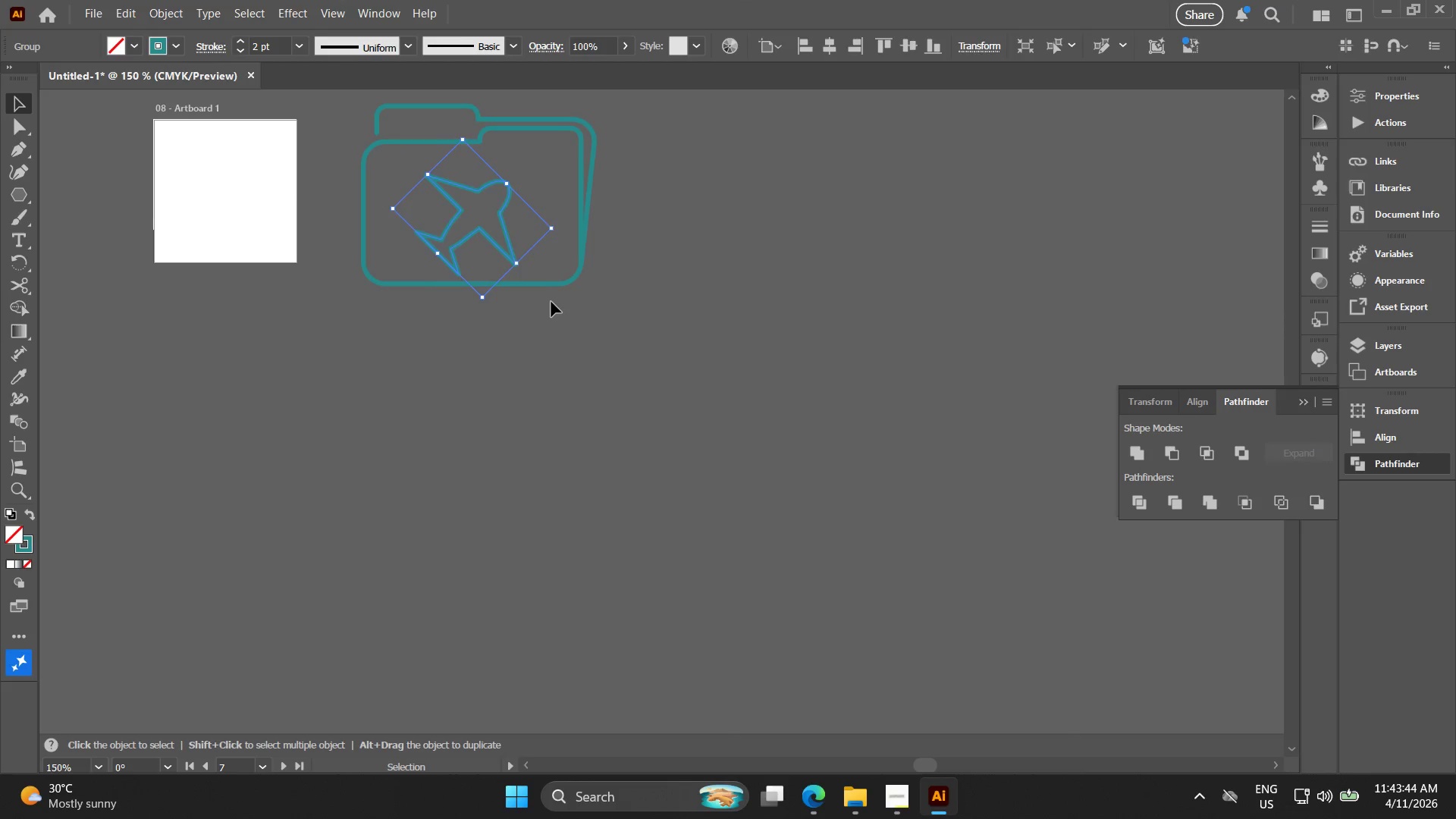 
key(Alt+Shift+ShiftLeft)
 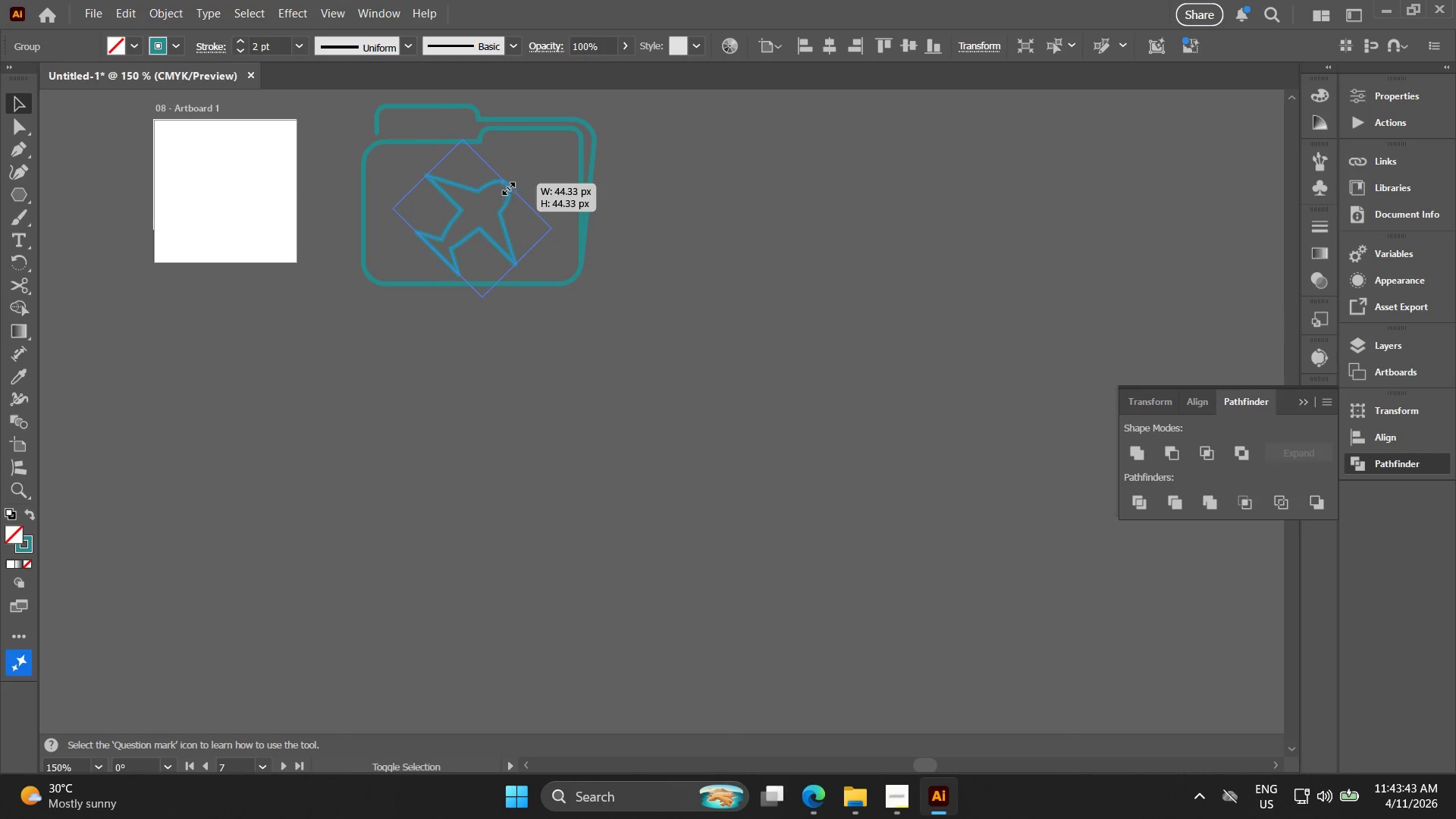 
key(Alt+Shift+AltLeft)
 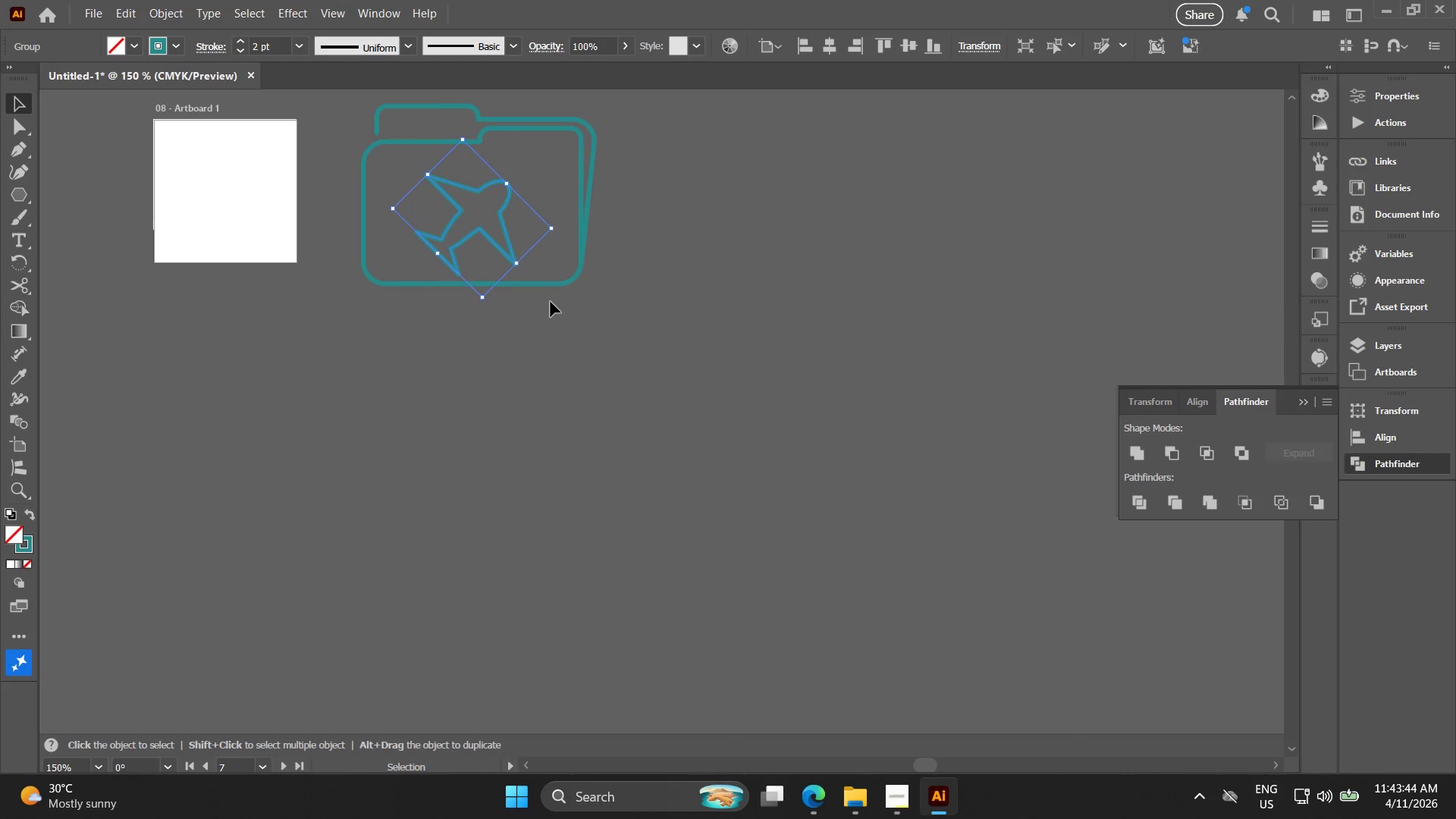 
key(Alt+Shift+ShiftLeft)
 